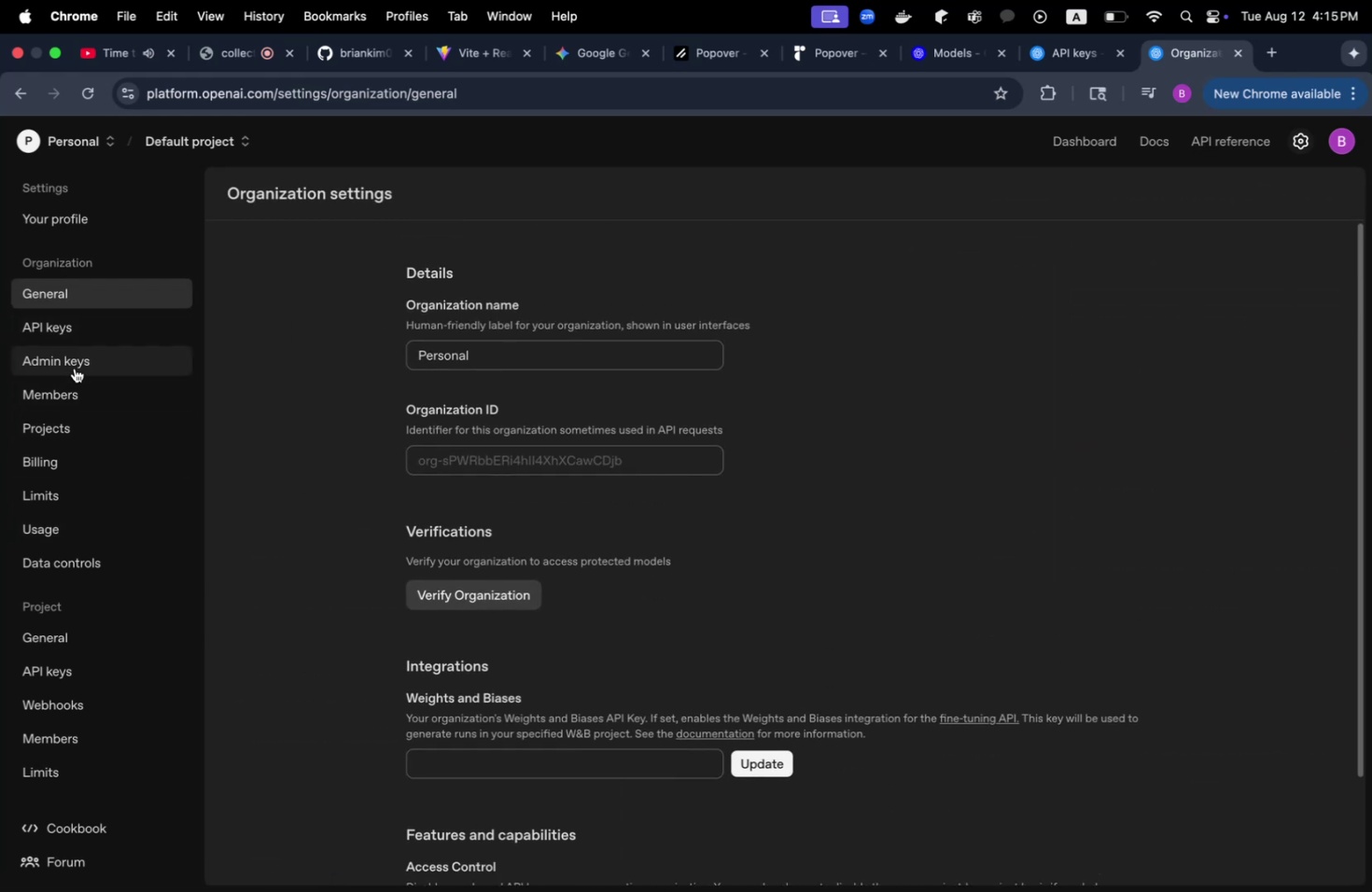 
left_click([75, 368])
 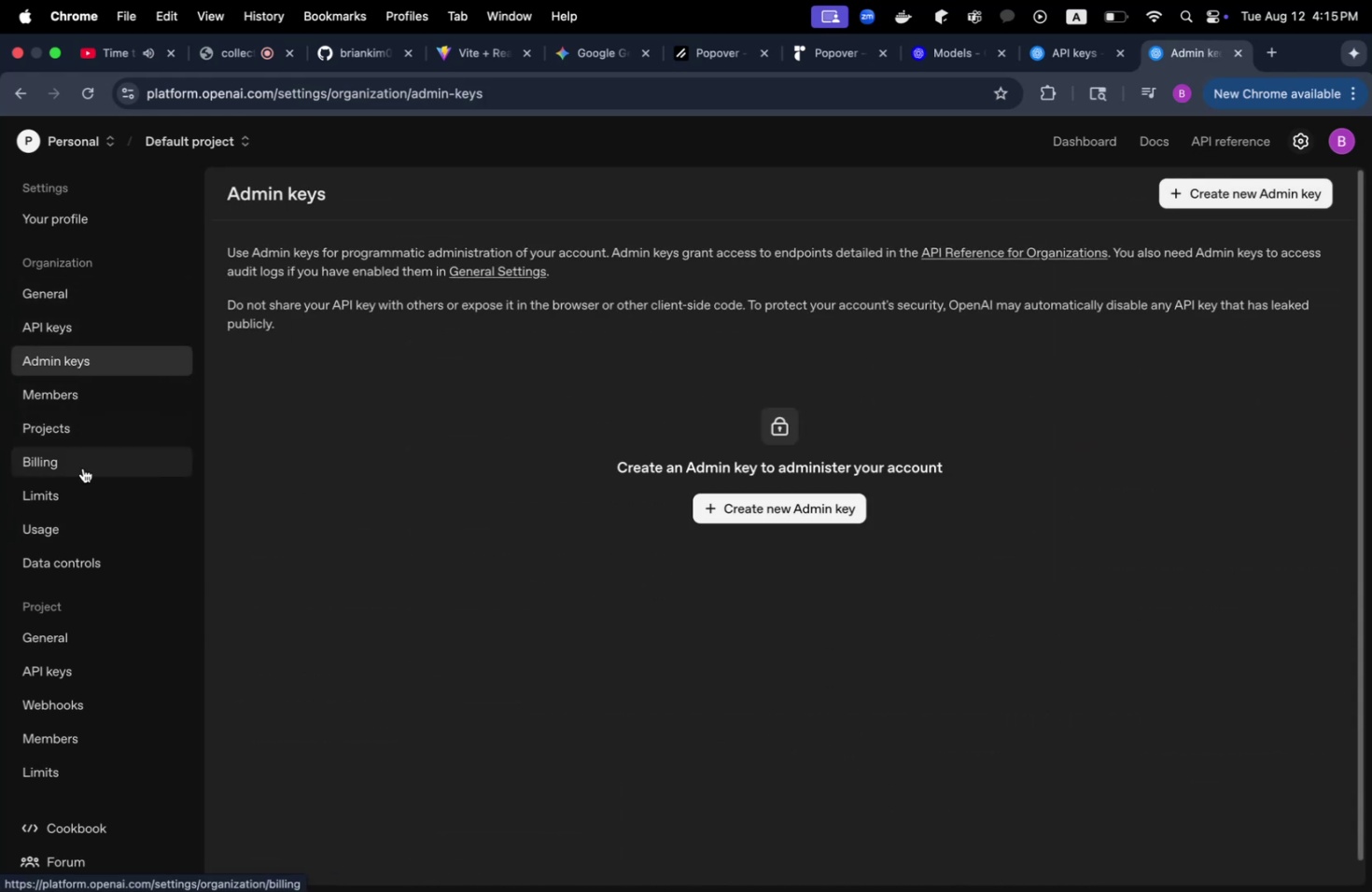 
left_click([83, 467])
 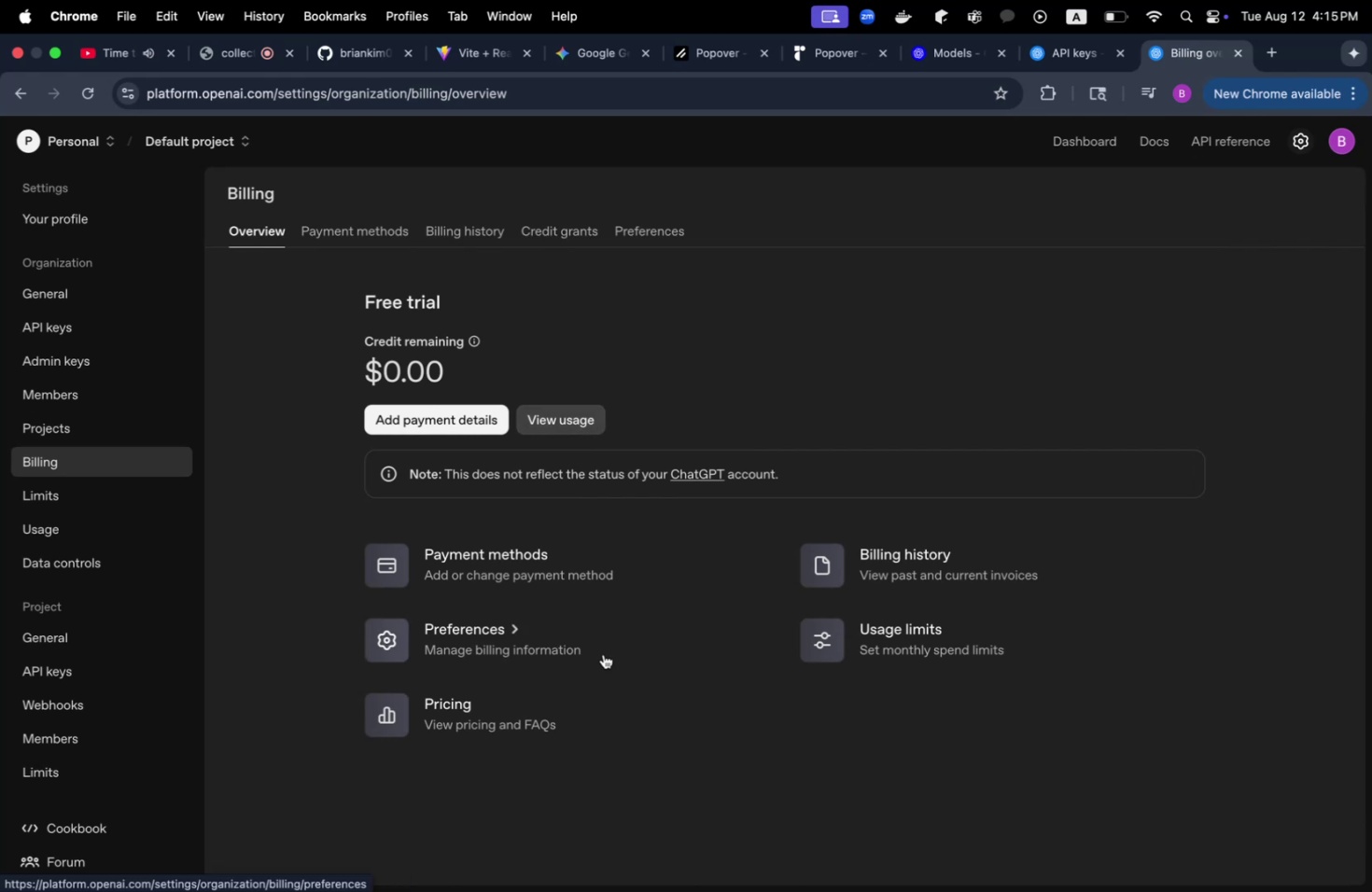 
wait(5.22)
 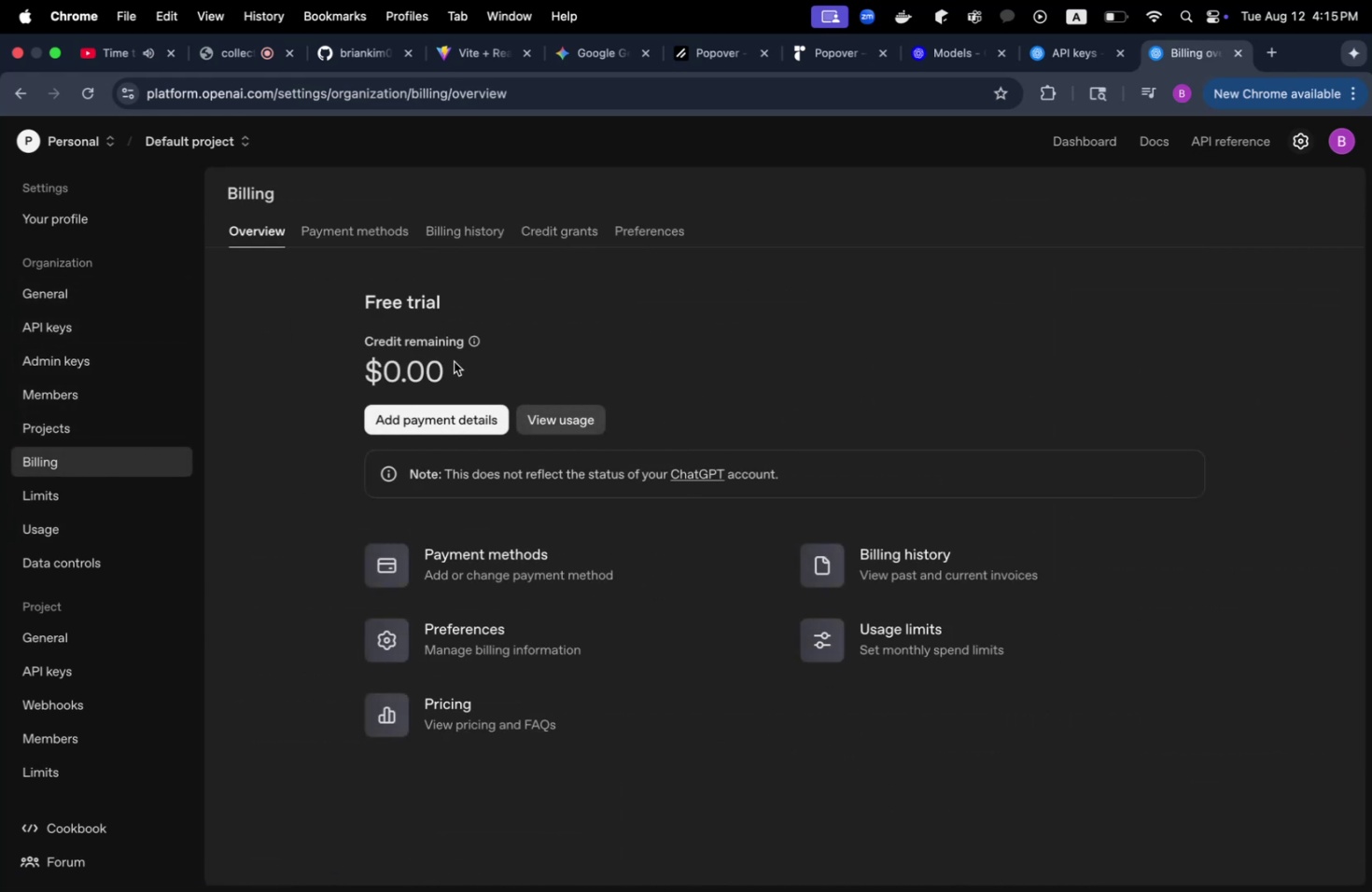 
left_click([494, 719])
 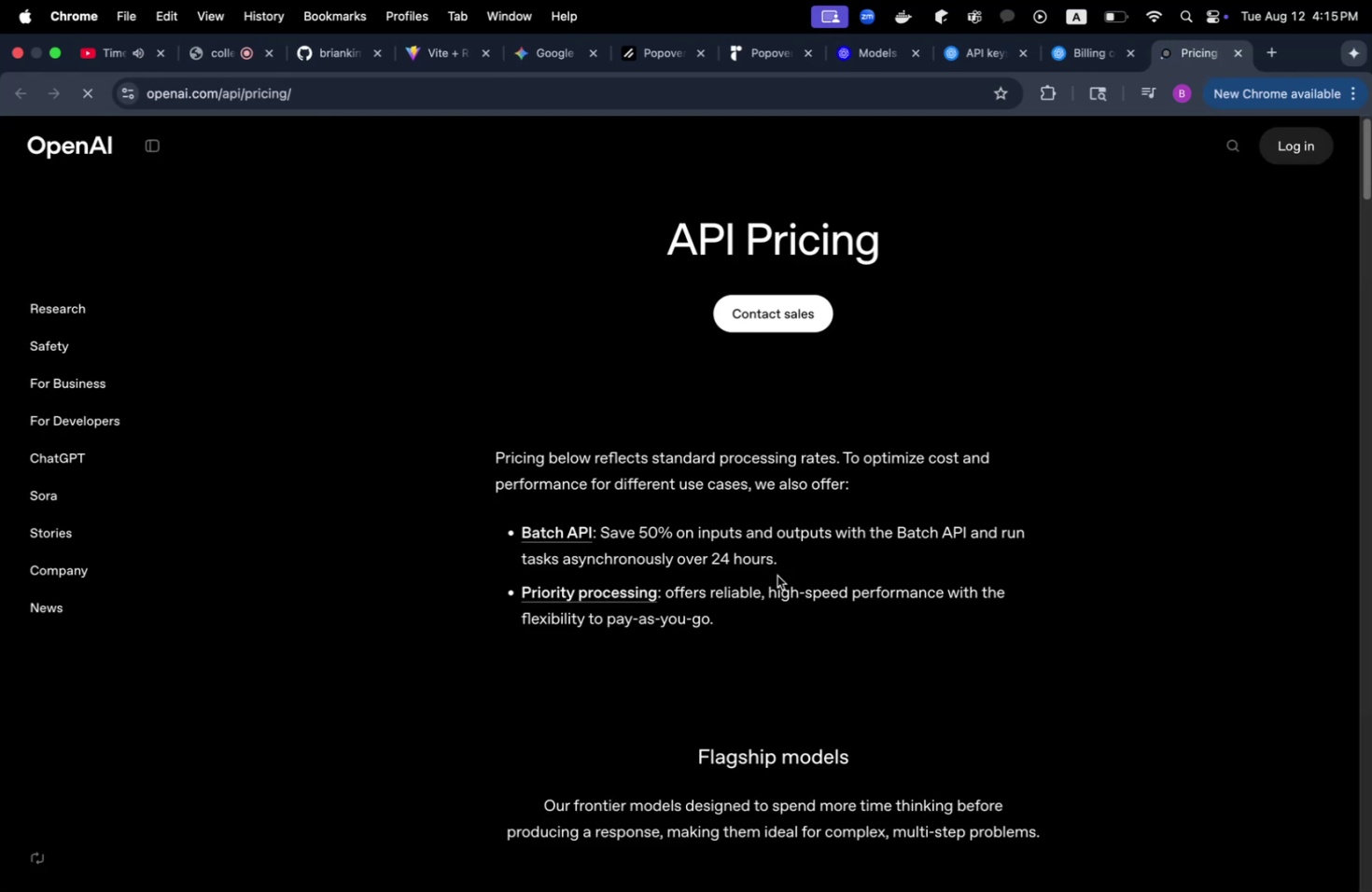 
scroll: coordinate [793, 566], scroll_direction: down, amount: 18.0
 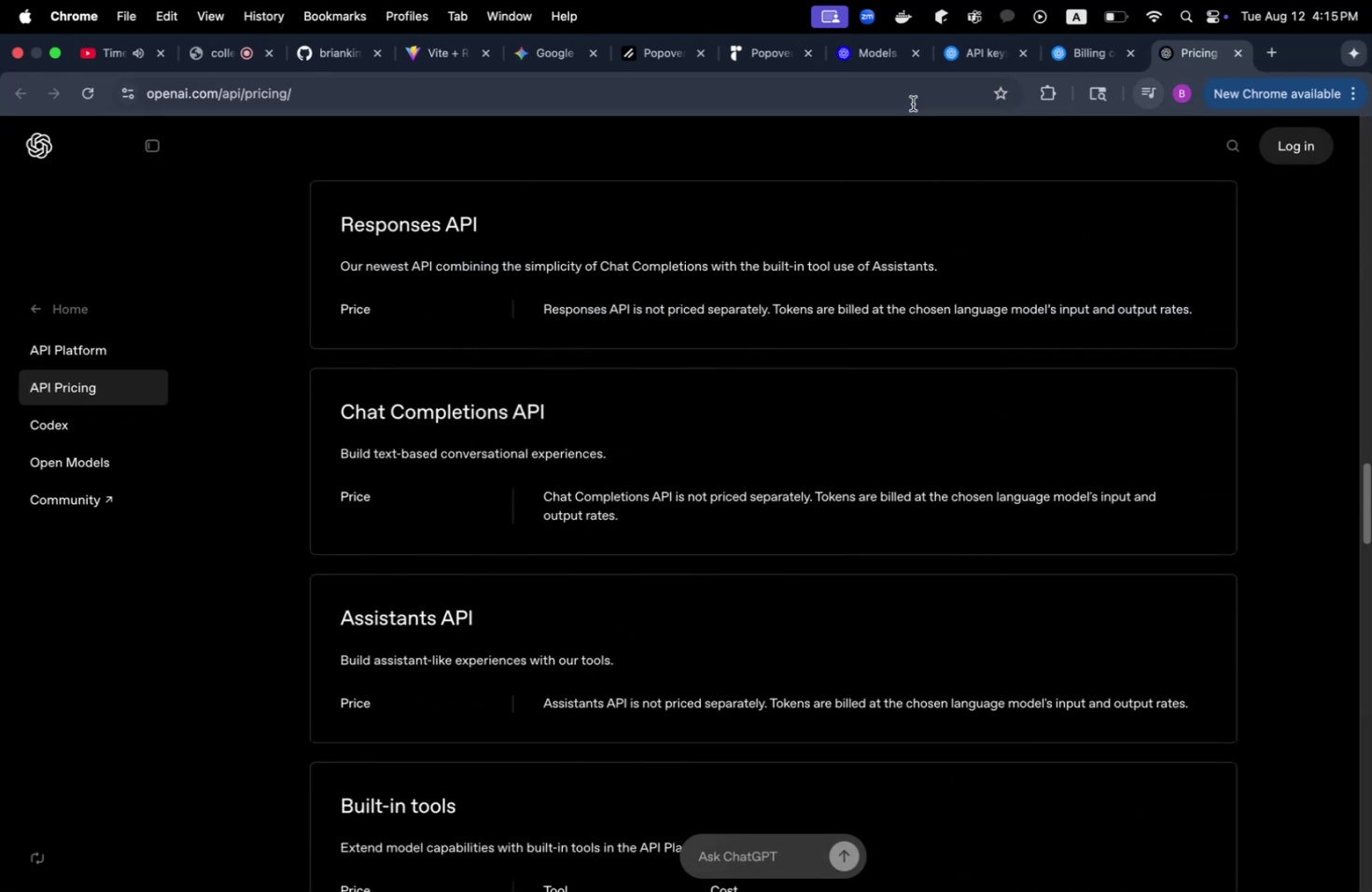 
left_click([857, 100])
 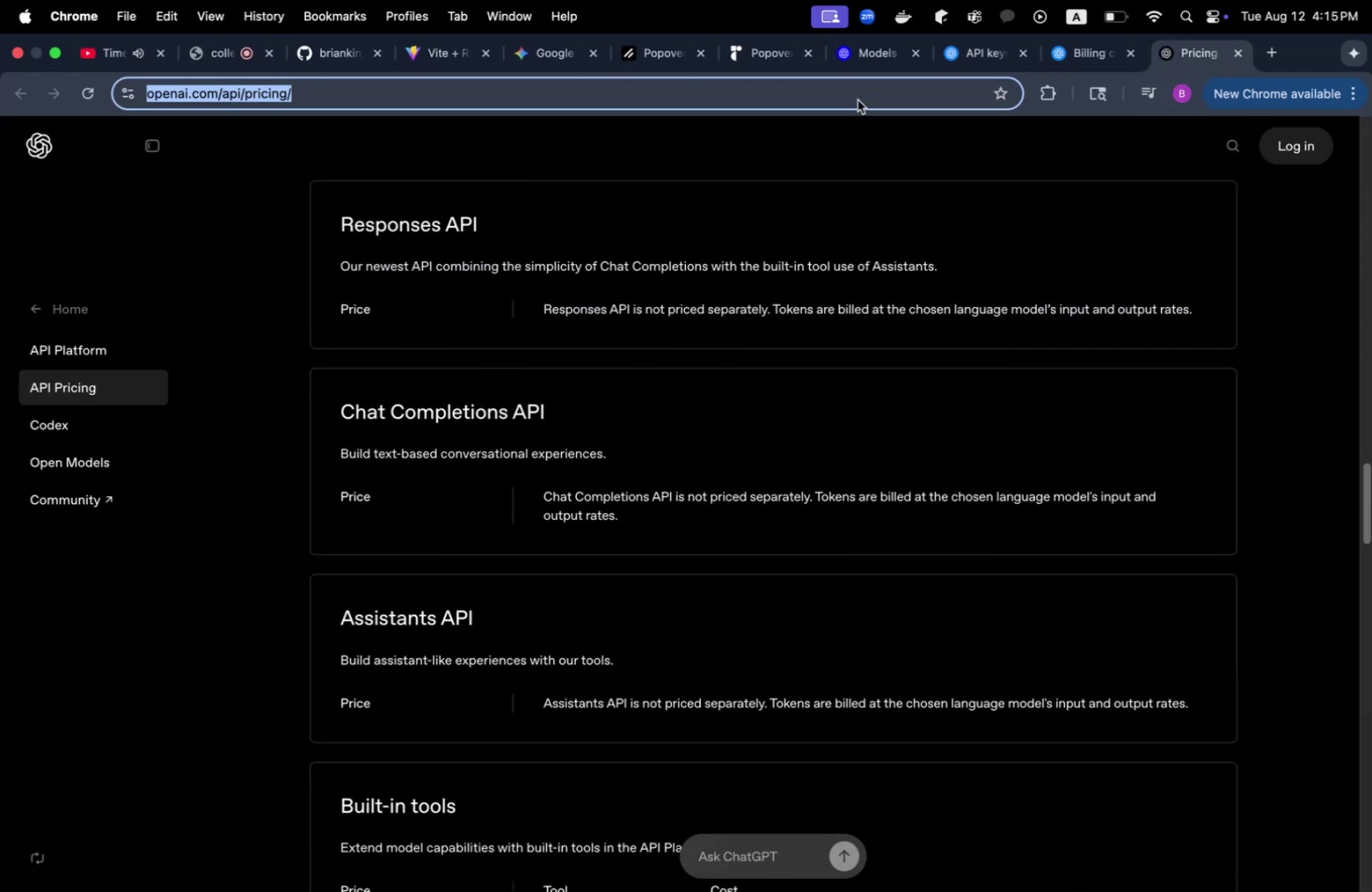 
type(openai free credits)
 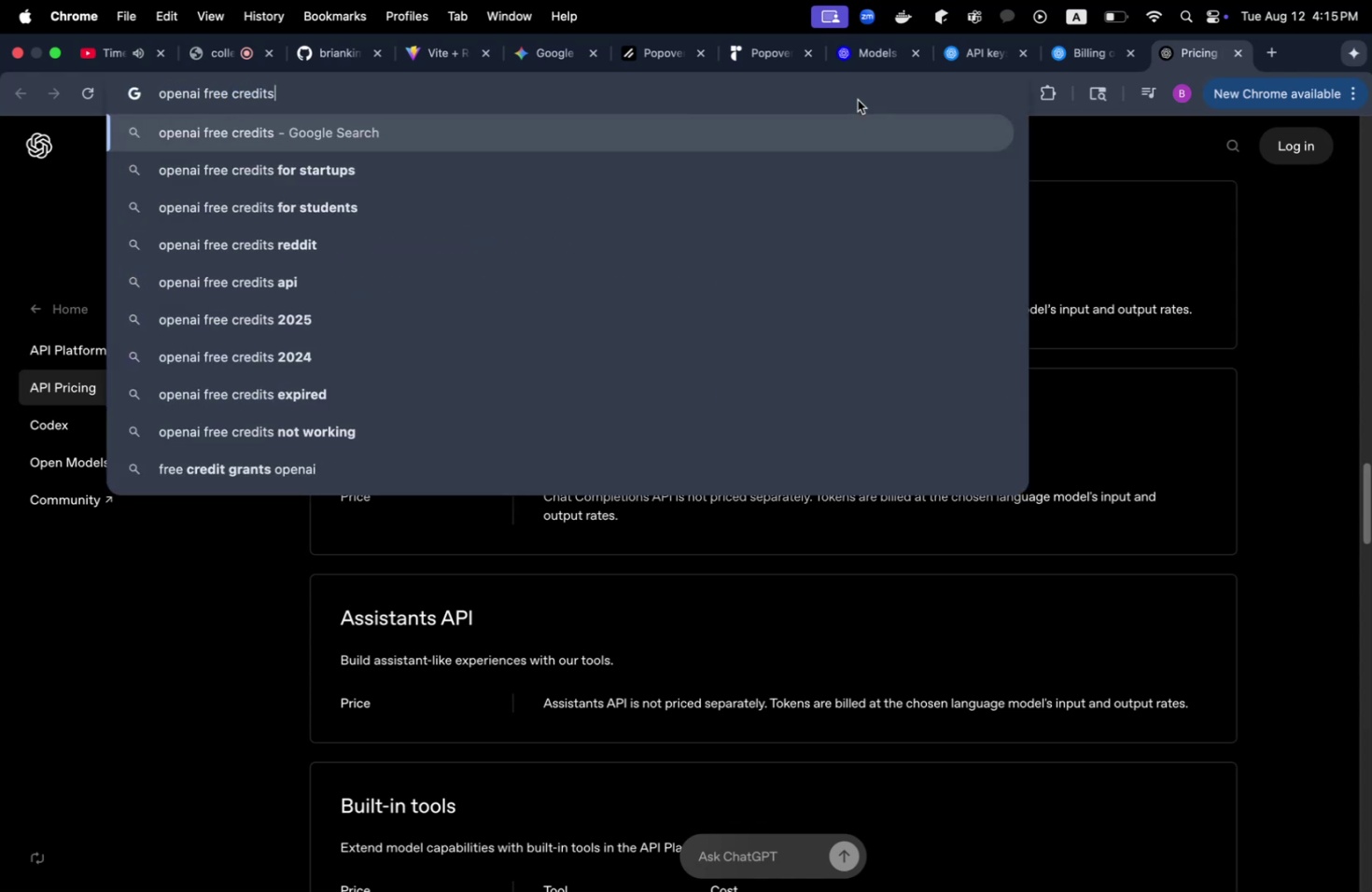 
key(Enter)
 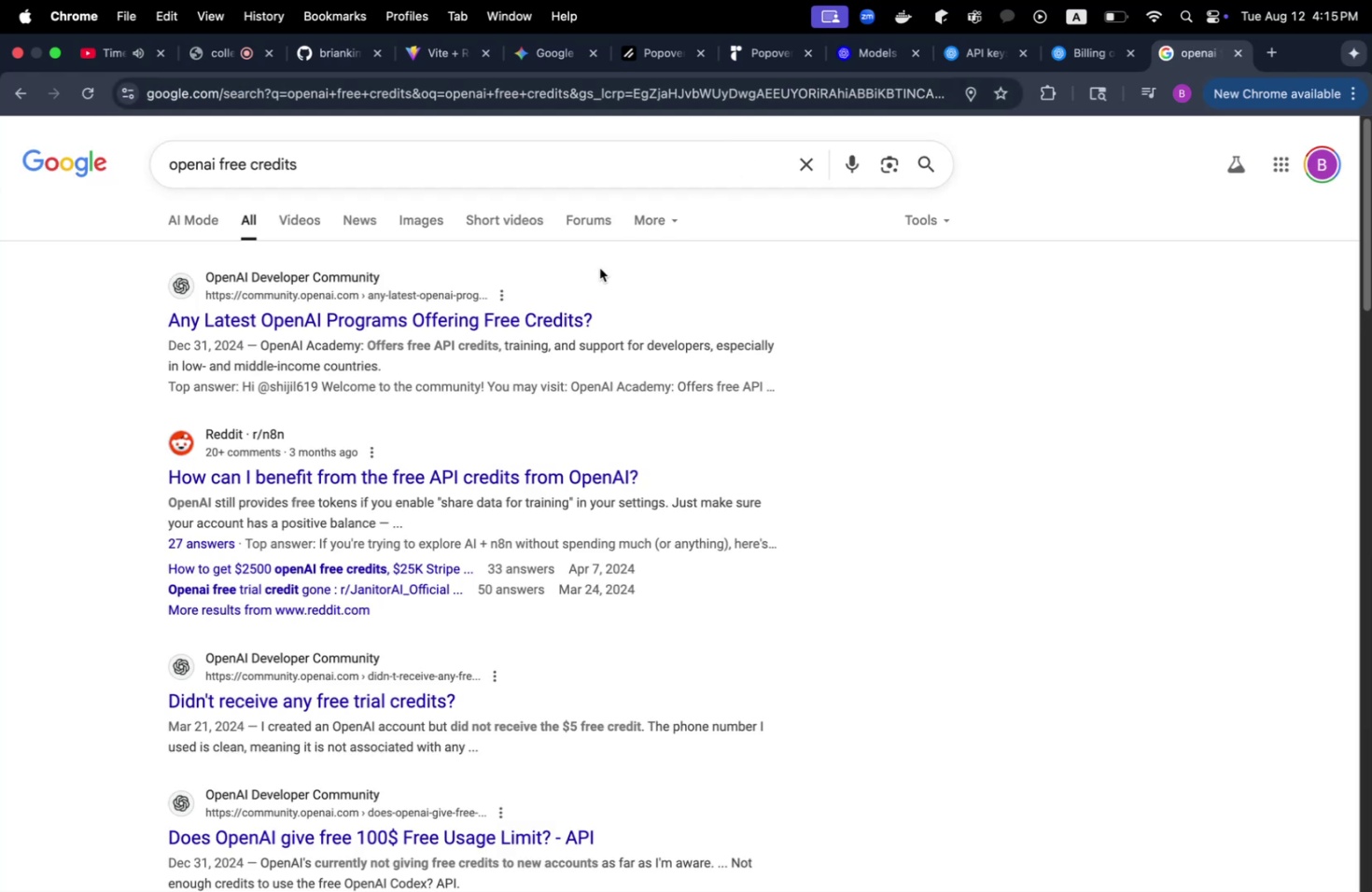 
wait(9.37)
 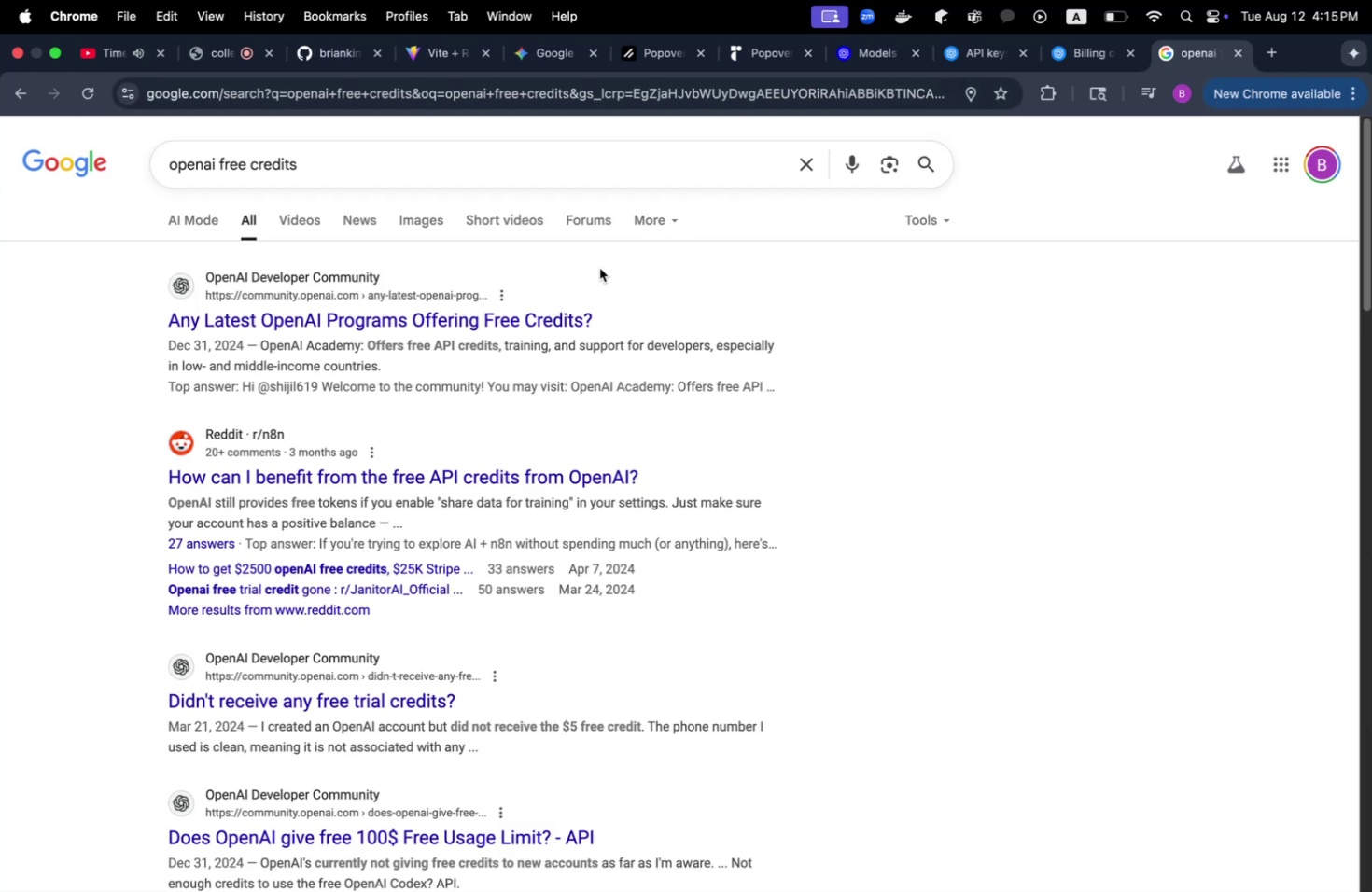 
scroll: coordinate [775, 441], scroll_direction: down, amount: 16.0
 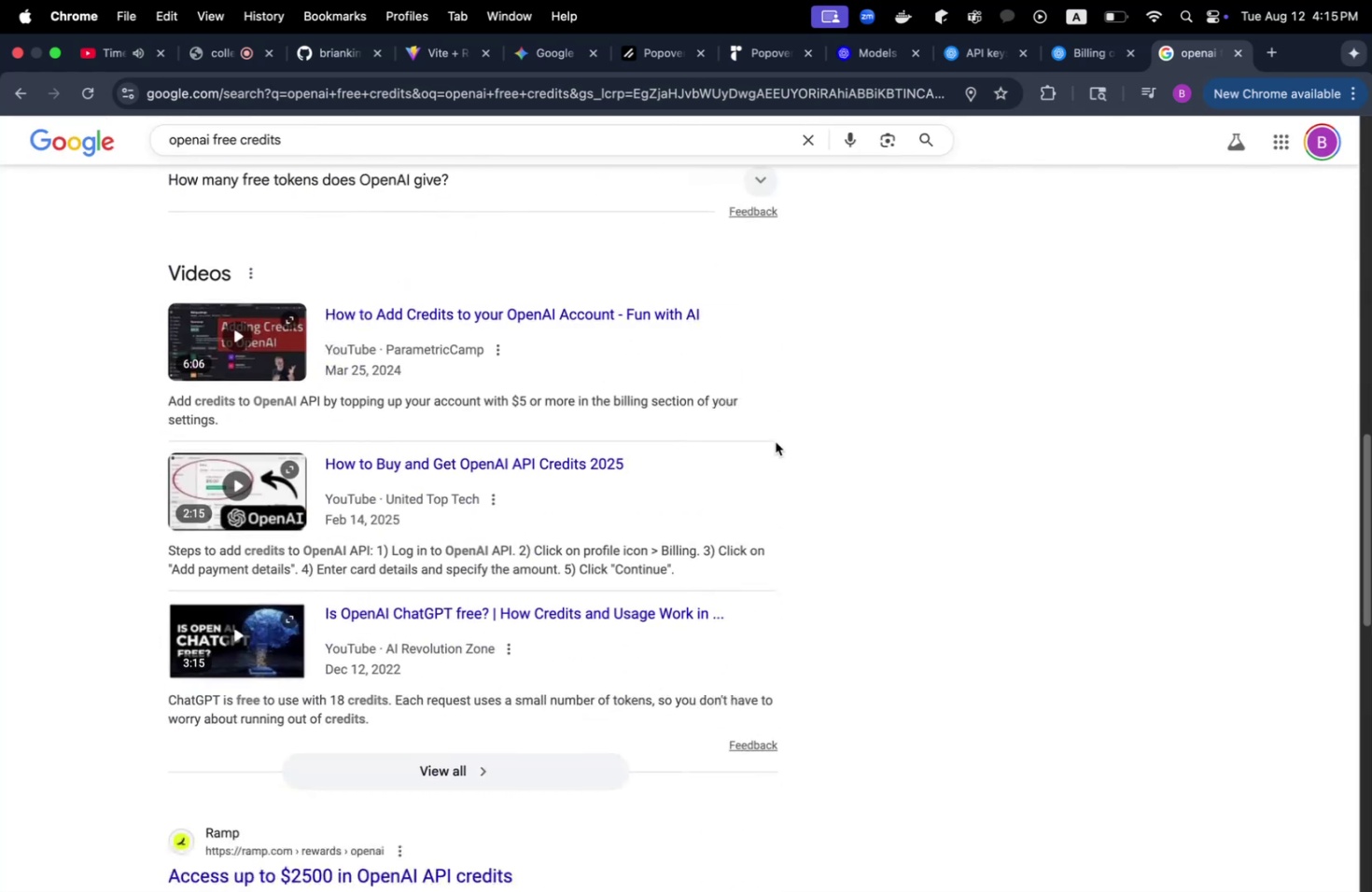 
scroll: coordinate [775, 441], scroll_direction: up, amount: 9.0
 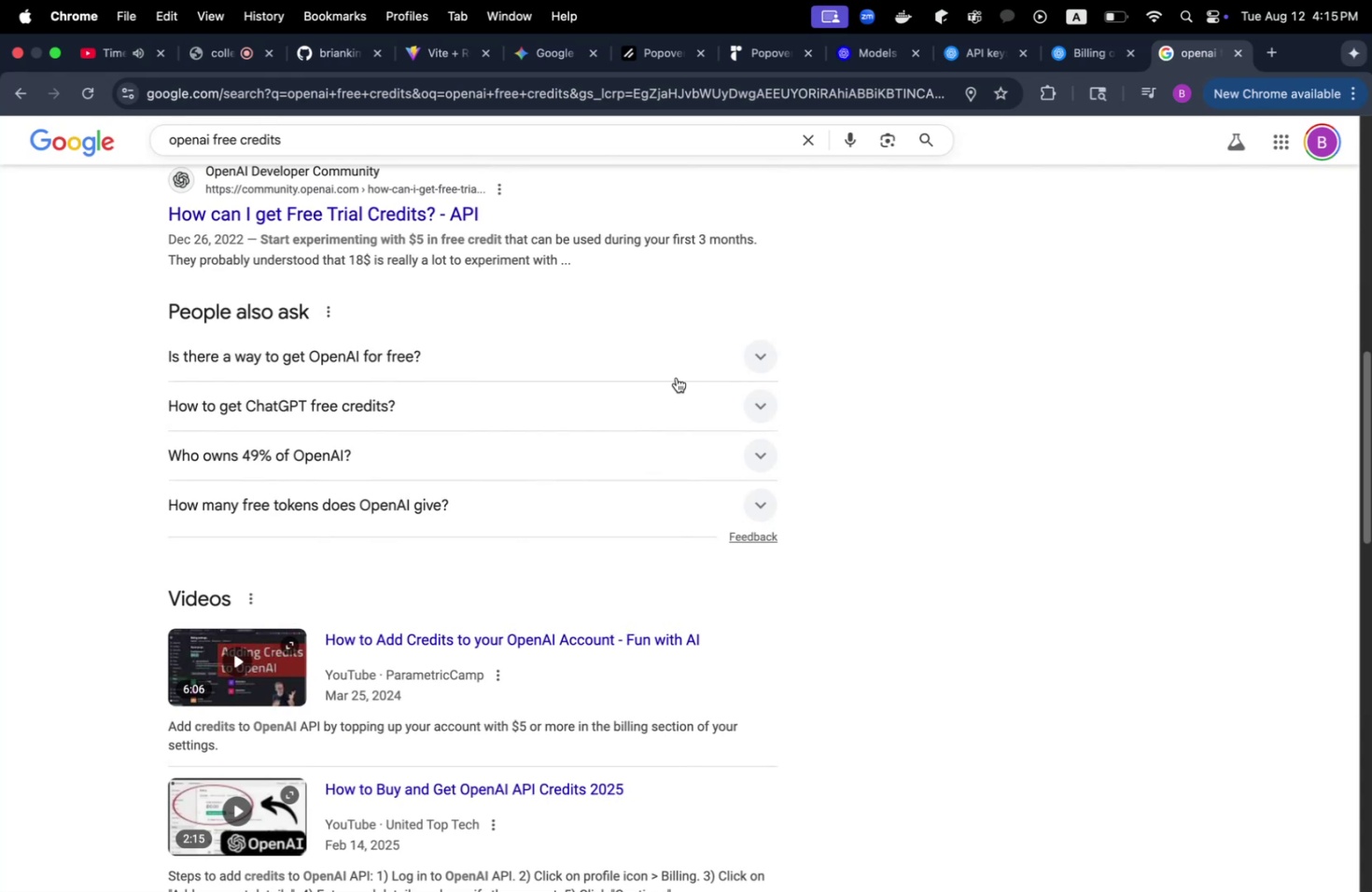 
left_click([676, 377])
 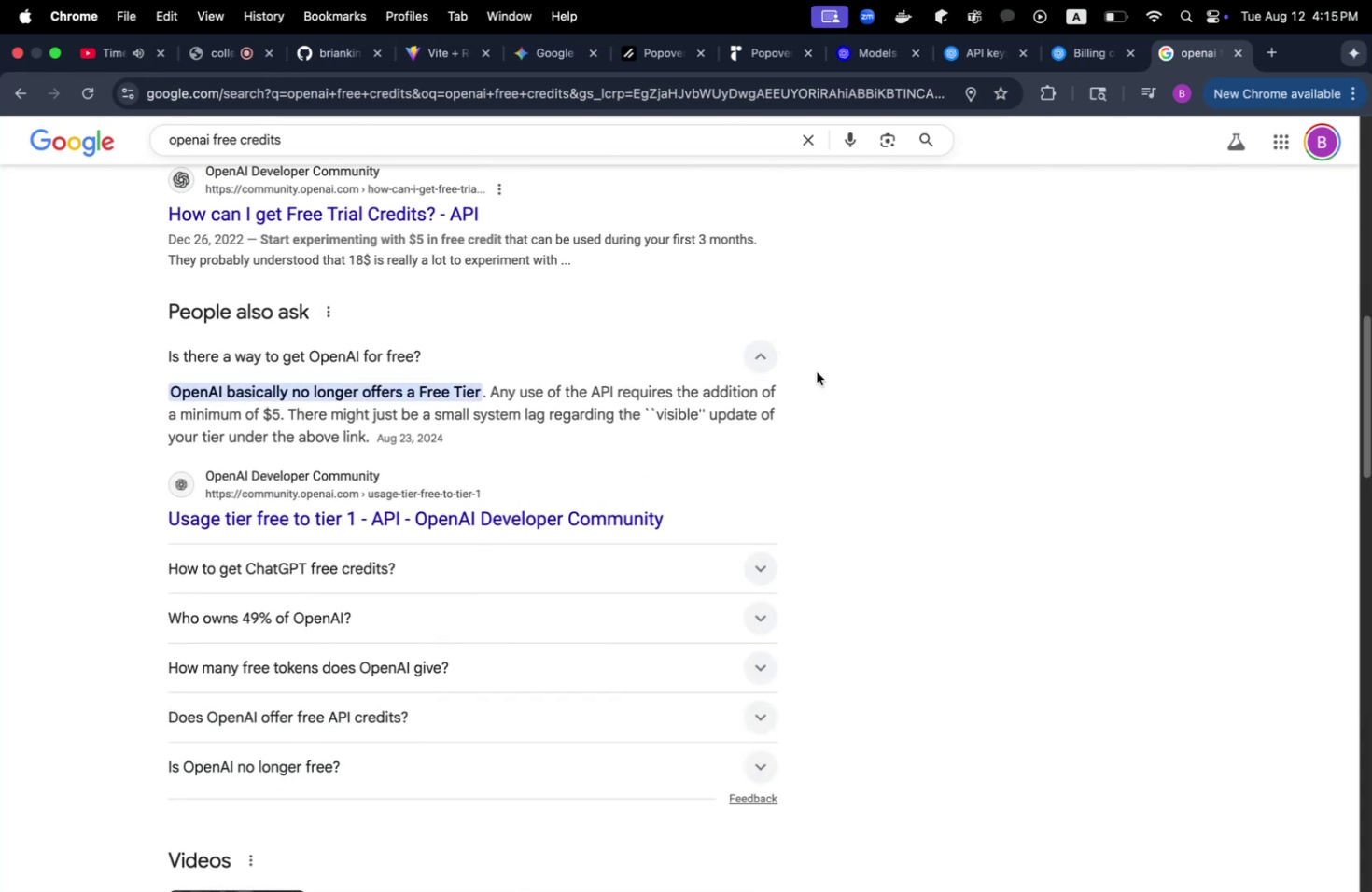 
wait(7.19)
 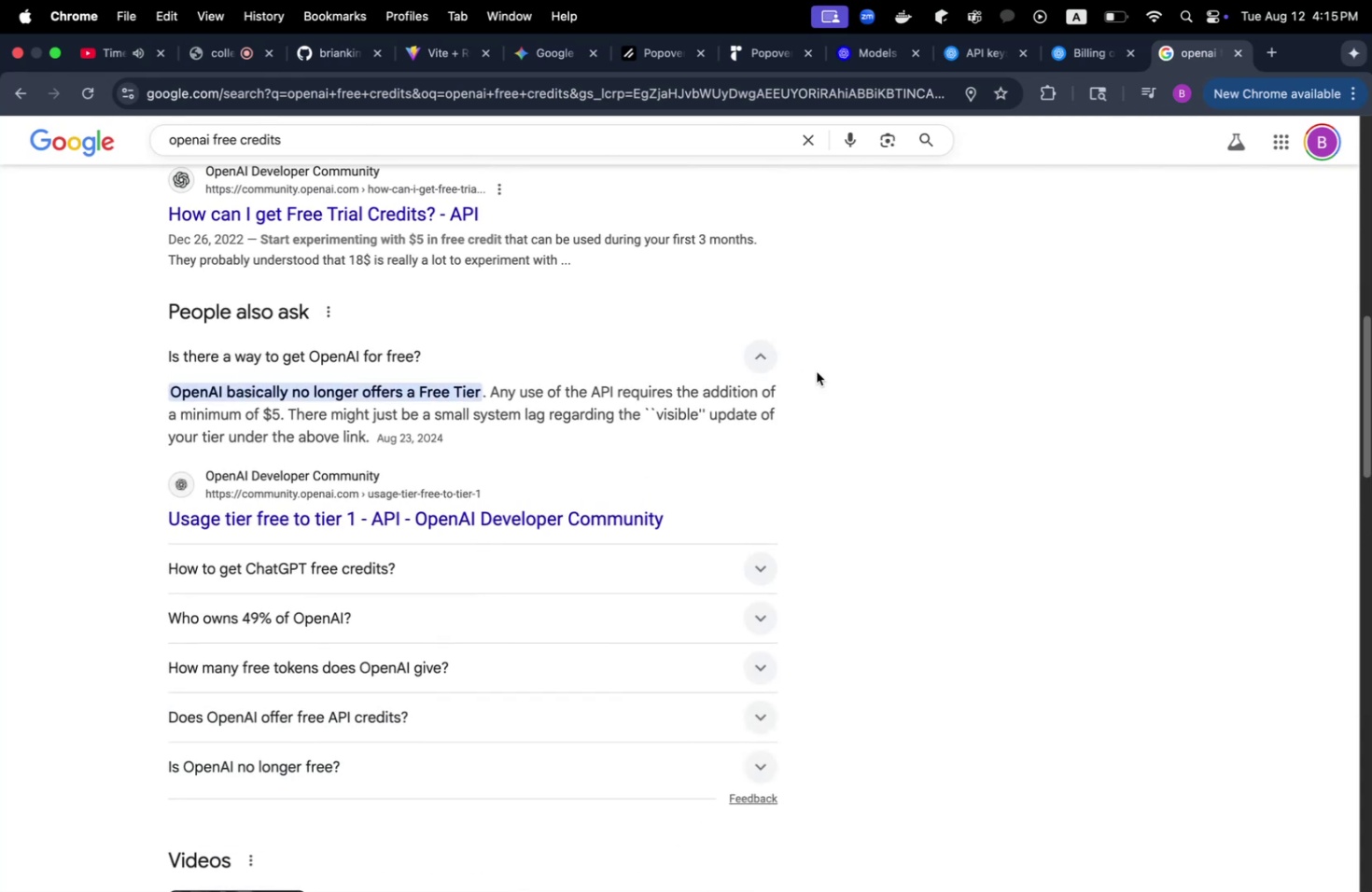 
scroll: coordinate [816, 371], scroll_direction: up, amount: 27.0
 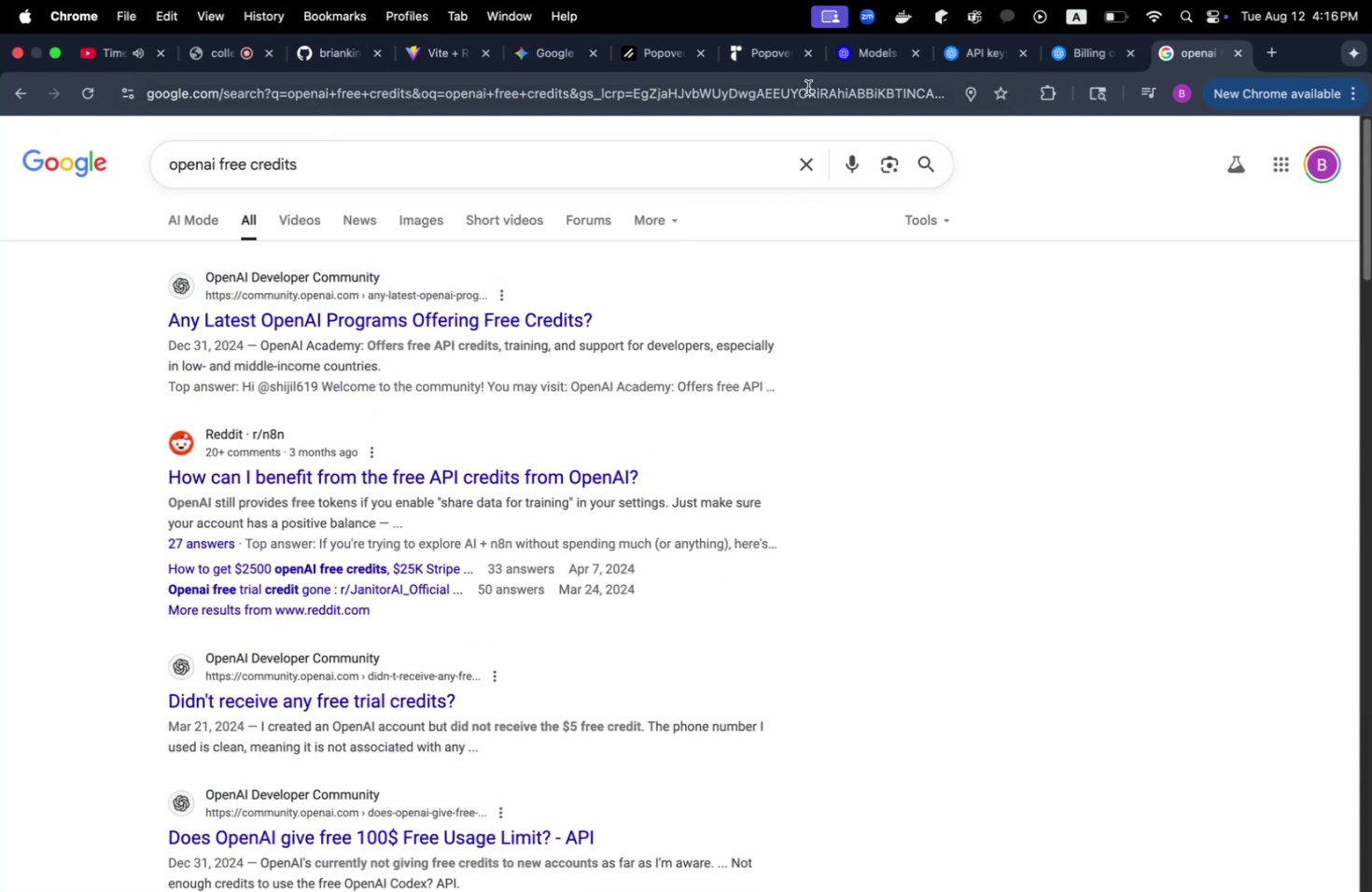 
left_click([807, 88])
 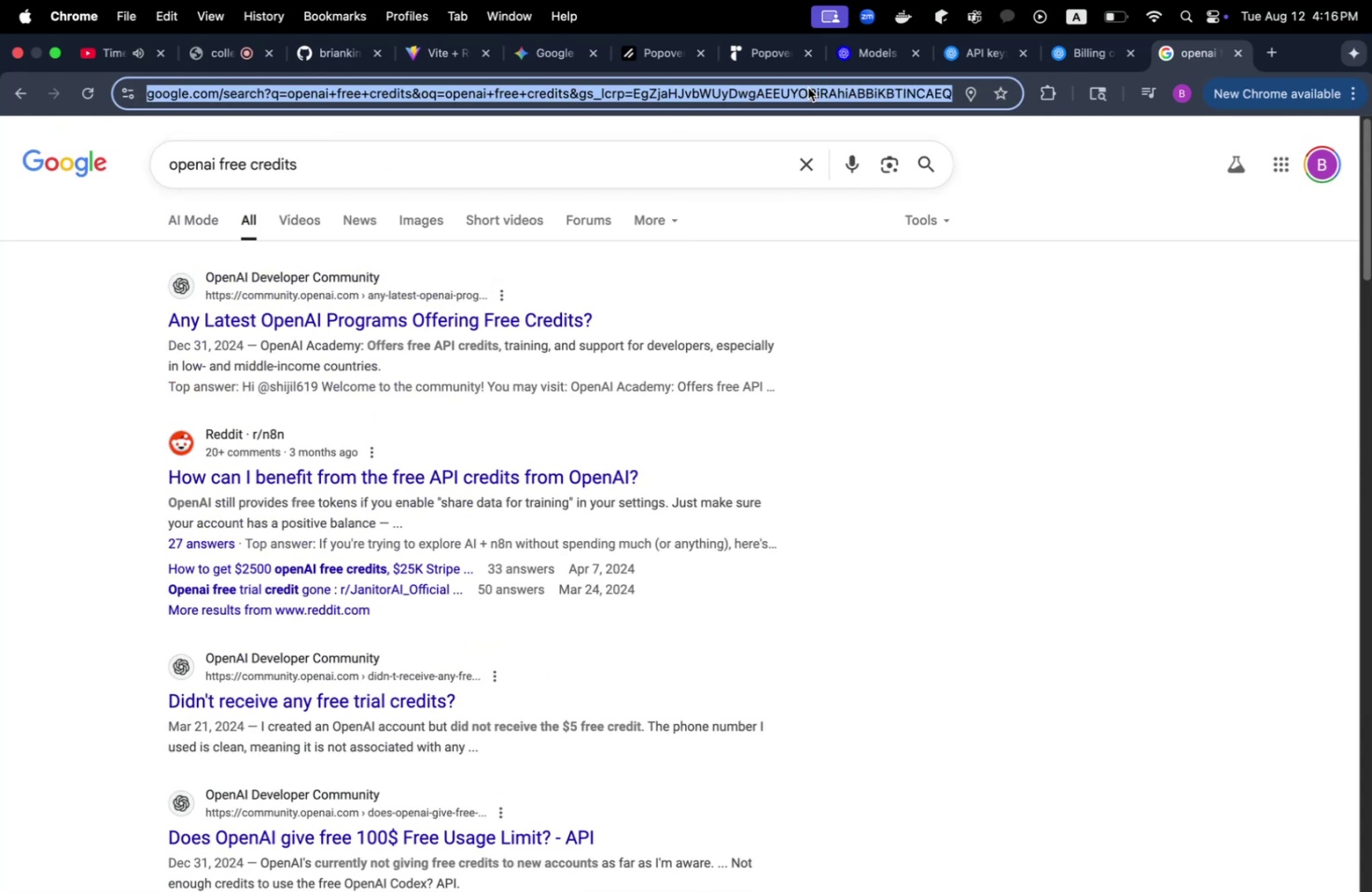 
type(groq api)
 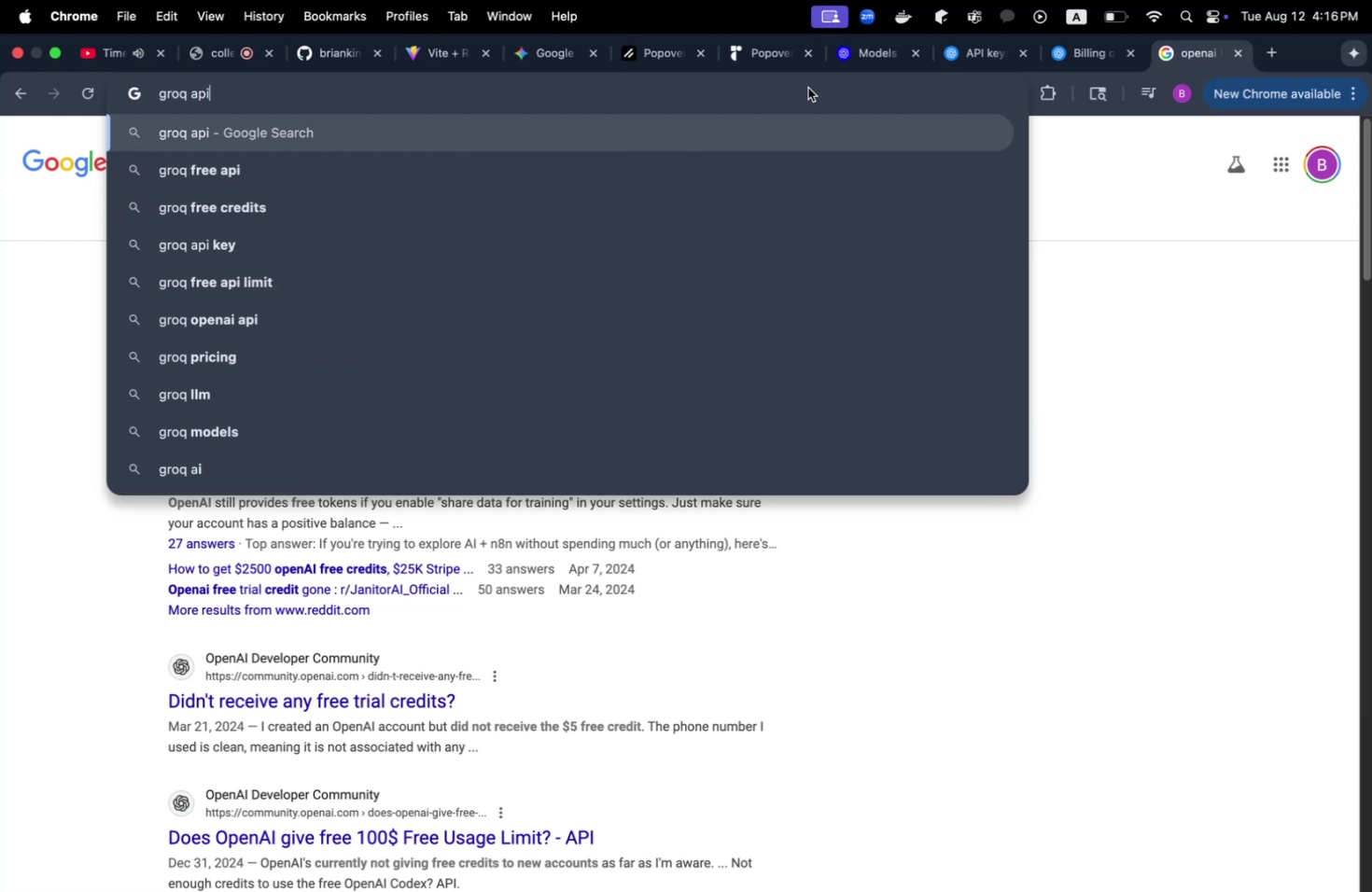 
key(Enter)
 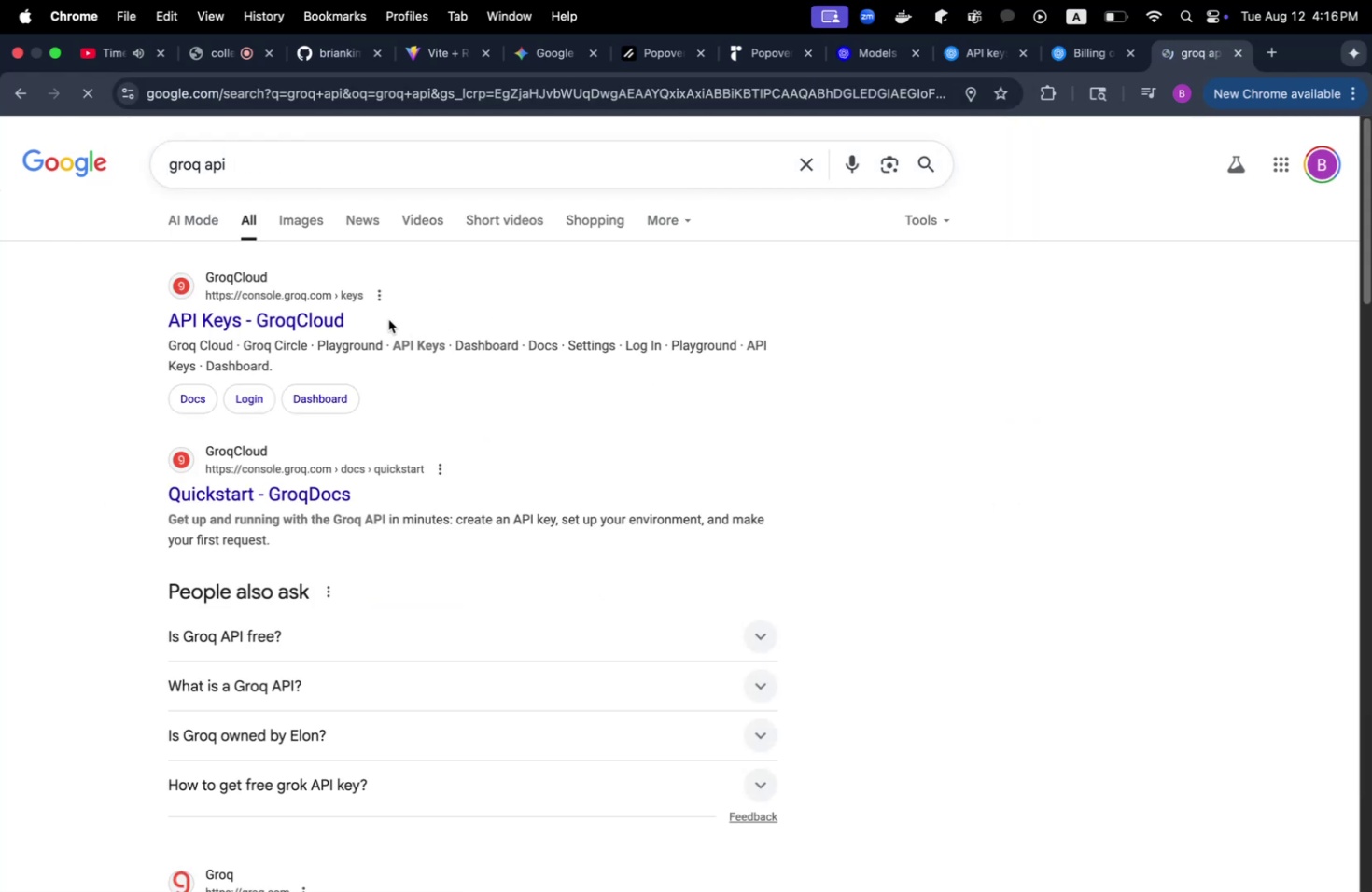 
left_click([333, 306])
 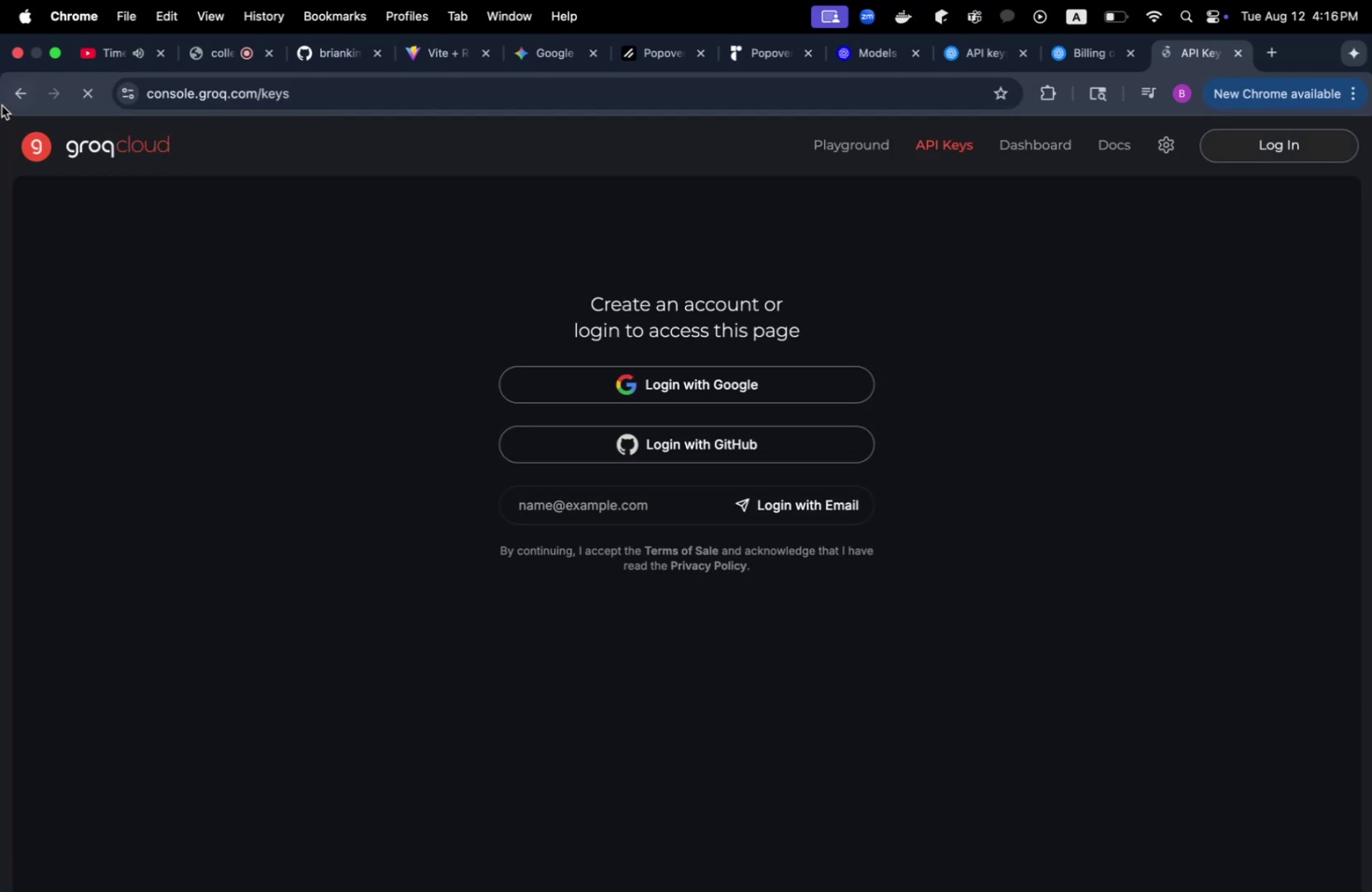 
left_click([3, 103])
 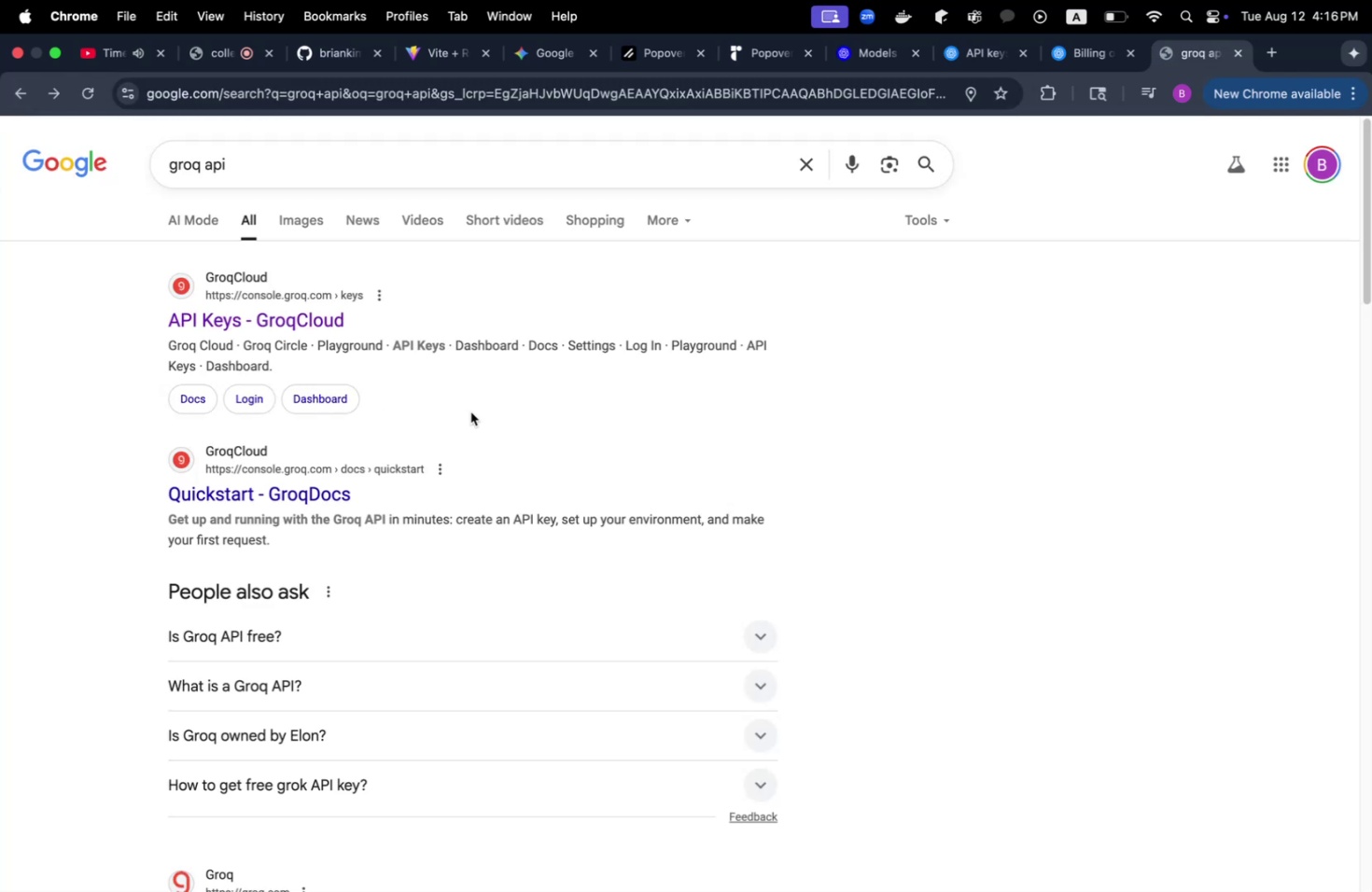 
scroll: coordinate [470, 411], scroll_direction: up, amount: 13.0
 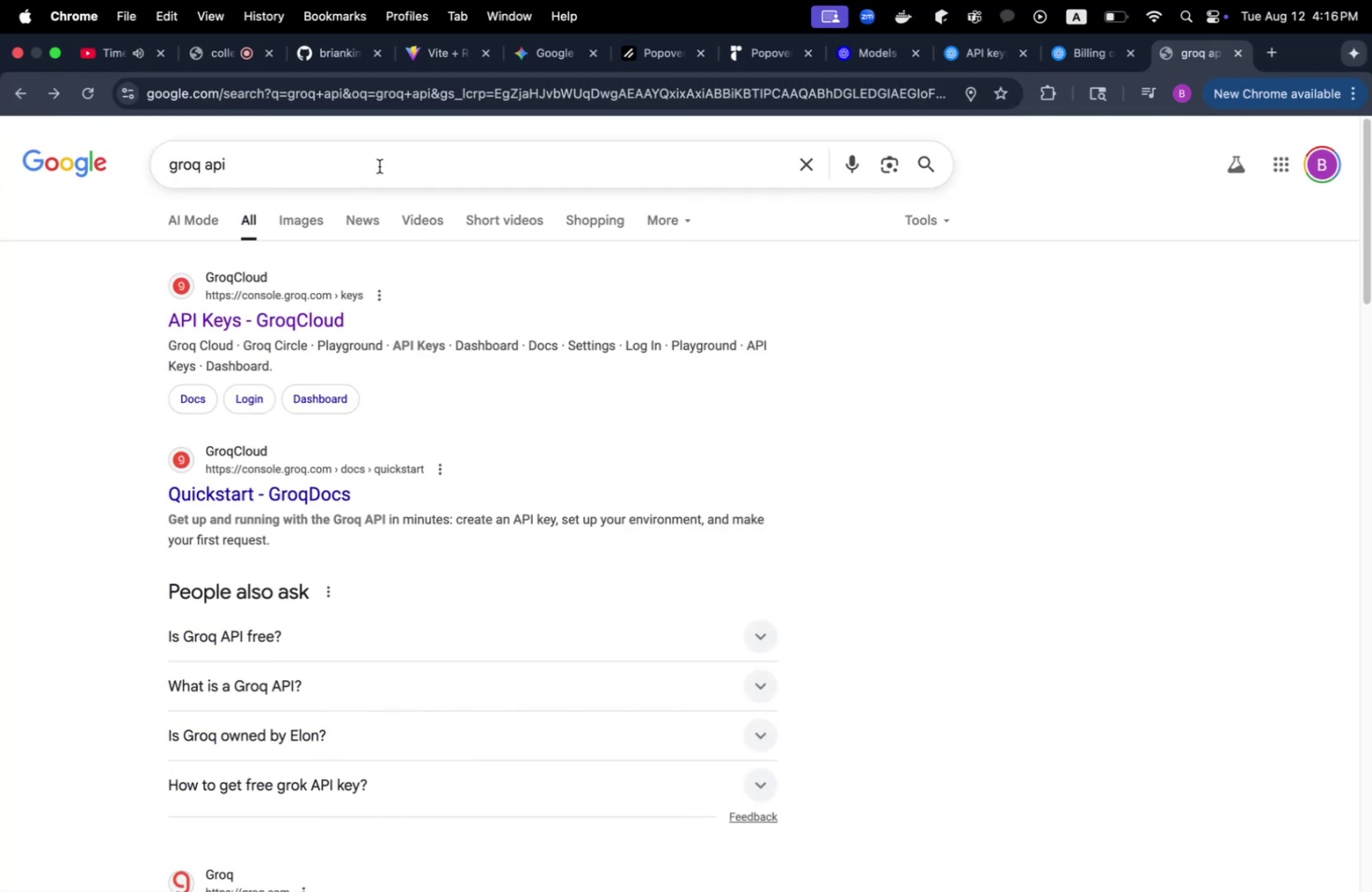 
left_click([379, 166])
 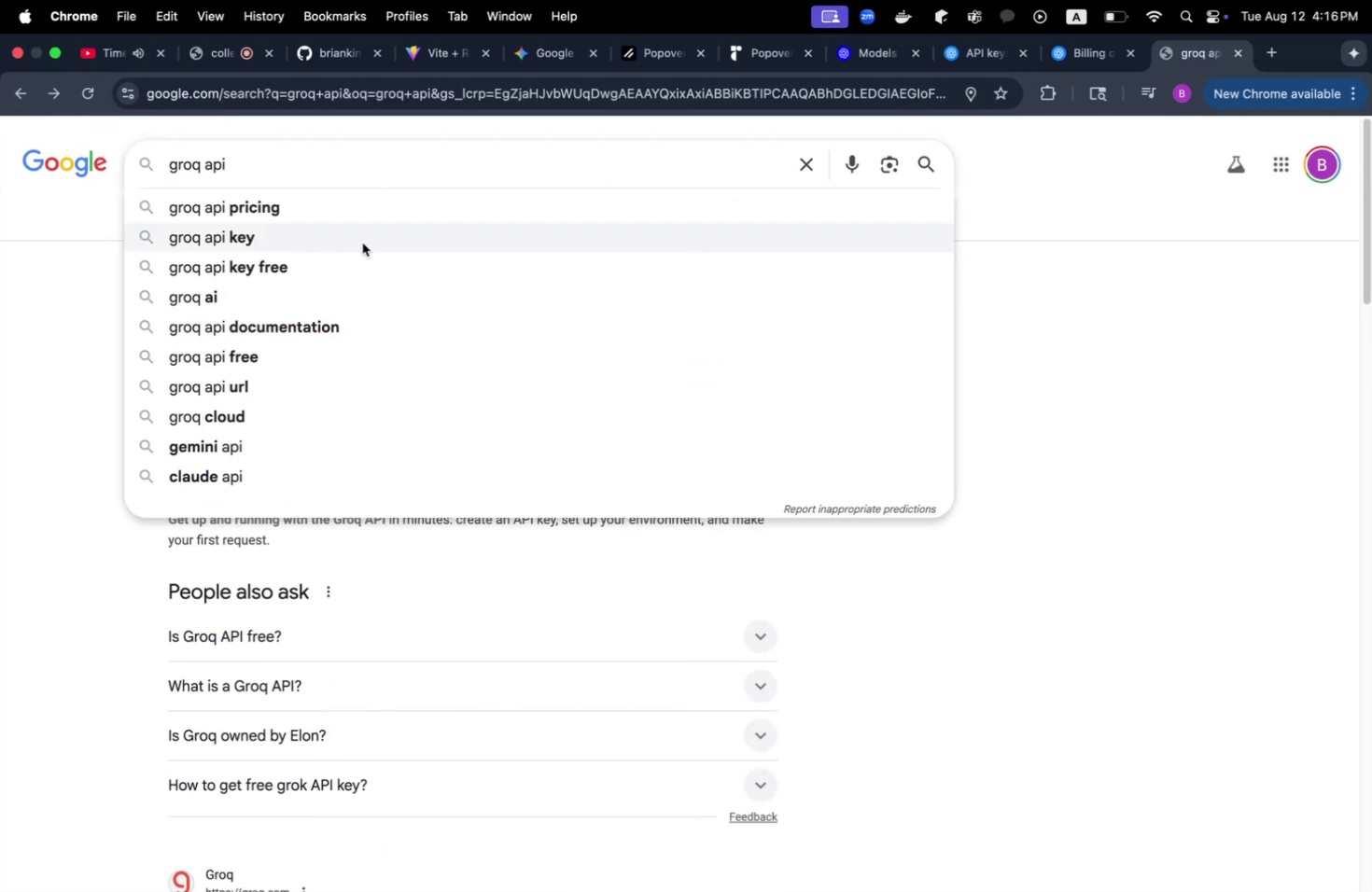 
left_click([357, 268])
 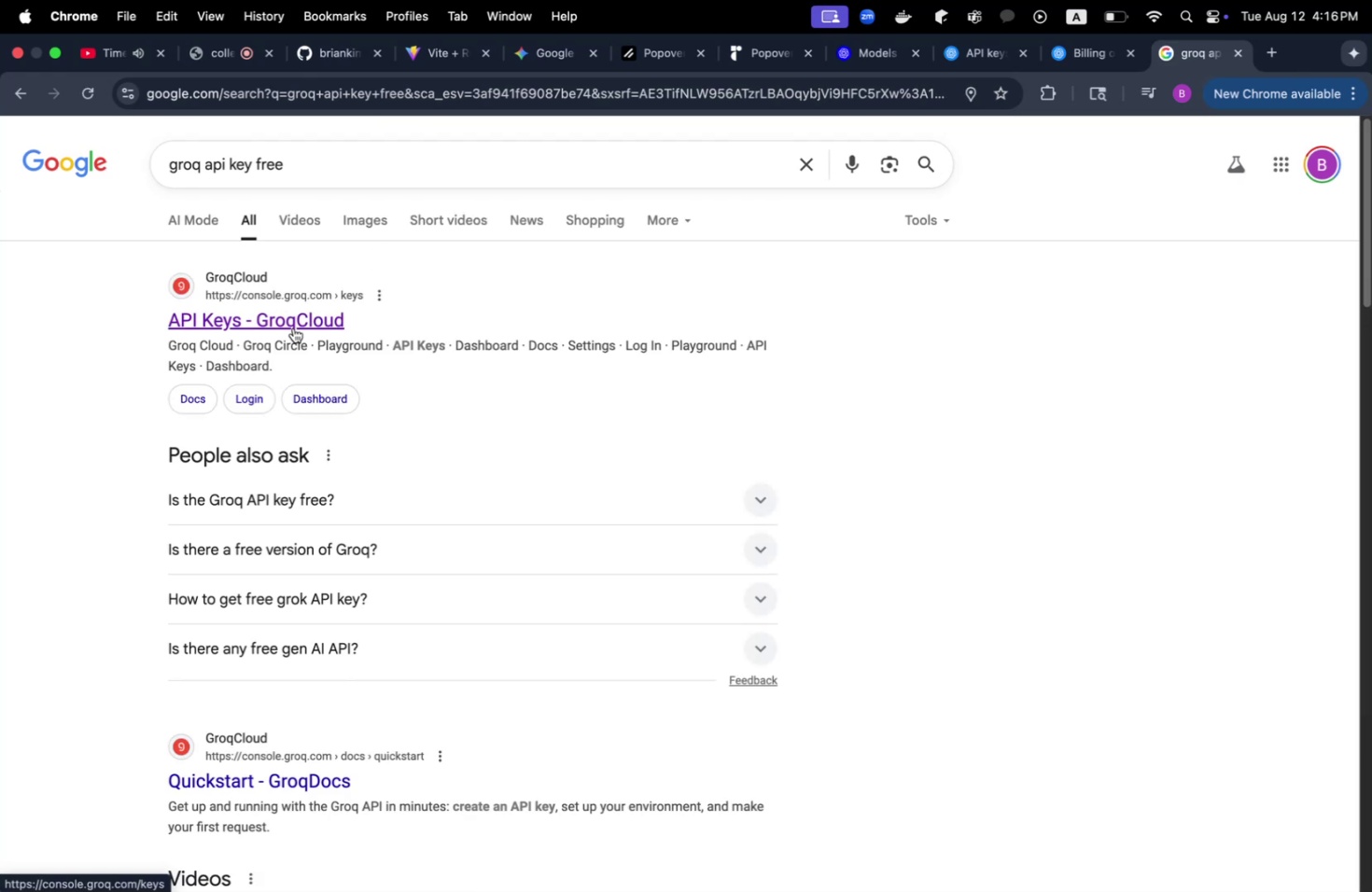 
left_click([293, 328])
 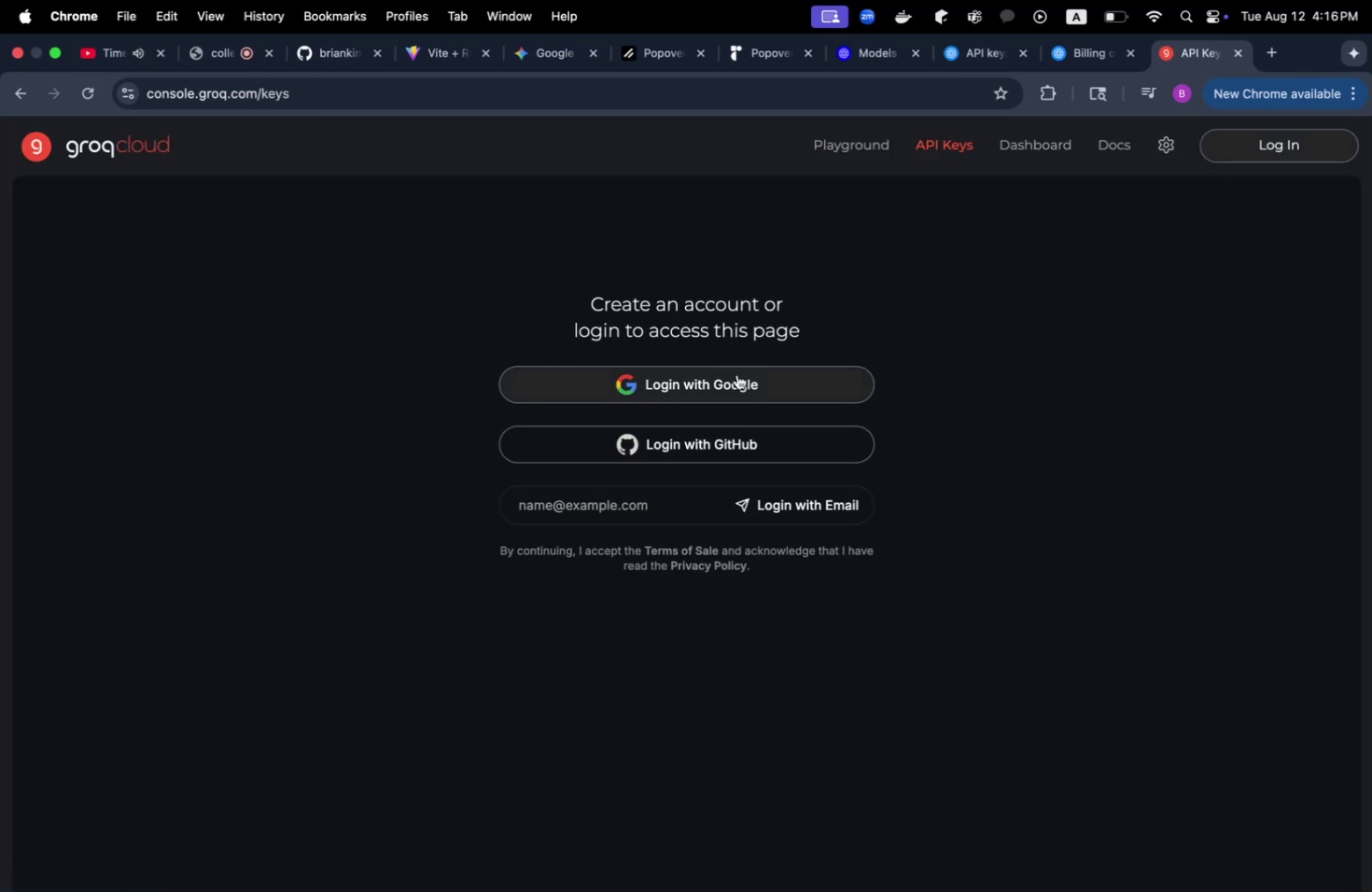 
left_click([739, 431])
 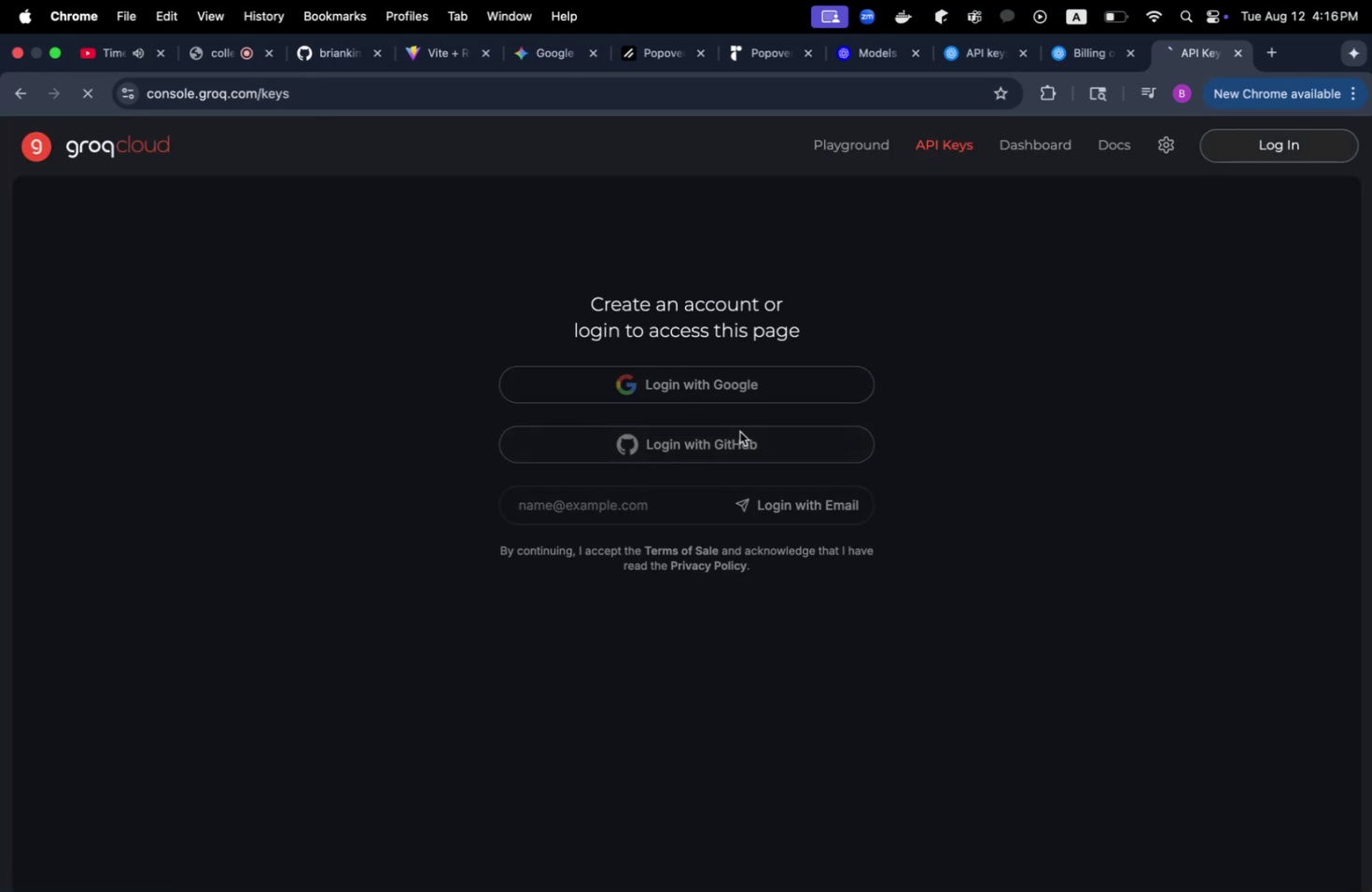 
mouse_move([724, 456])
 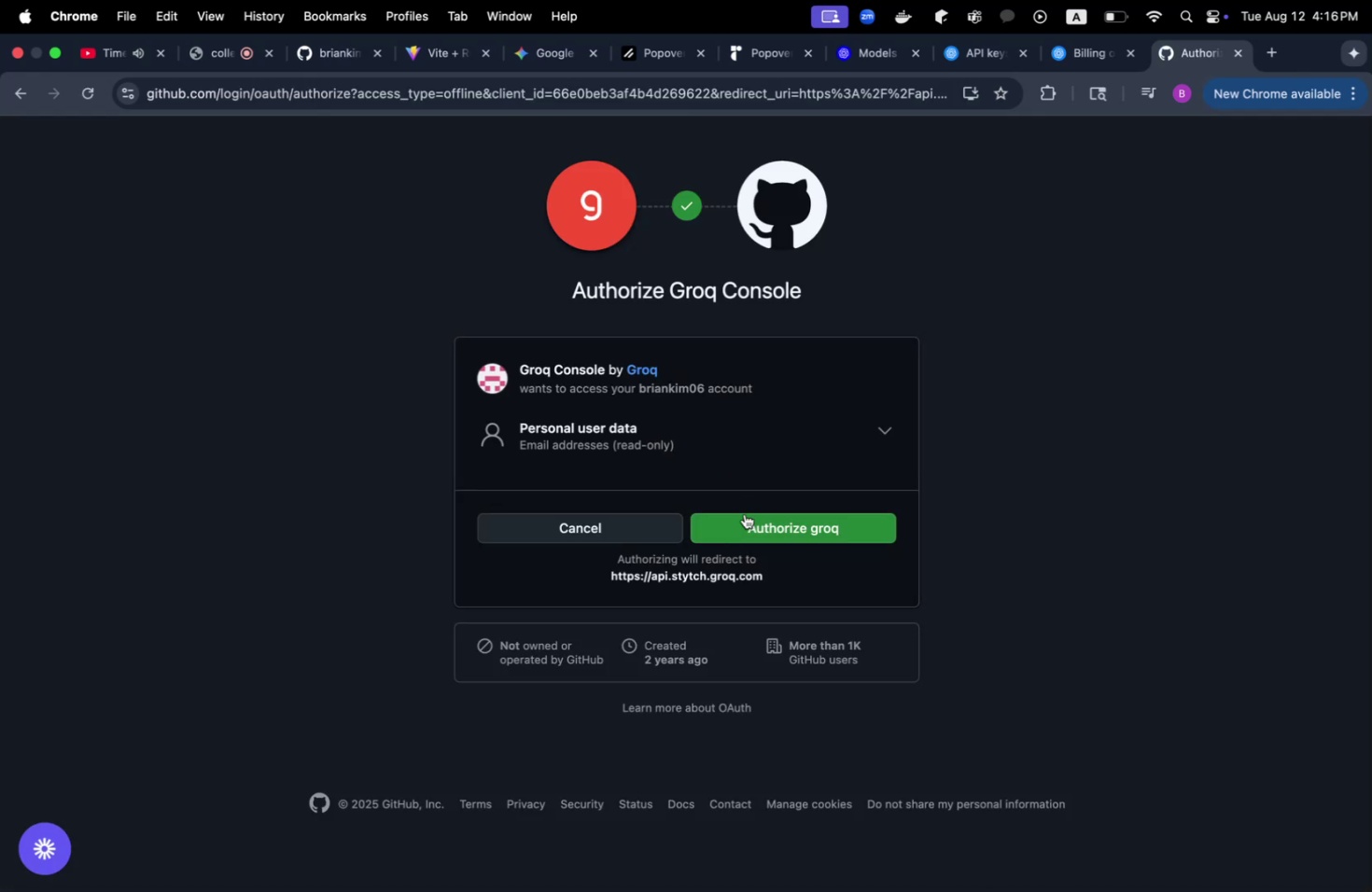 
double_click([744, 513])
 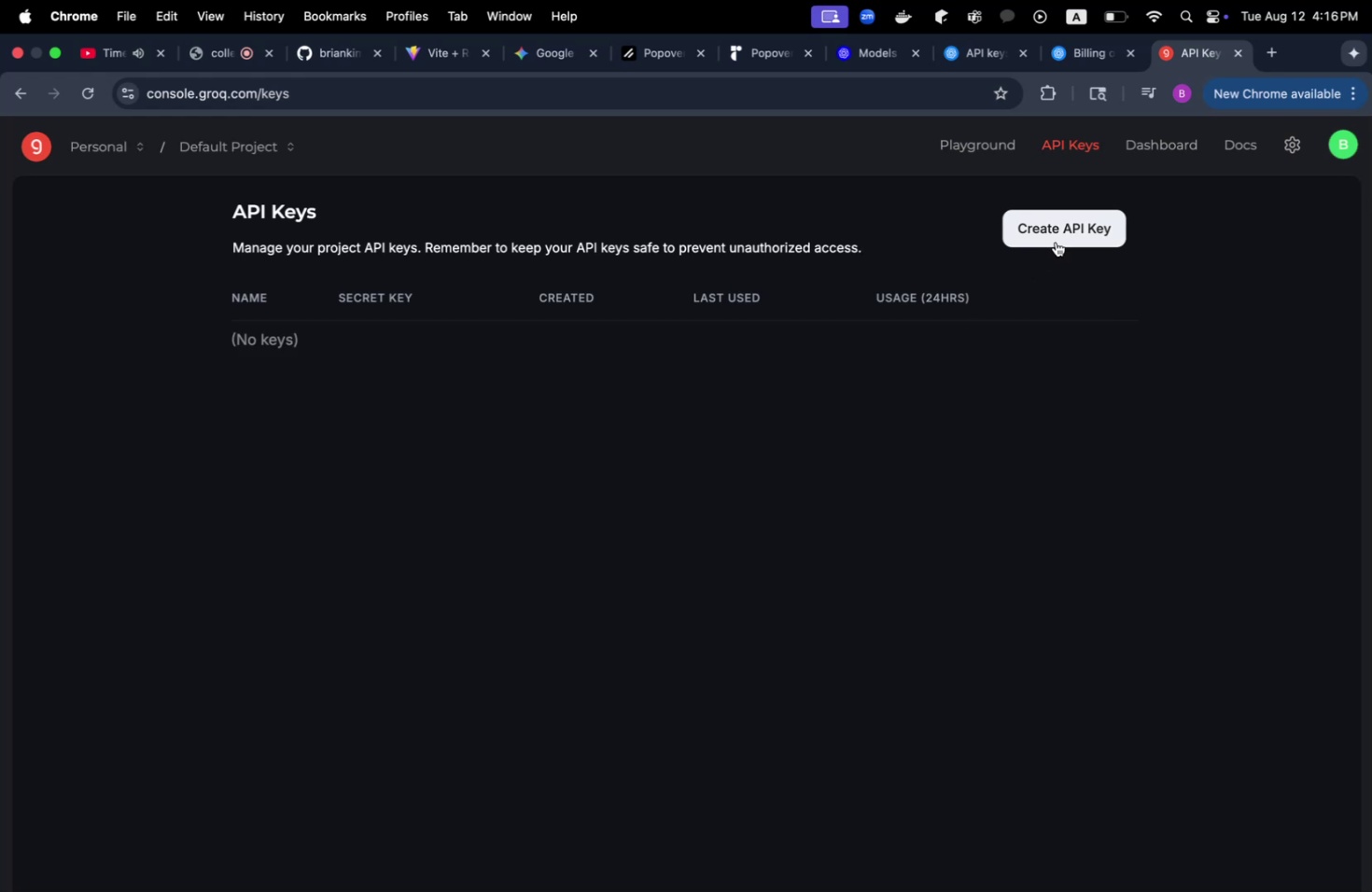 
wait(6.52)
 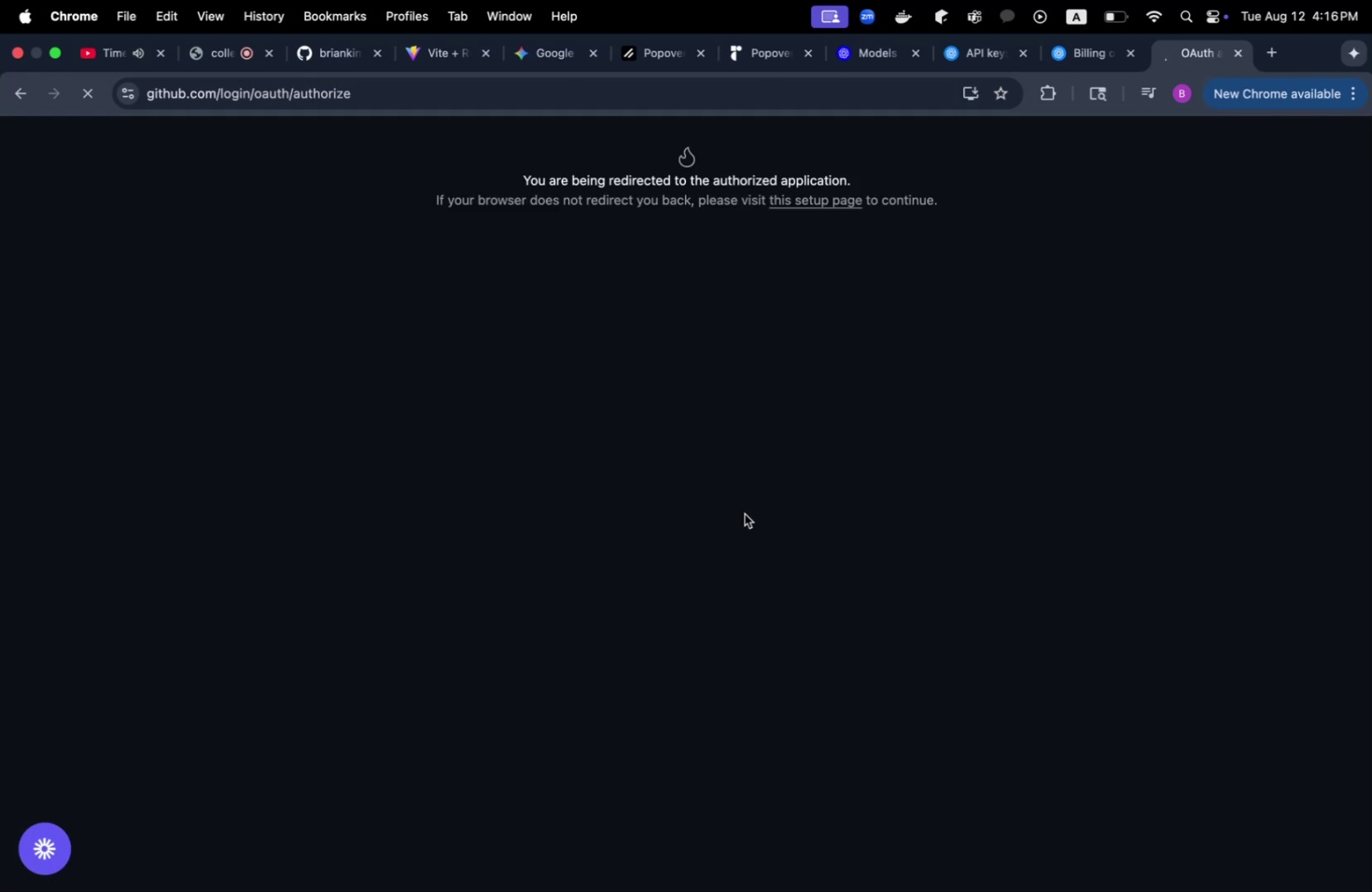 
left_click([1058, 240])
 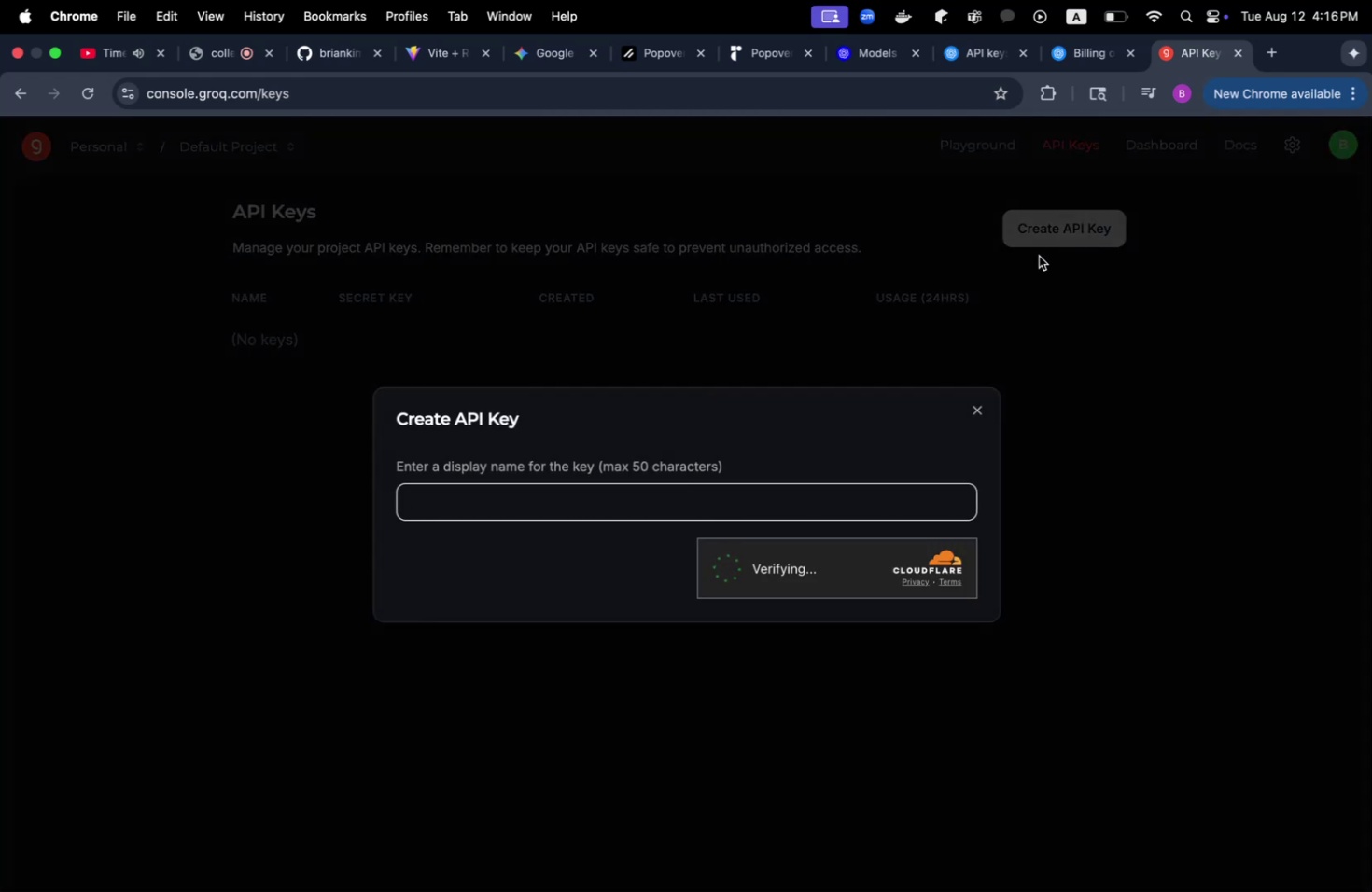 
type(anippet-)
key(Backspace)
type(snippet-sage)
 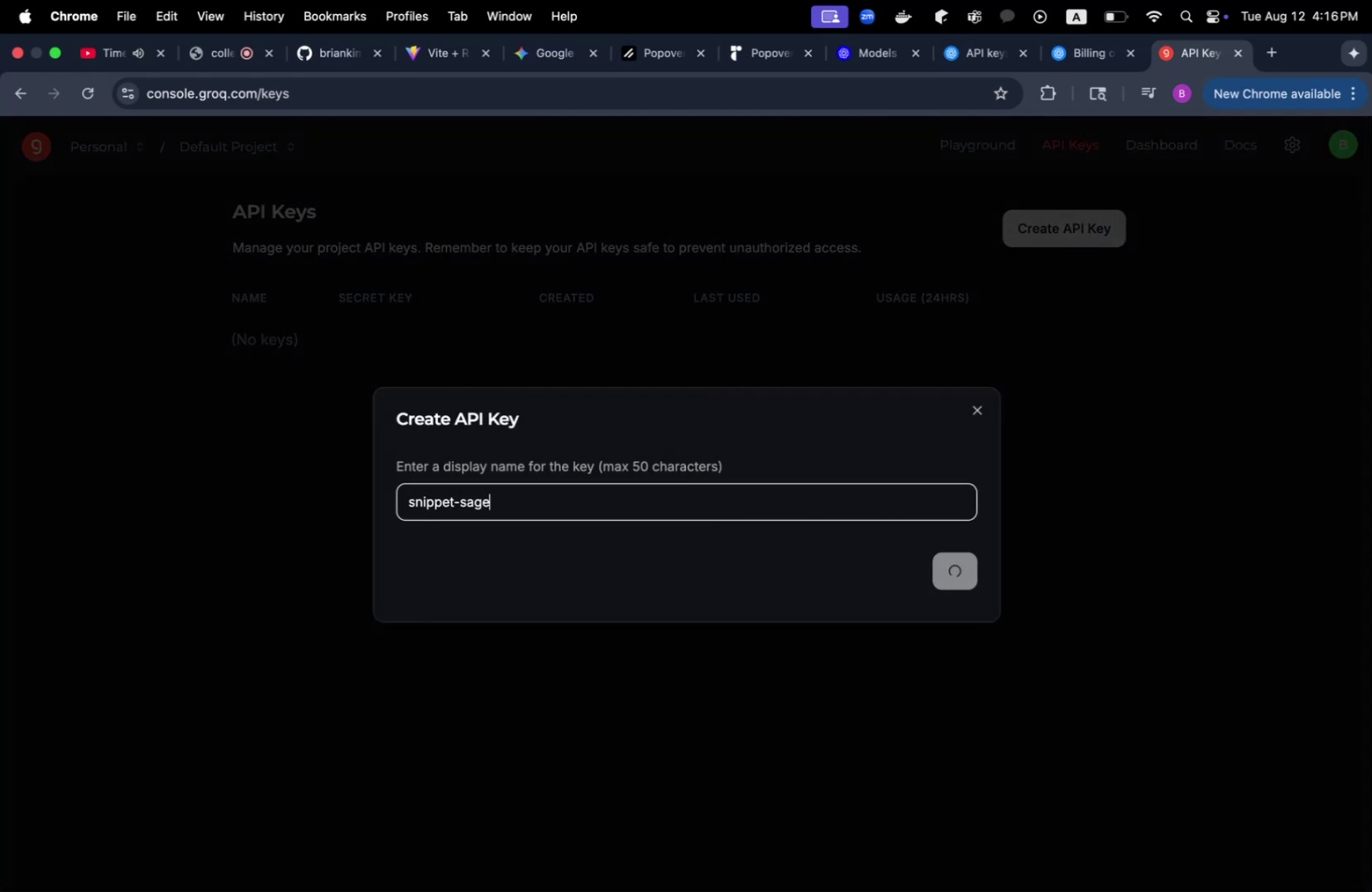 
key(Enter)
 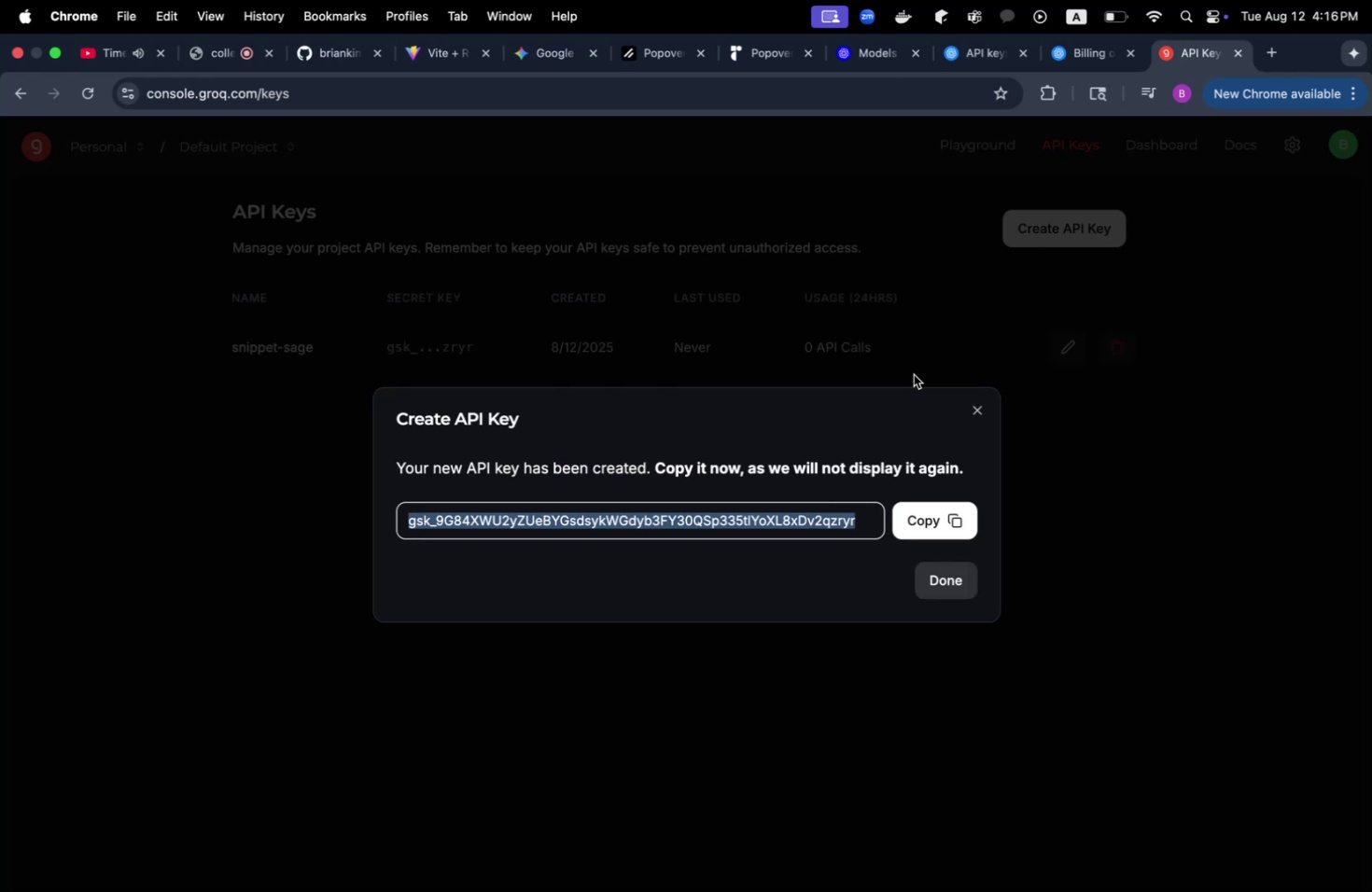 
wait(5.94)
 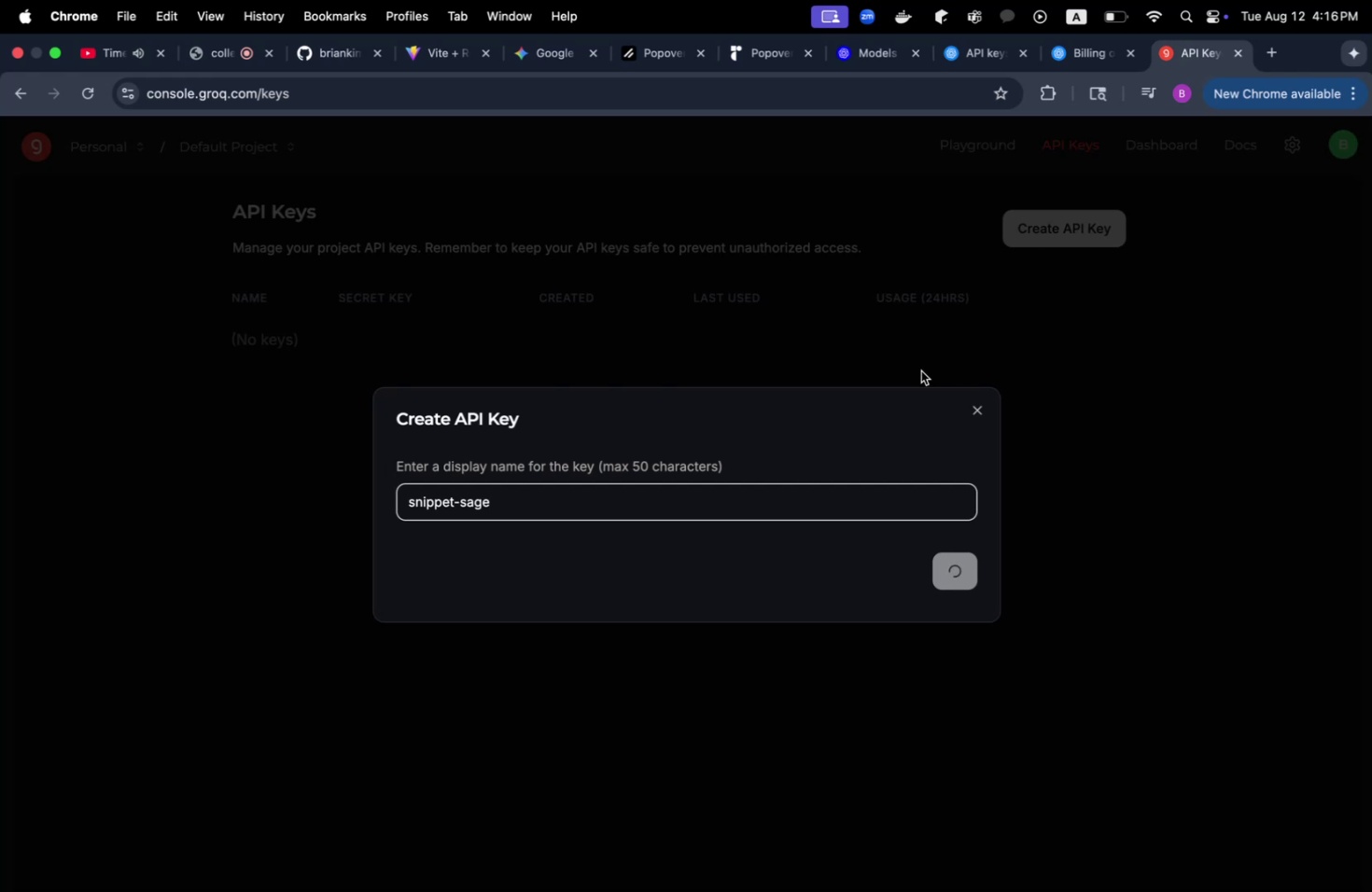 
left_click([945, 523])
 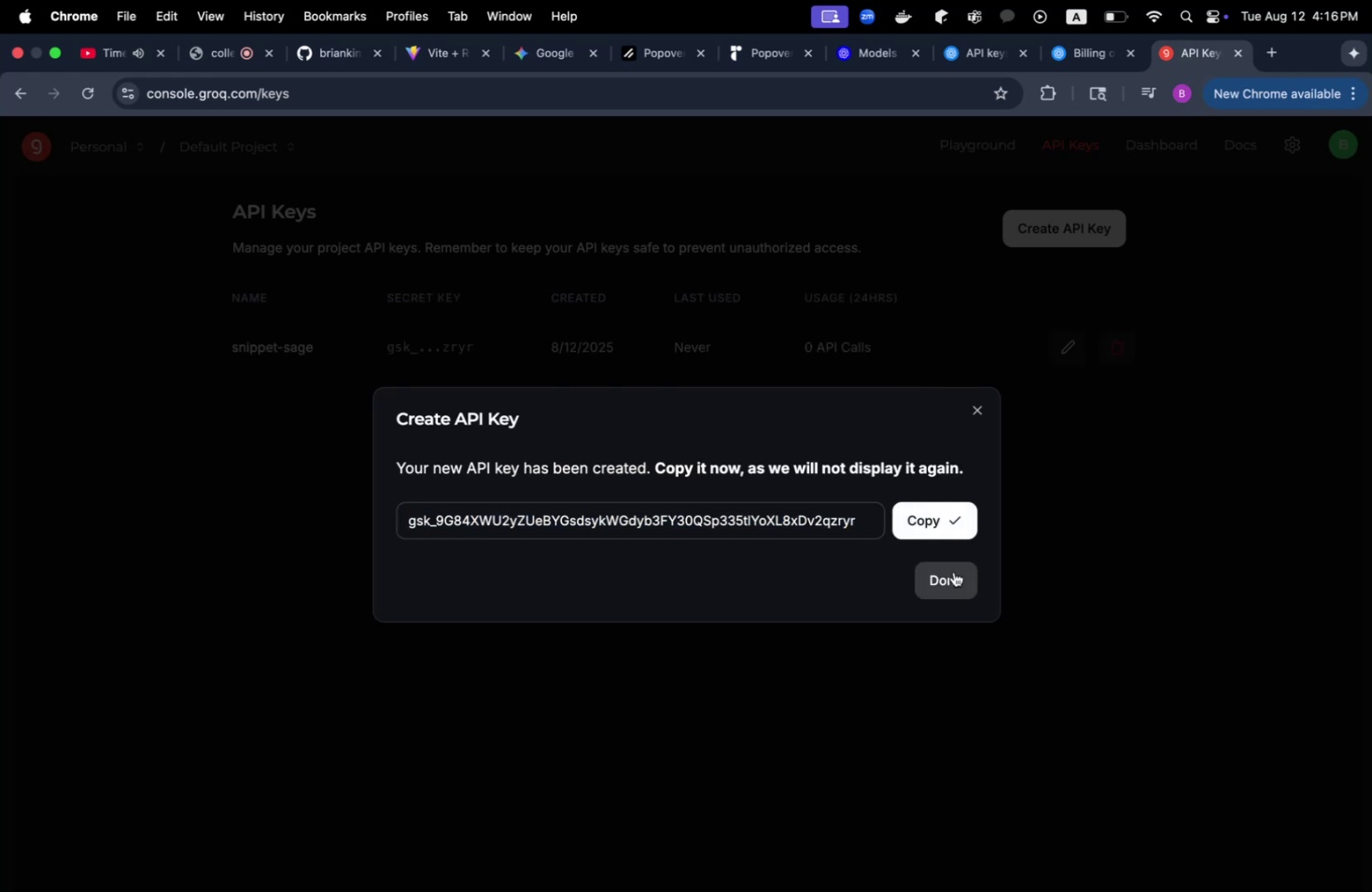 
left_click([953, 571])
 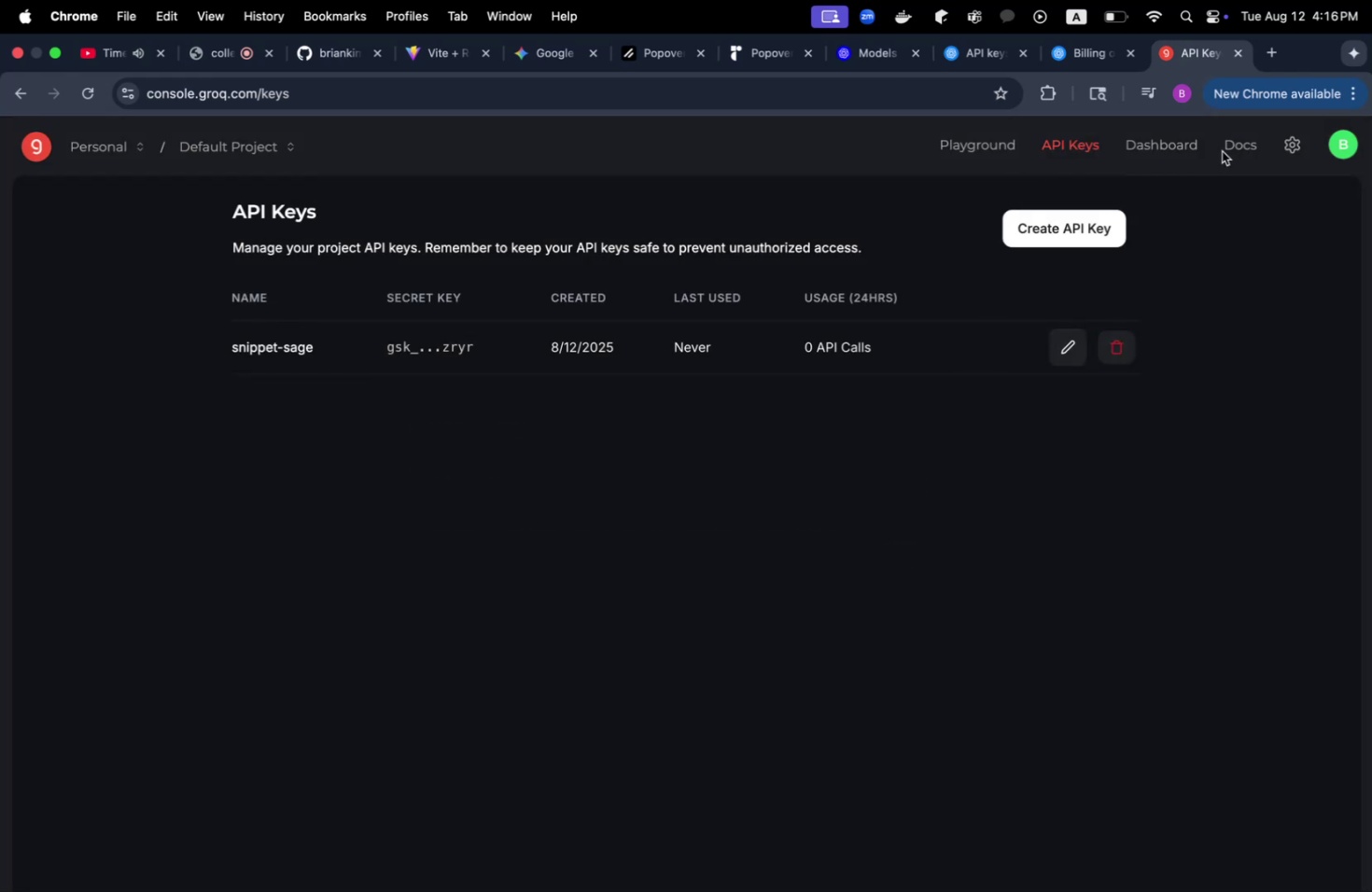 
left_click([1356, 134])
 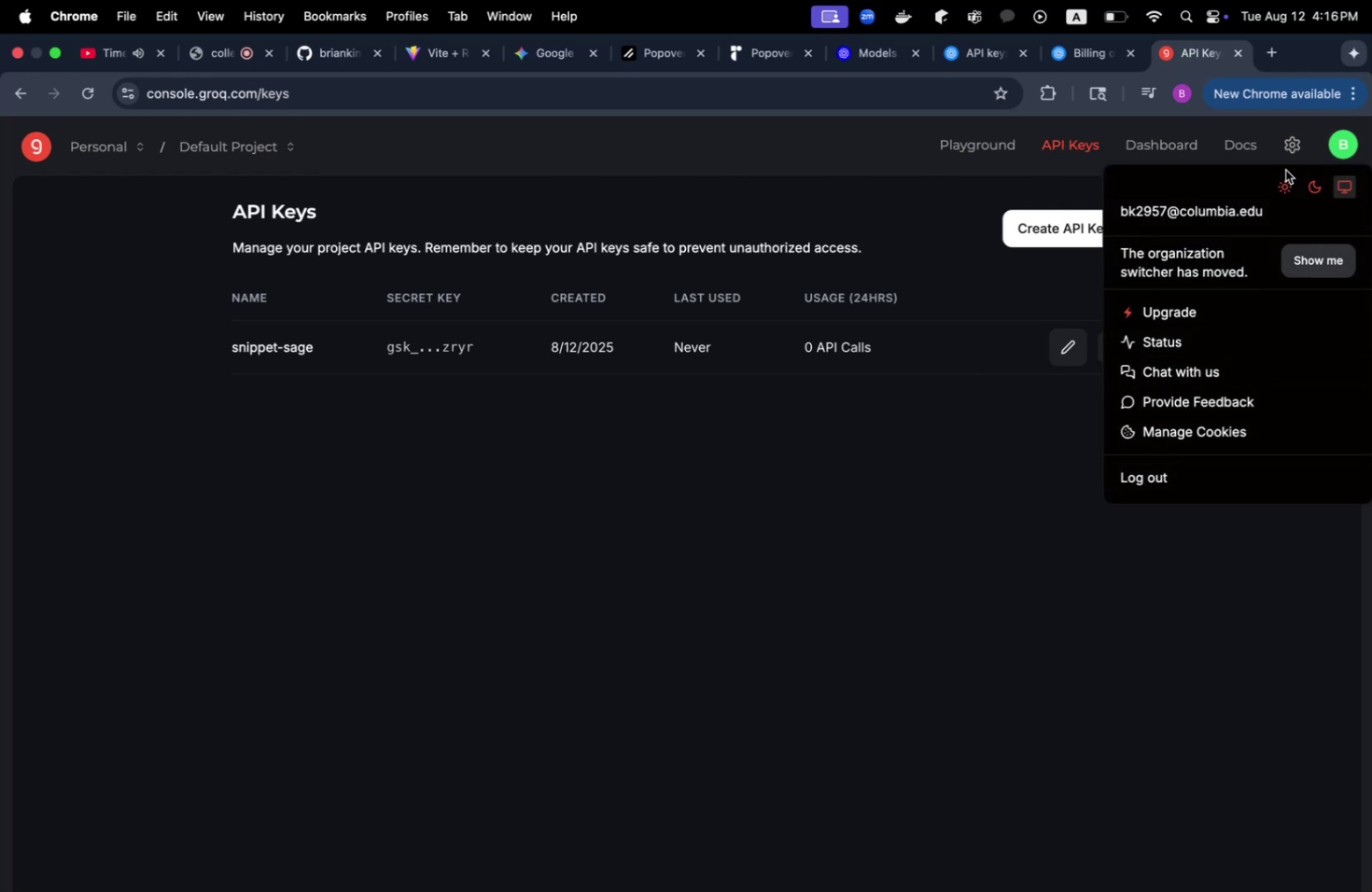 
double_click([1286, 142])
 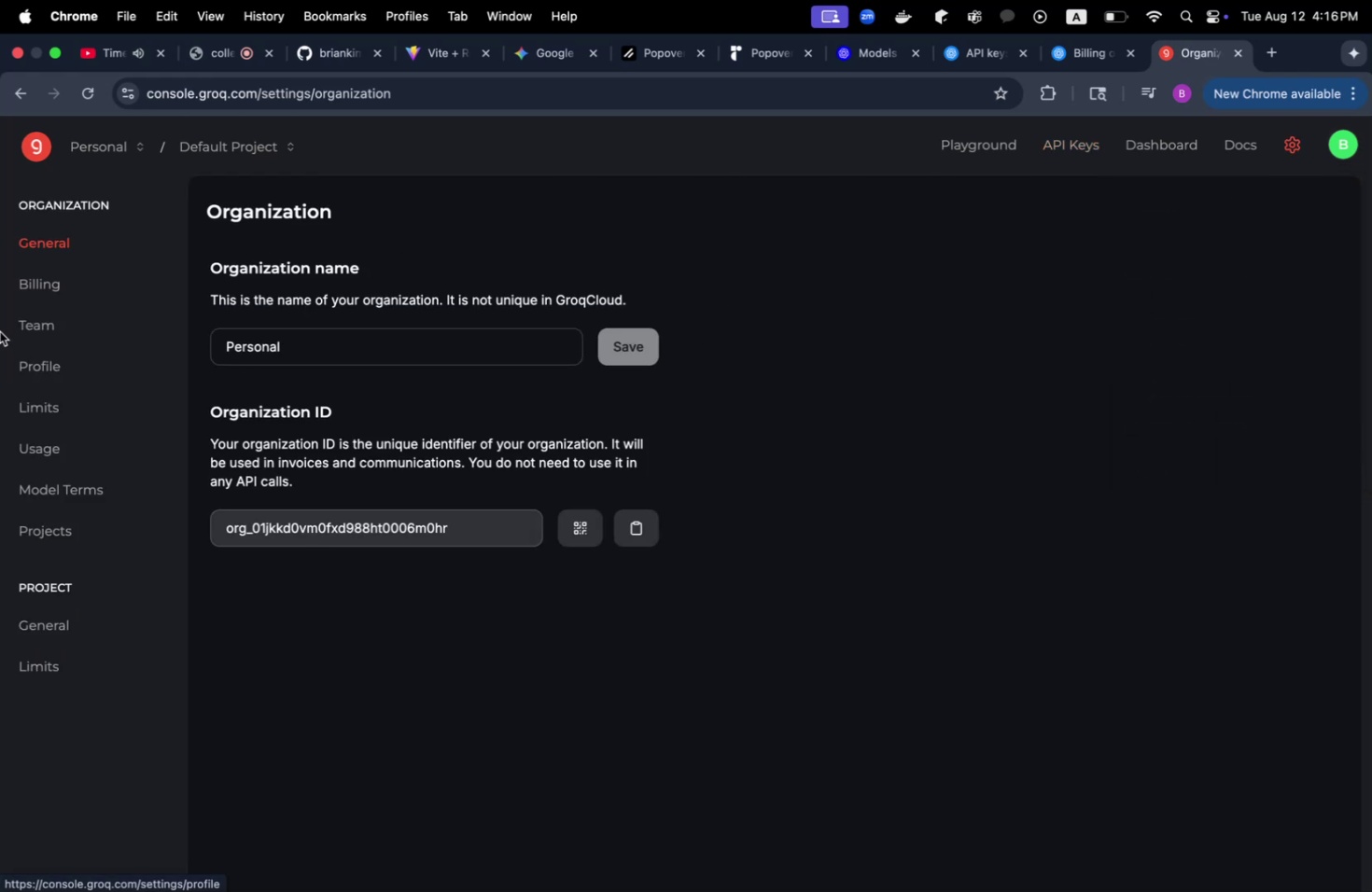 
left_click([27, 290])
 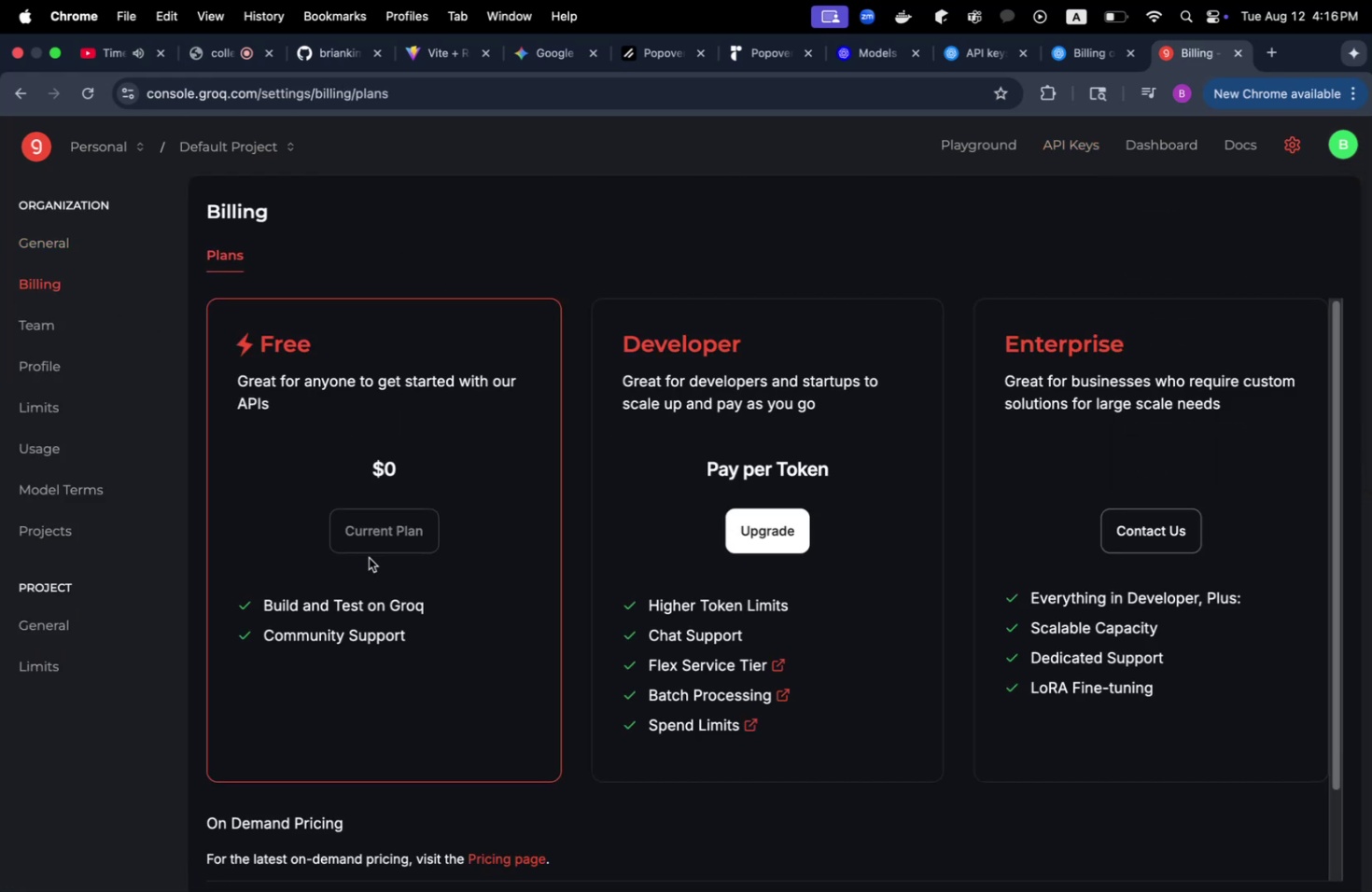 
scroll: coordinate [361, 556], scroll_direction: up, amount: 6.0
 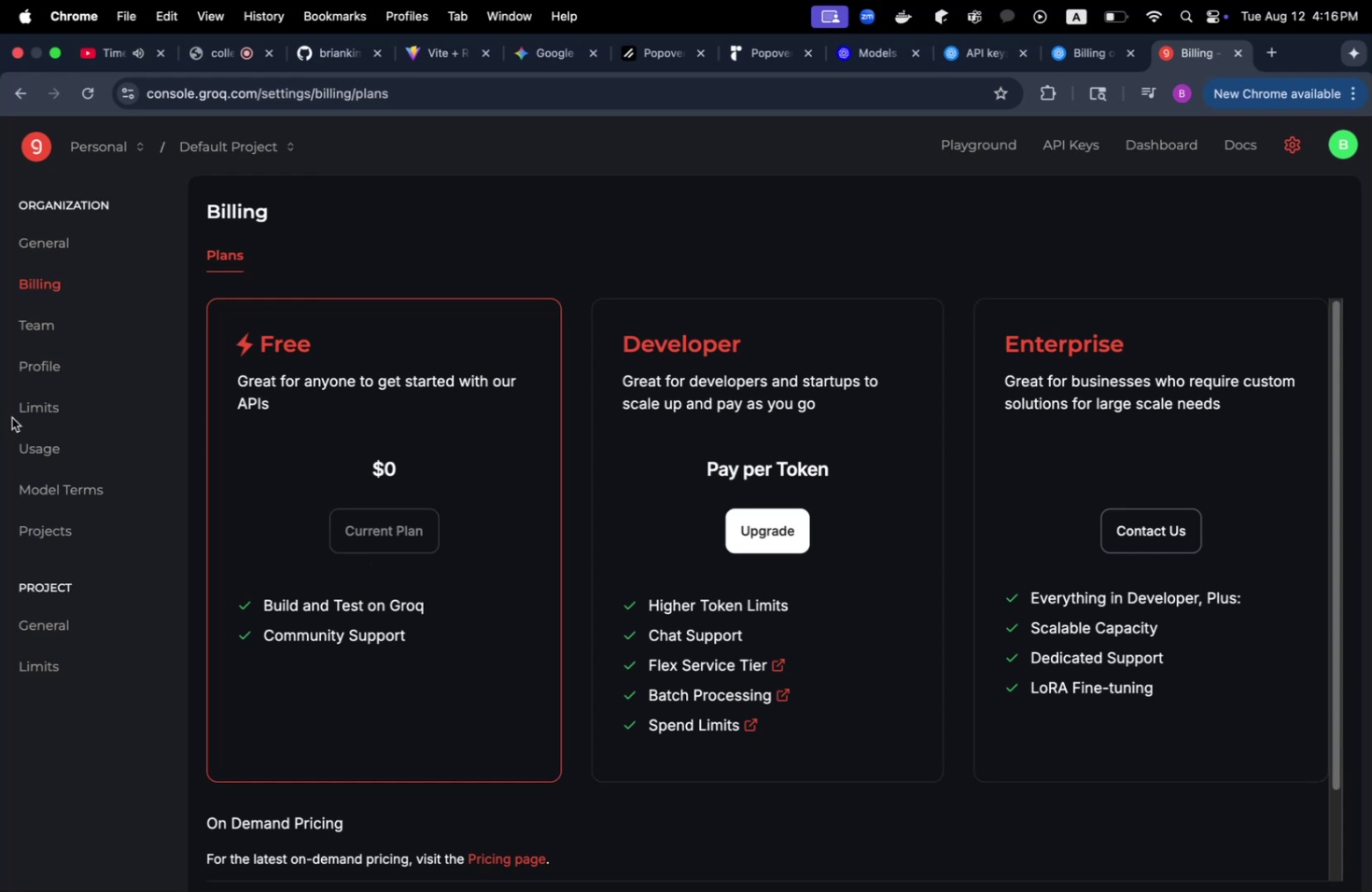 
double_click([32, 409])
 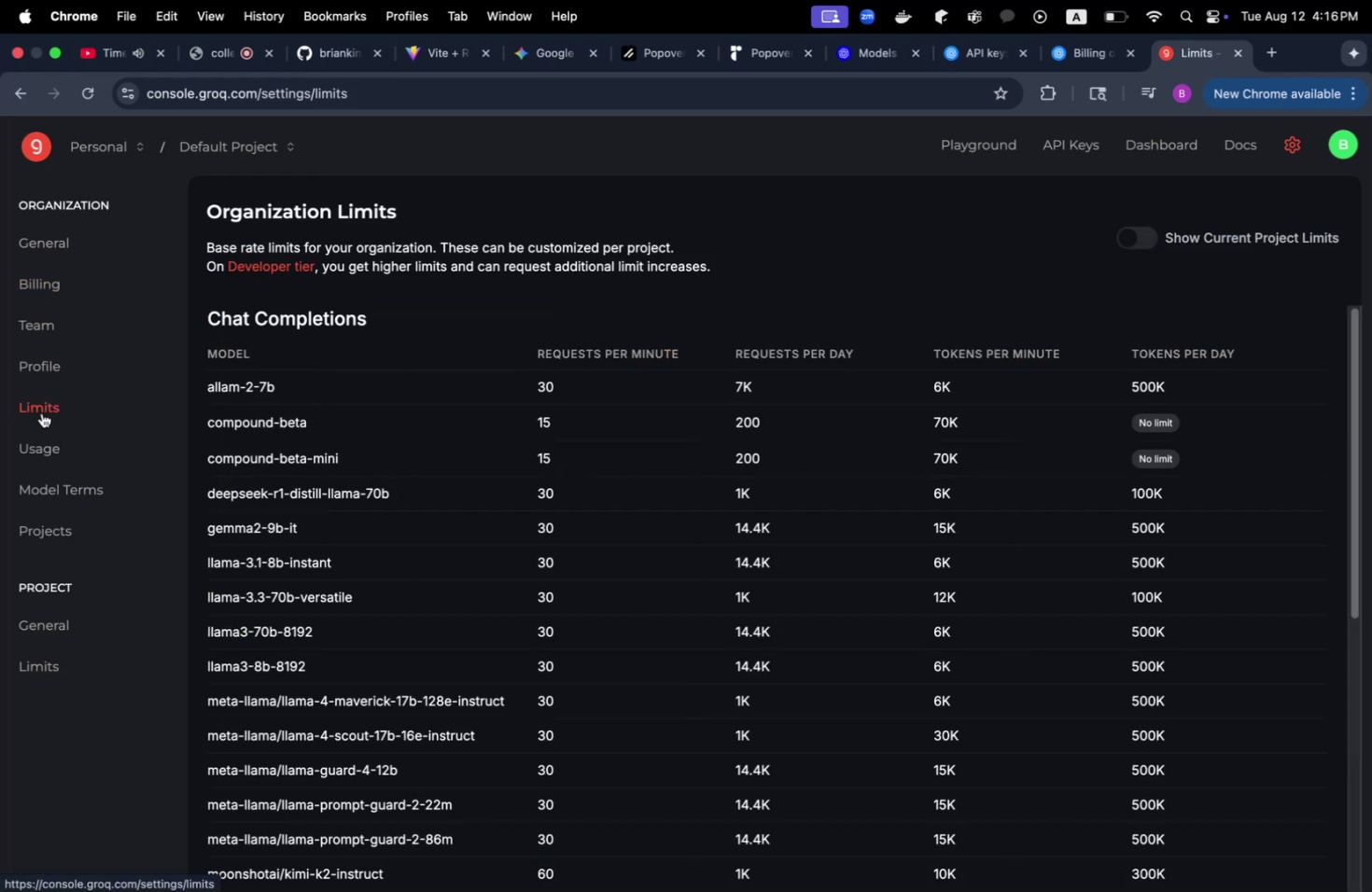 
wait(6.81)
 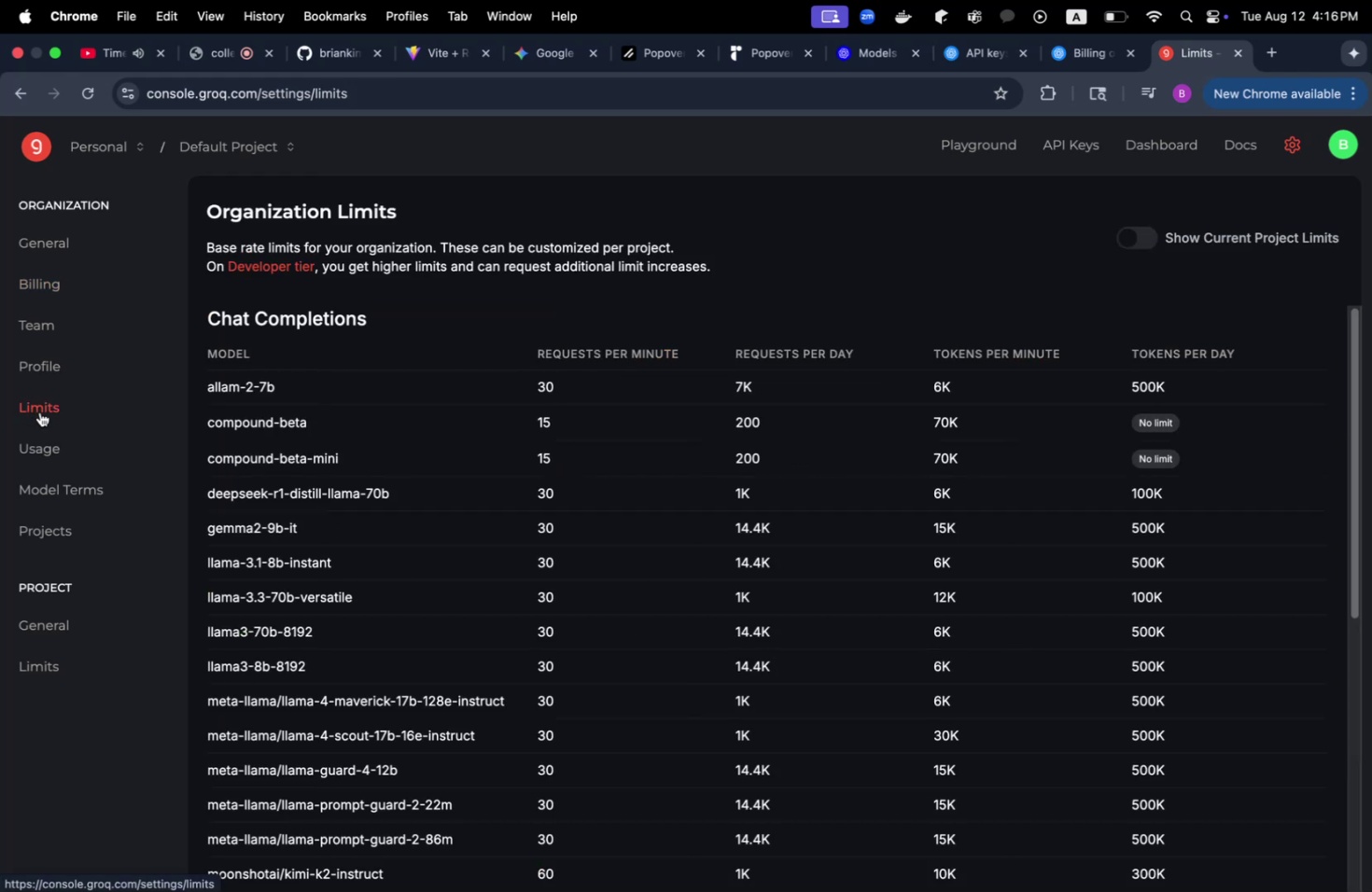 
left_click([49, 454])
 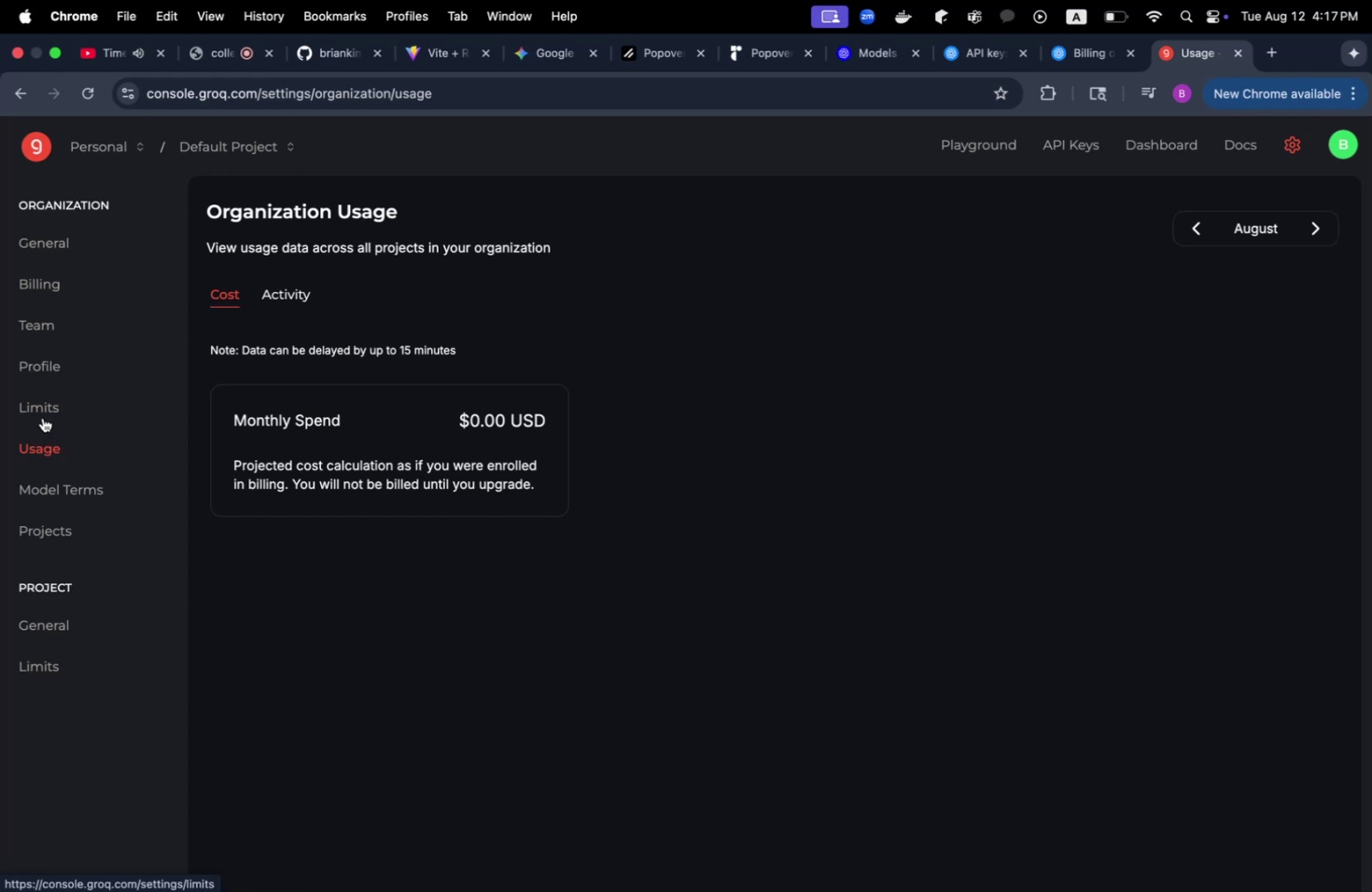 
left_click([43, 417])
 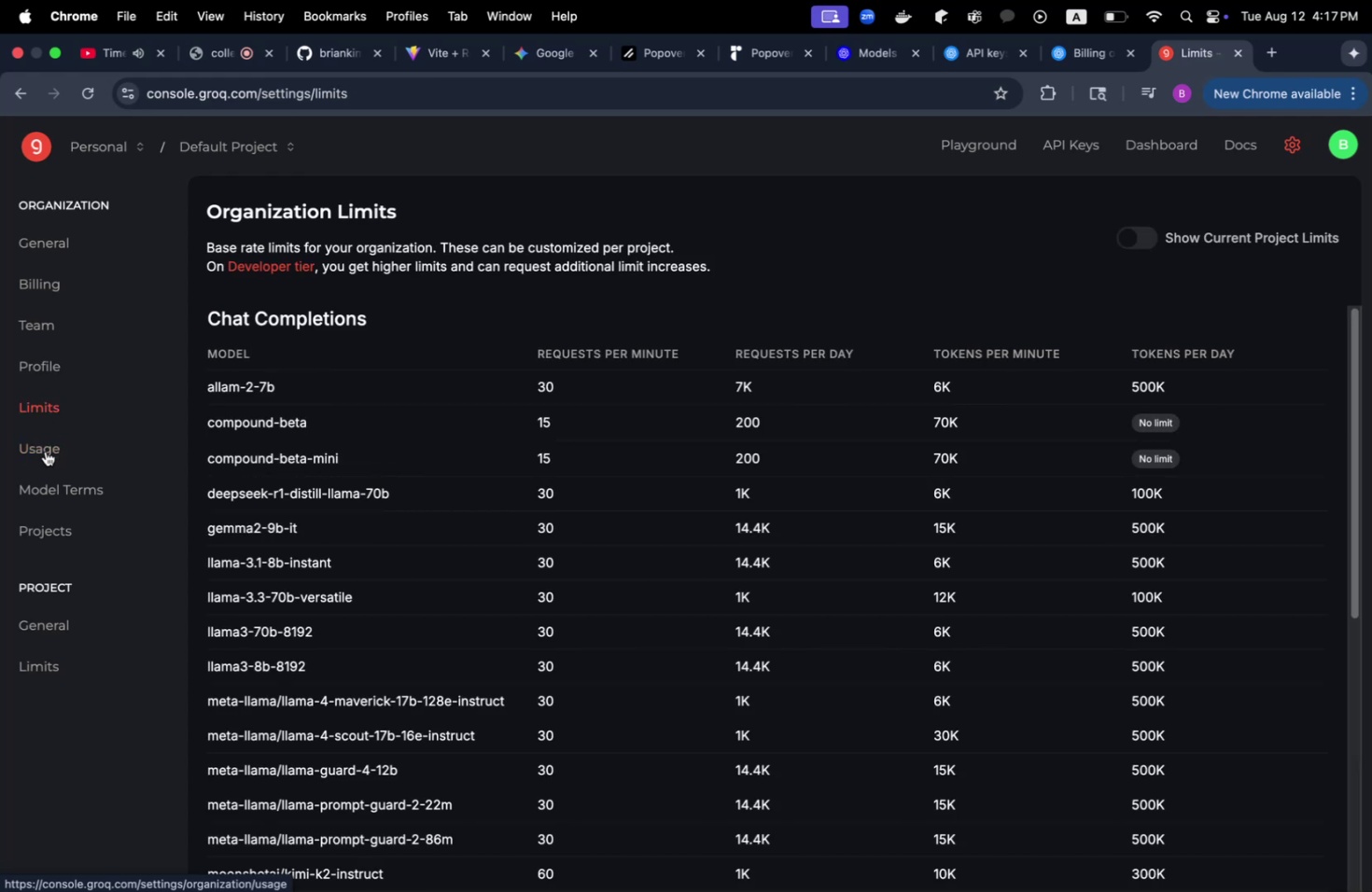 
left_click([46, 451])
 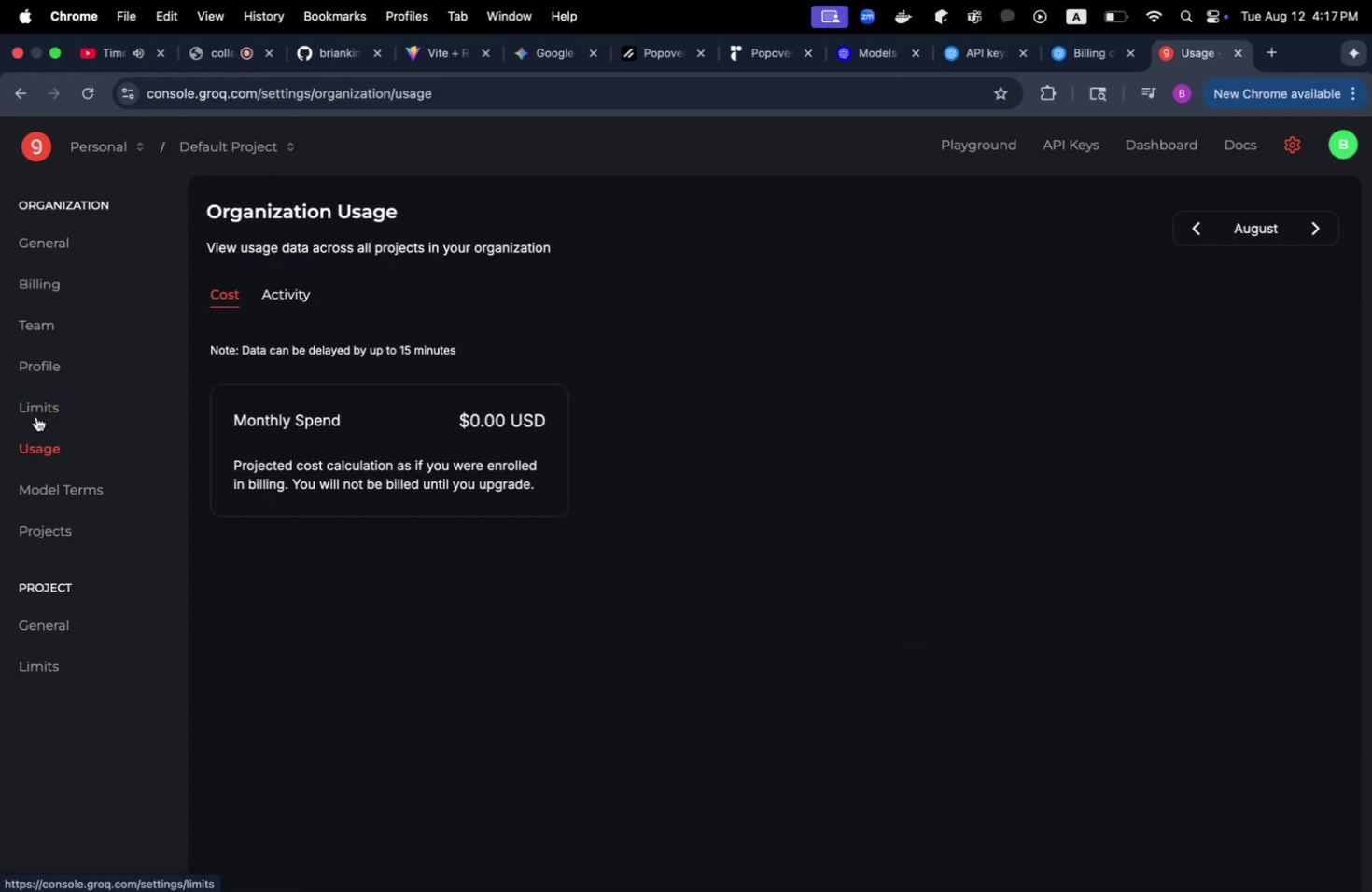 
left_click([36, 416])
 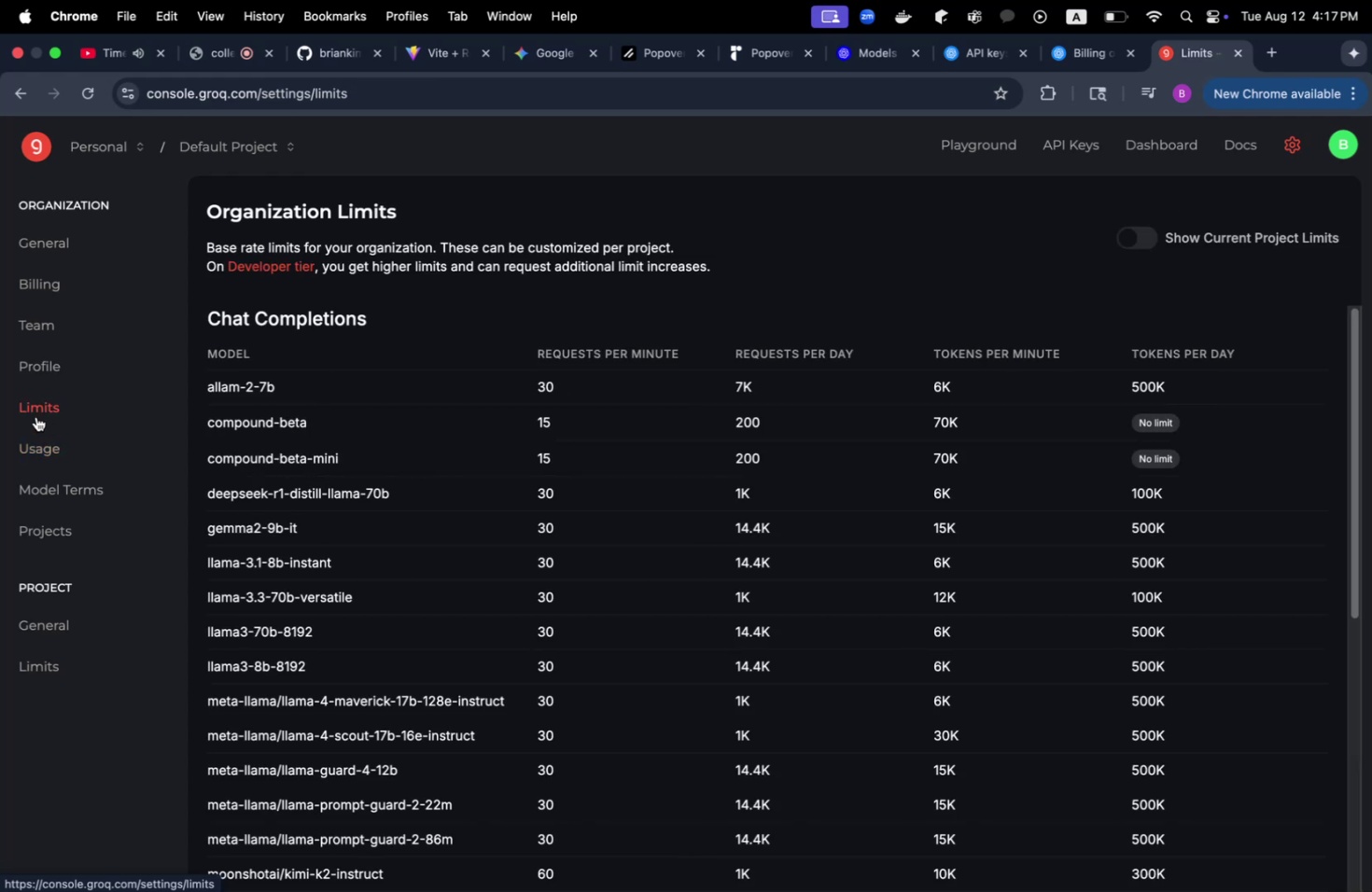 
left_click([56, 494])
 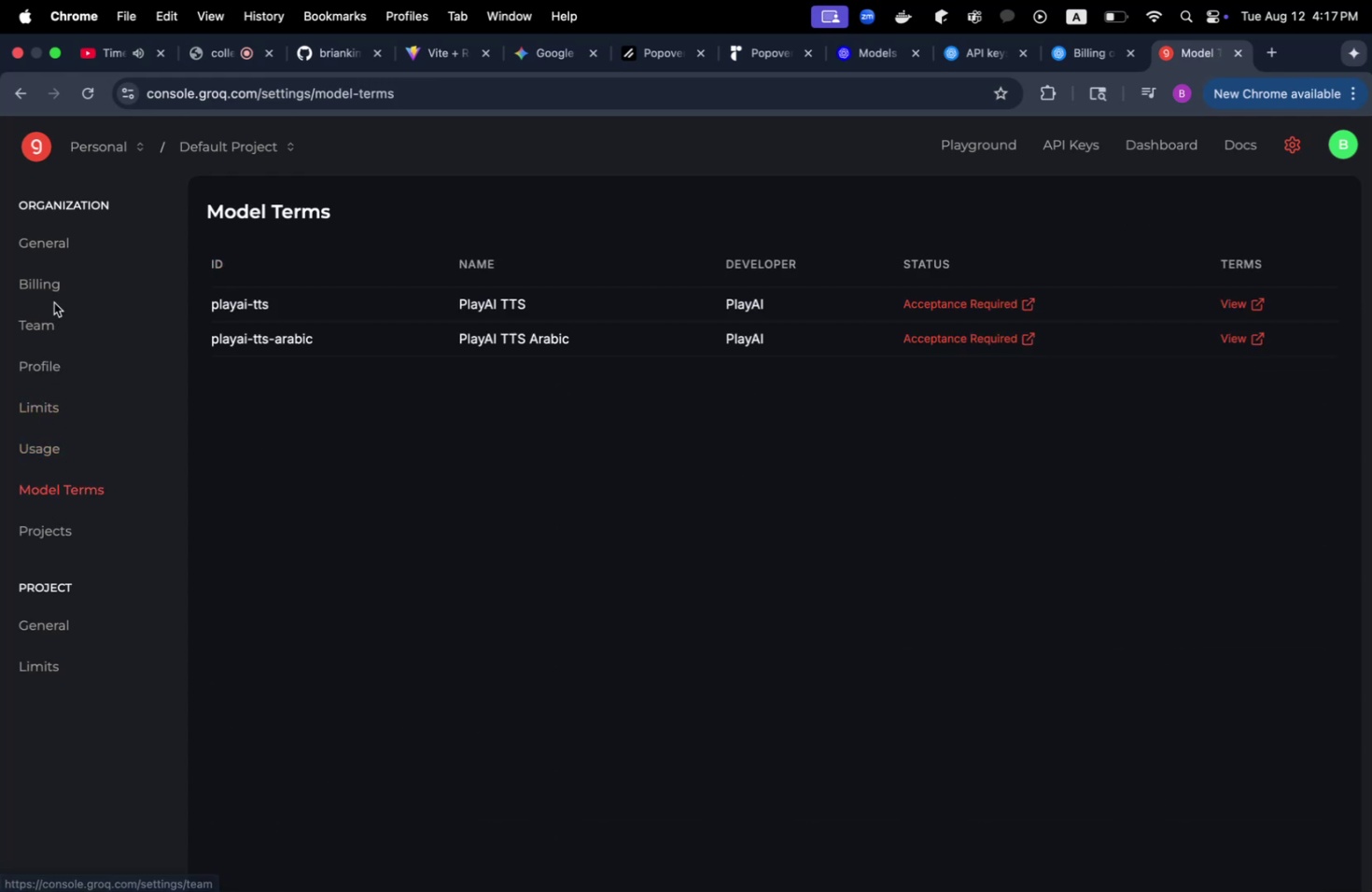 
left_click([51, 294])
 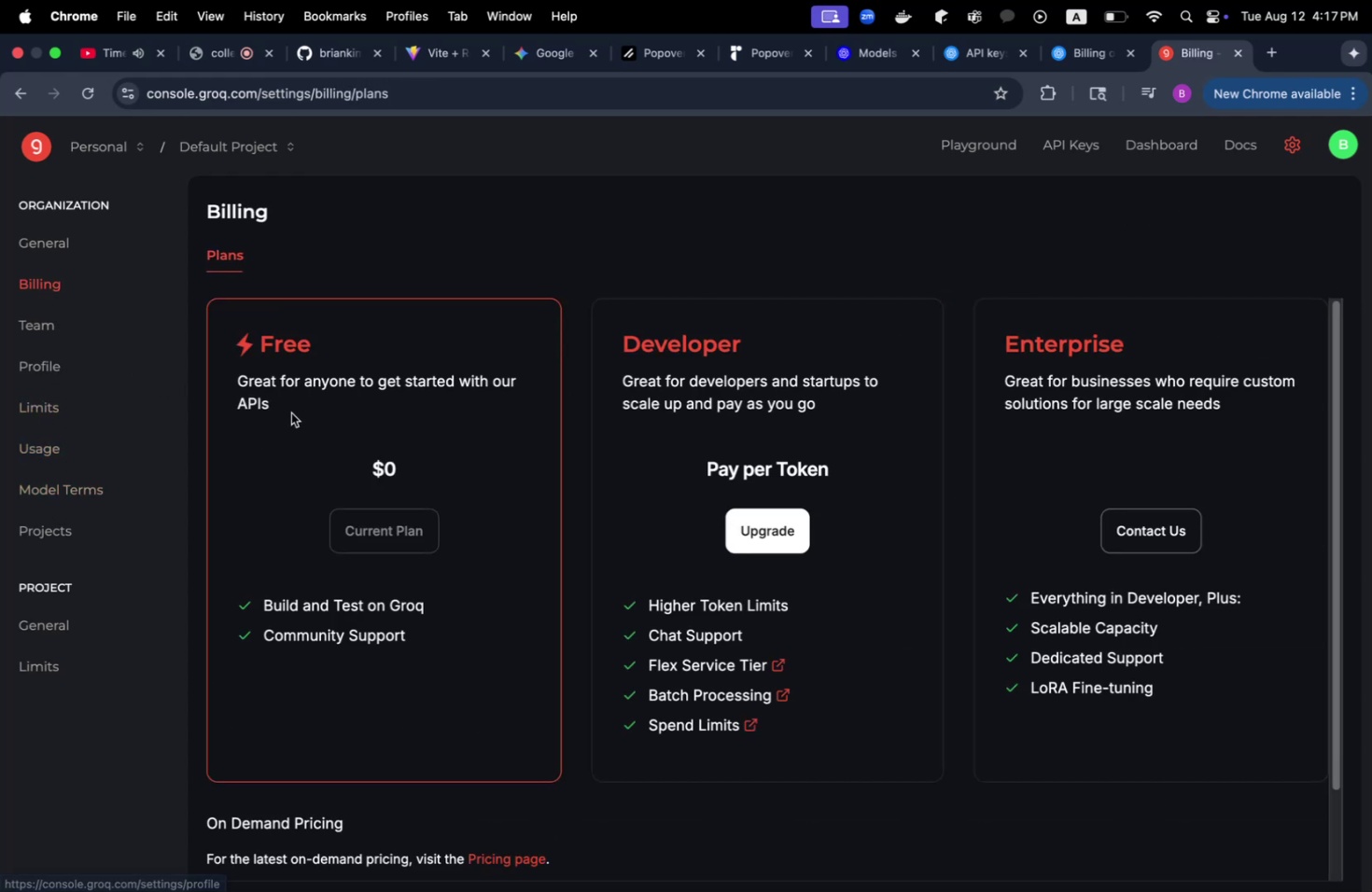 
scroll: coordinate [298, 506], scroll_direction: down, amount: 2.0
 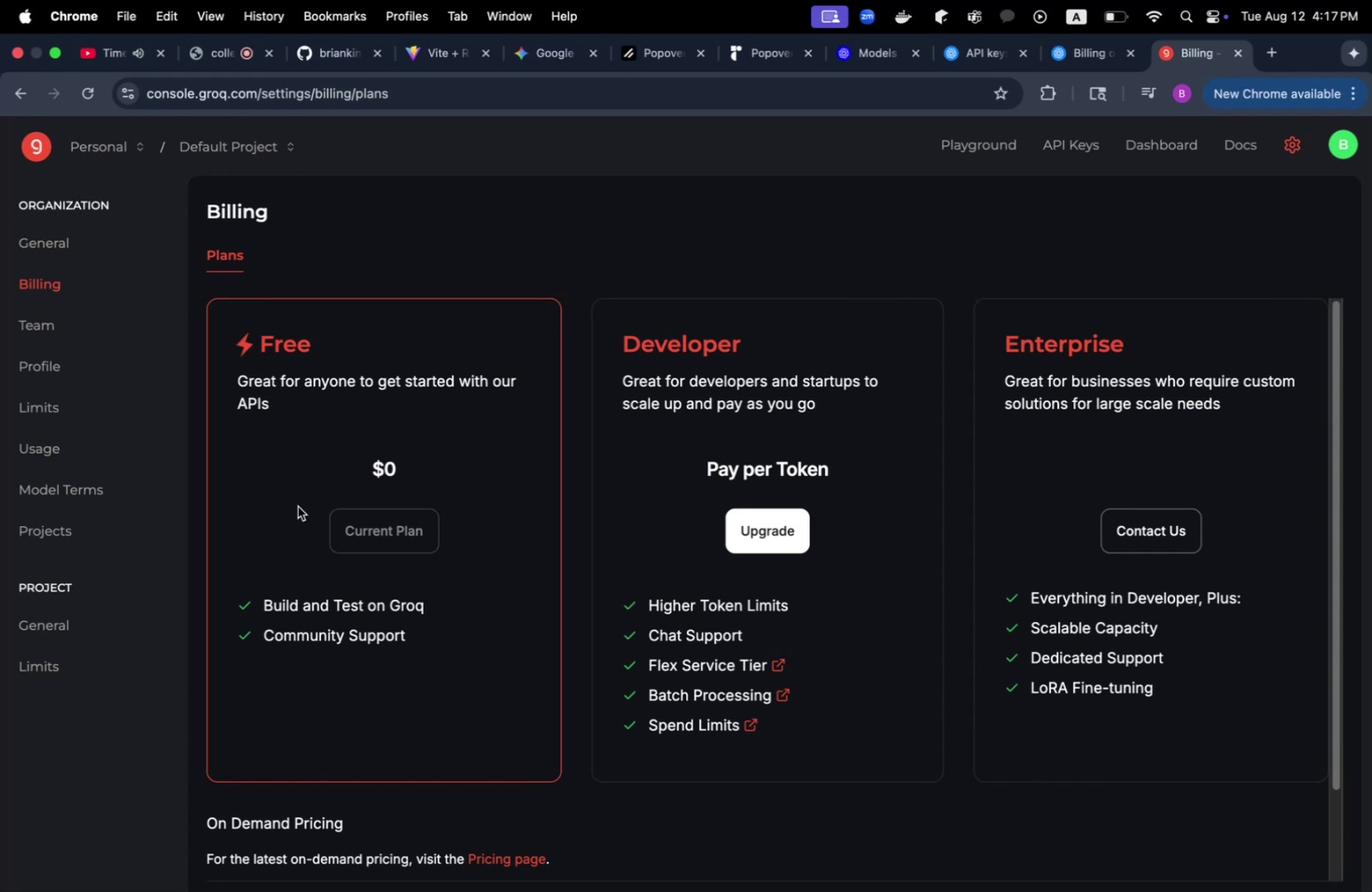 
wait(5.03)
 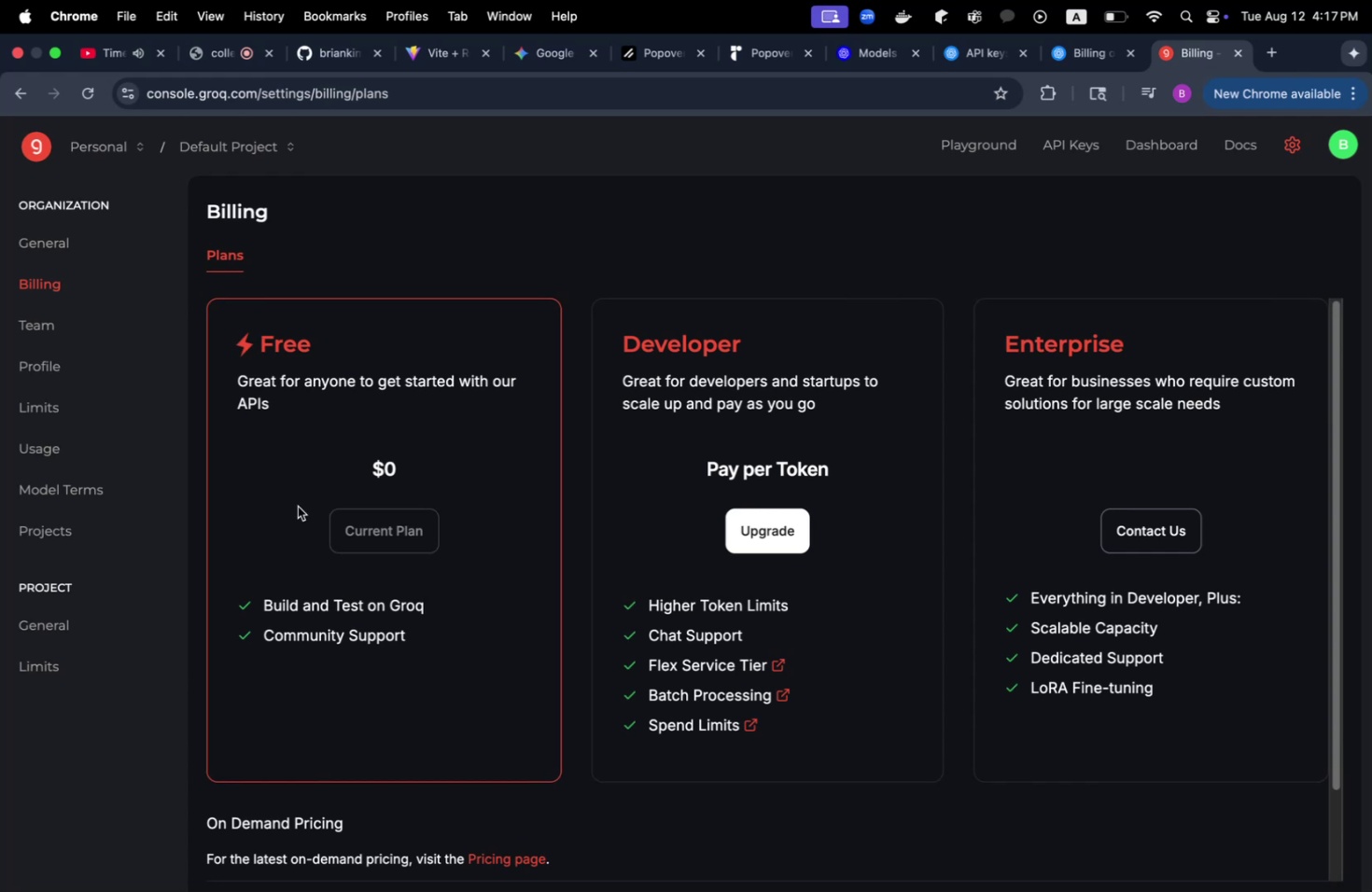 
left_click([30, 250])
 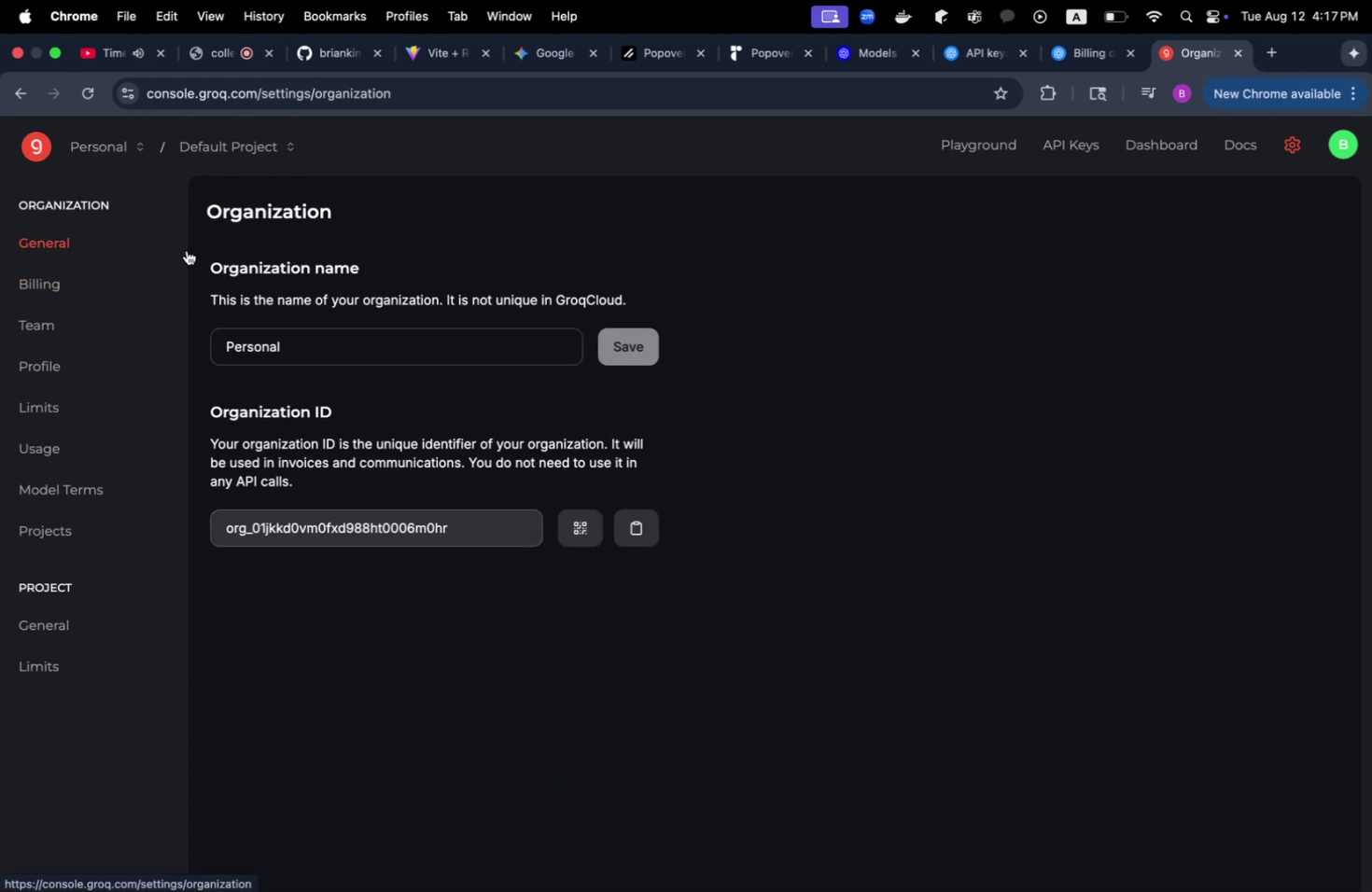 
key(Meta+CommandLeft)
 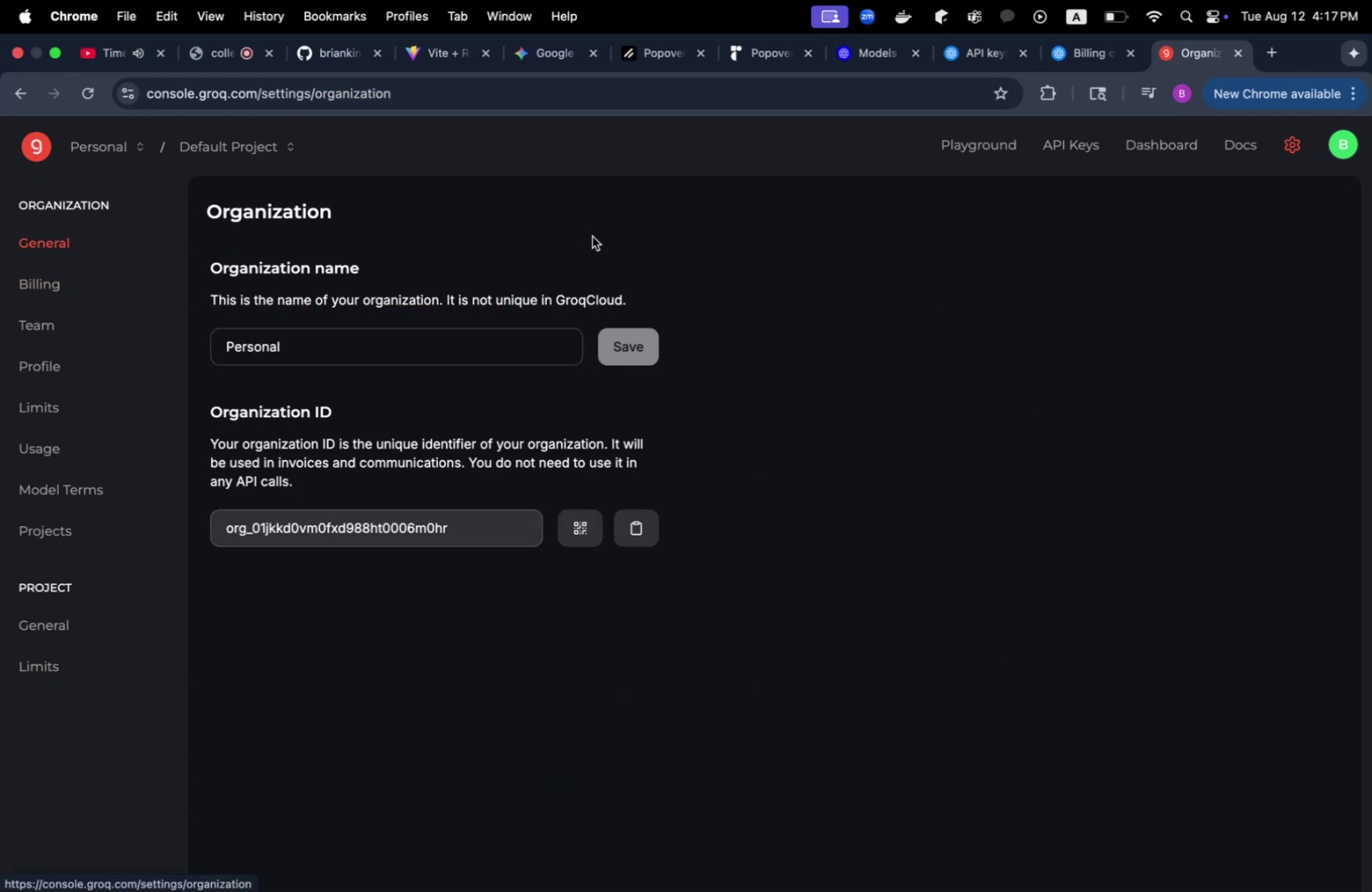 
key(Meta+Tab)
 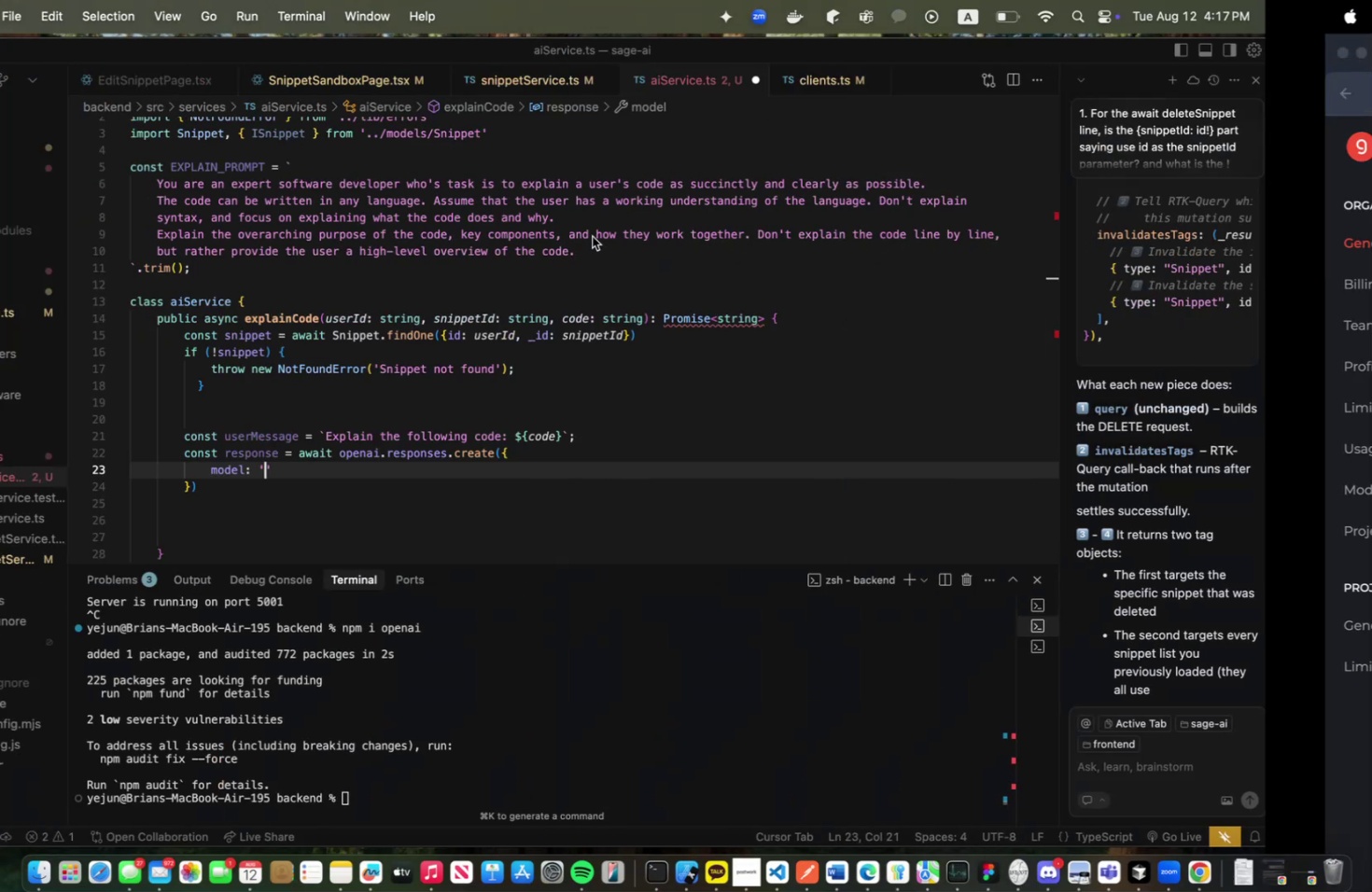 
type(groq api credit)
key(Backspace)
key(Backspace)
key(Backspace)
key(Backspace)
key(Backspace)
 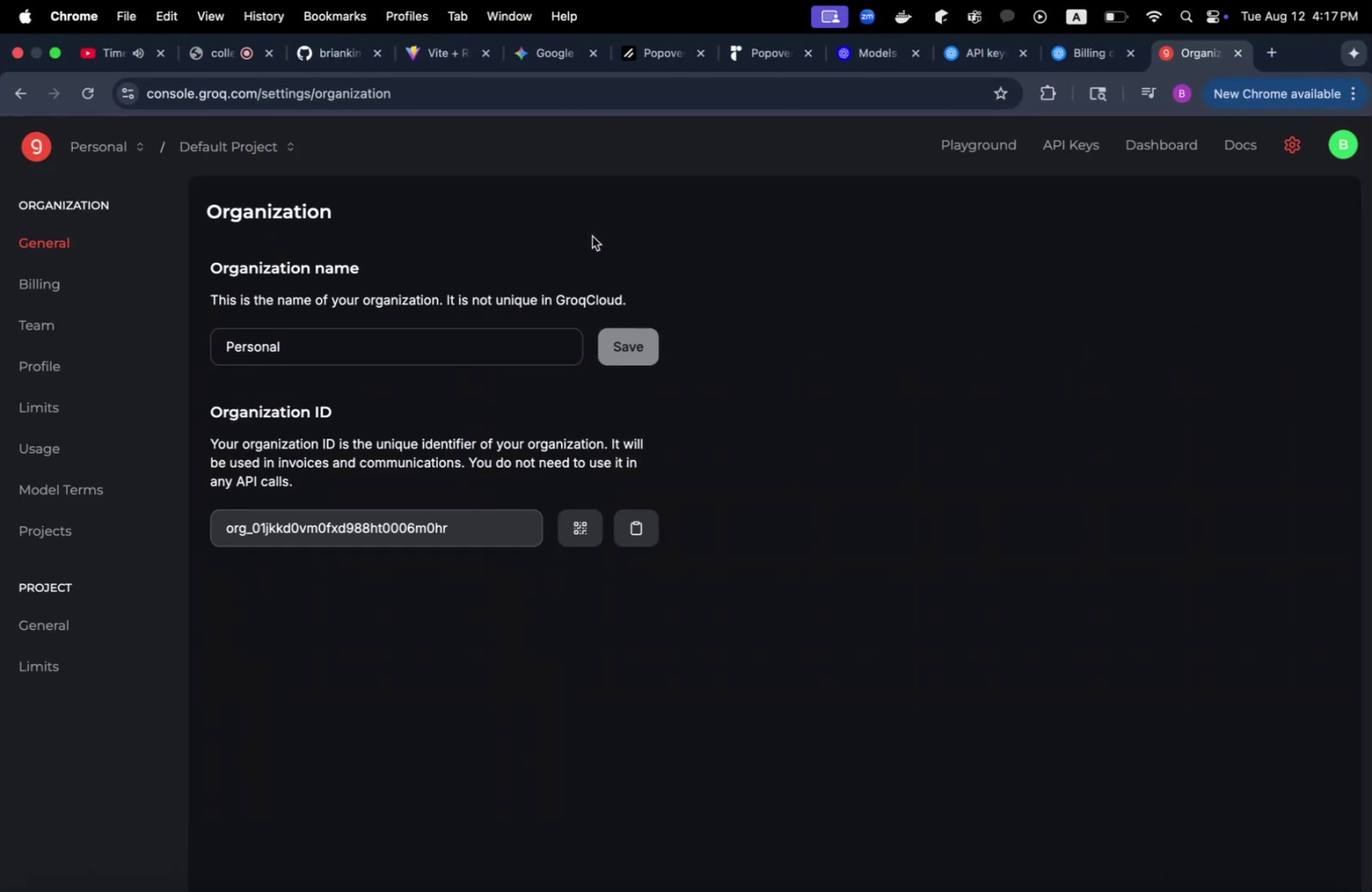 
key(Meta+CommandLeft)
 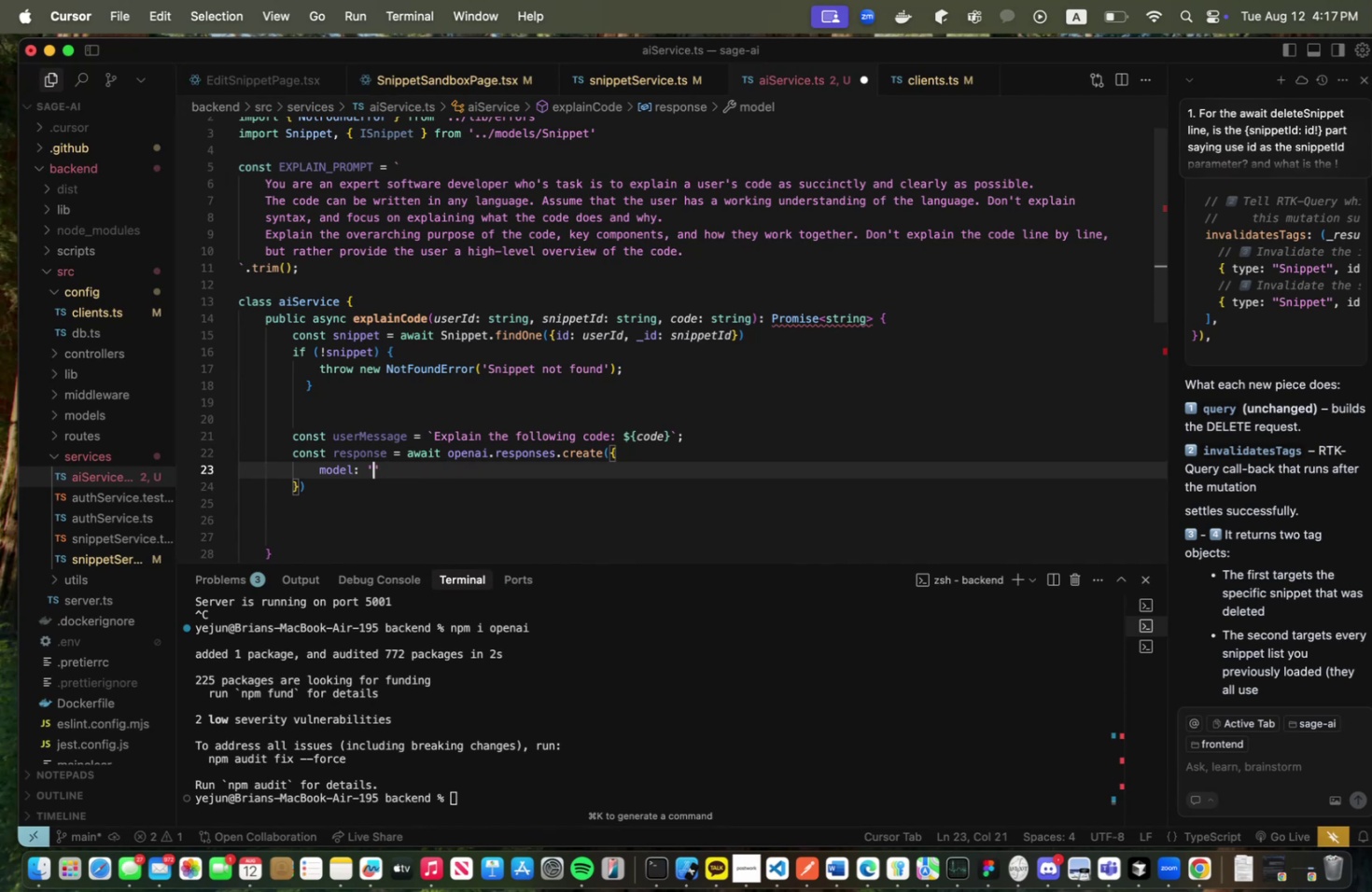 
key(Meta+Tab)
 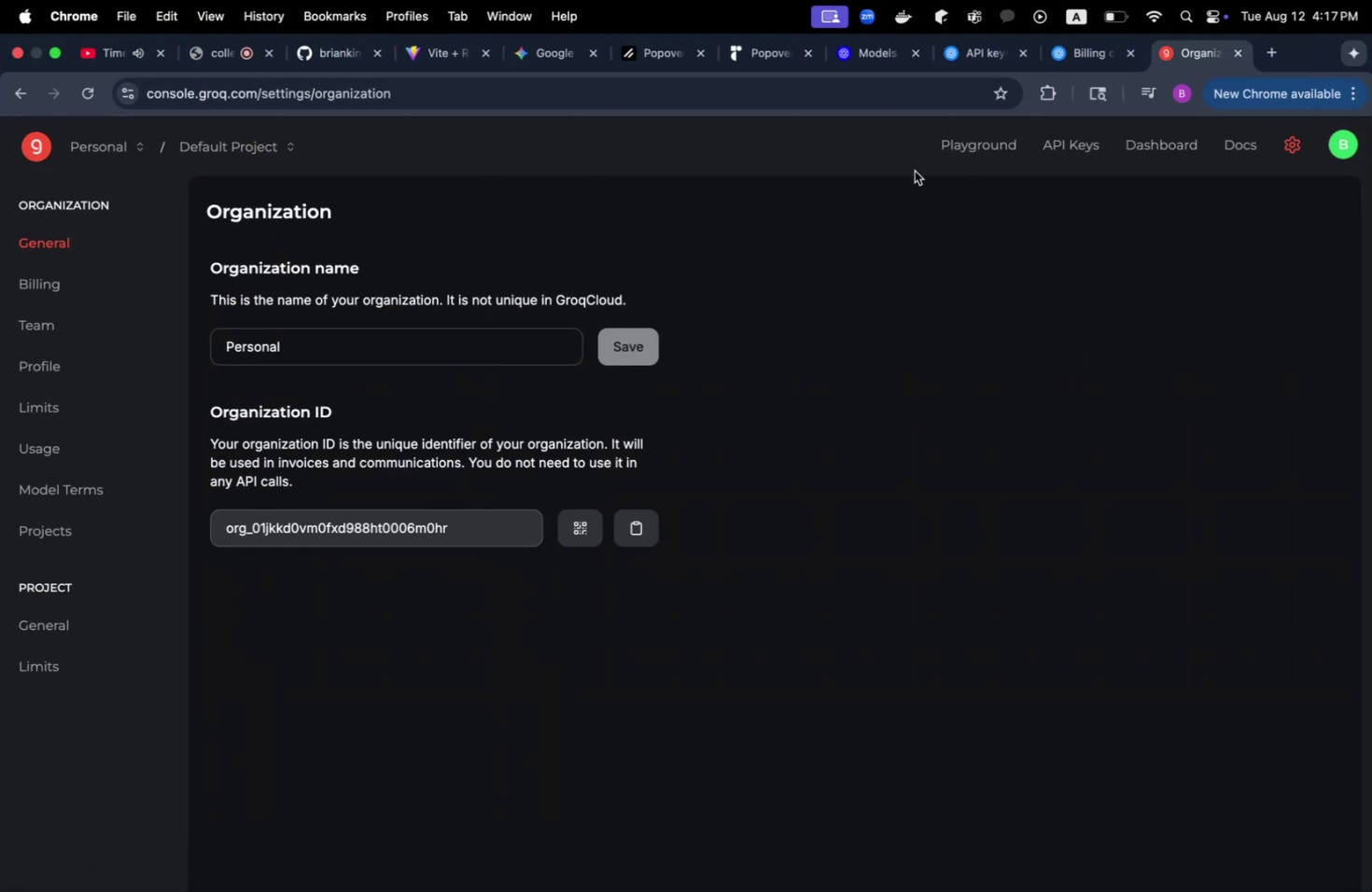 
key(Meta+T)
 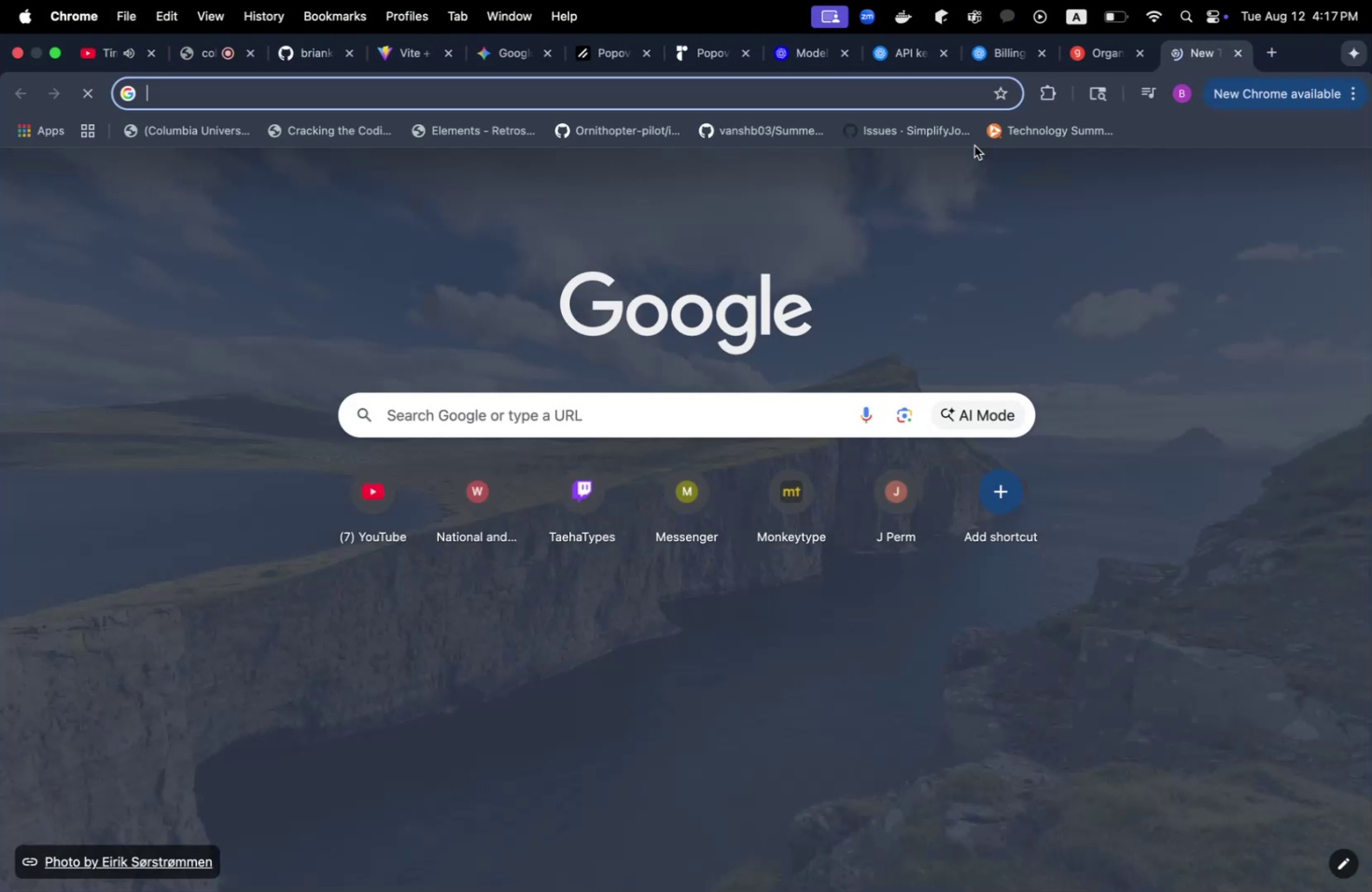 
type(groq api credit)
 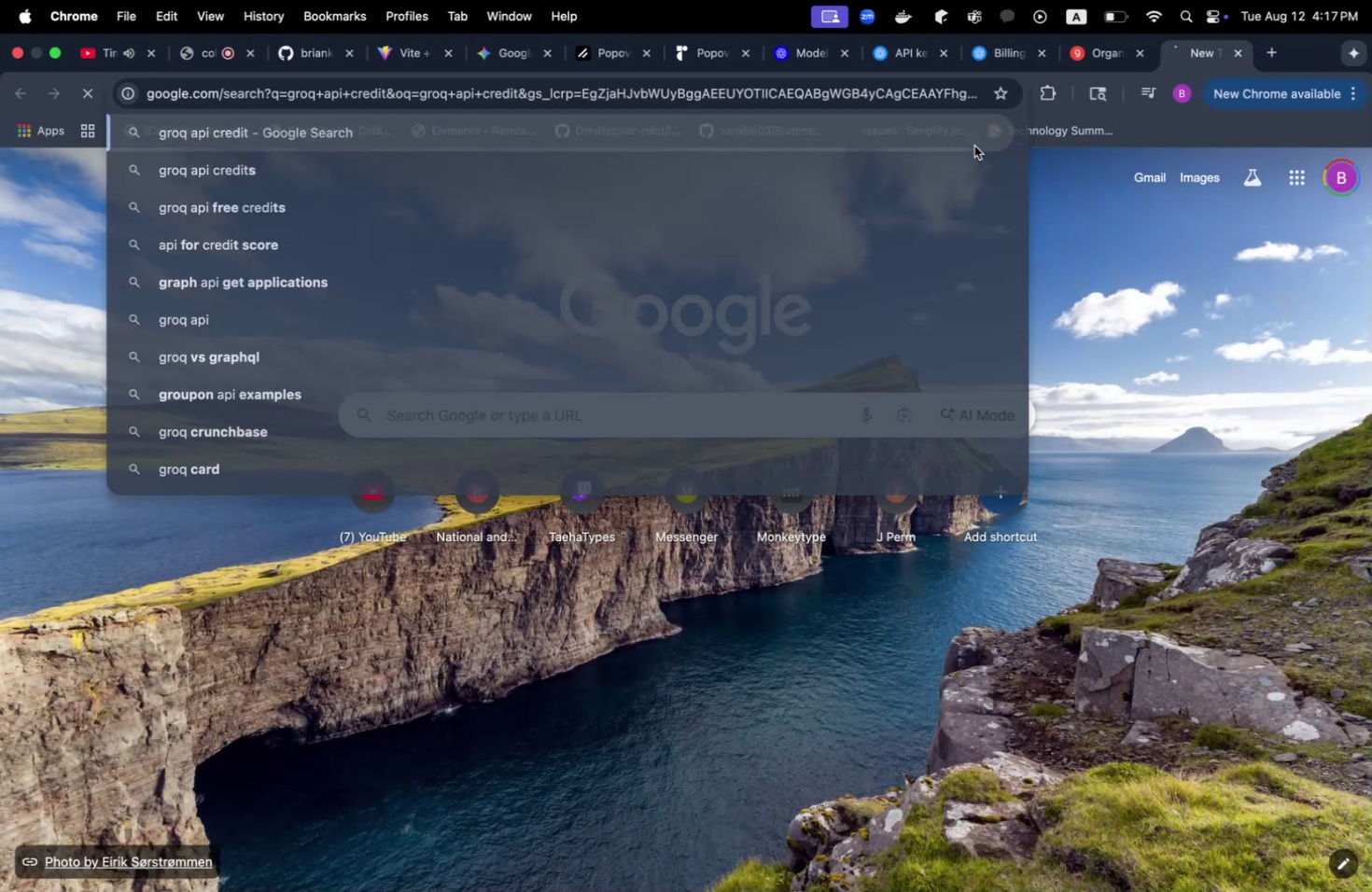 
key(Enter)
 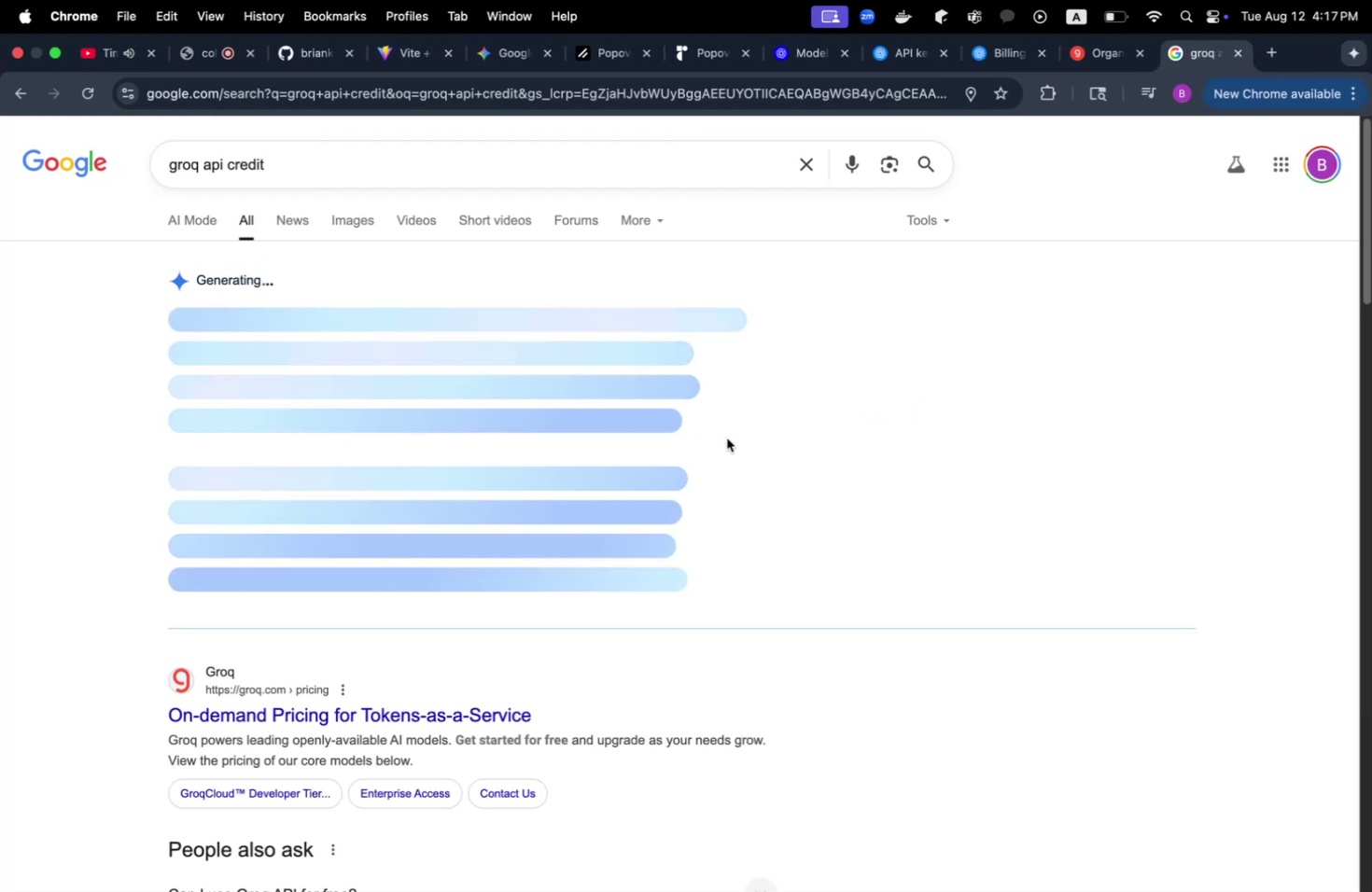 
mouse_move([629, 491])
 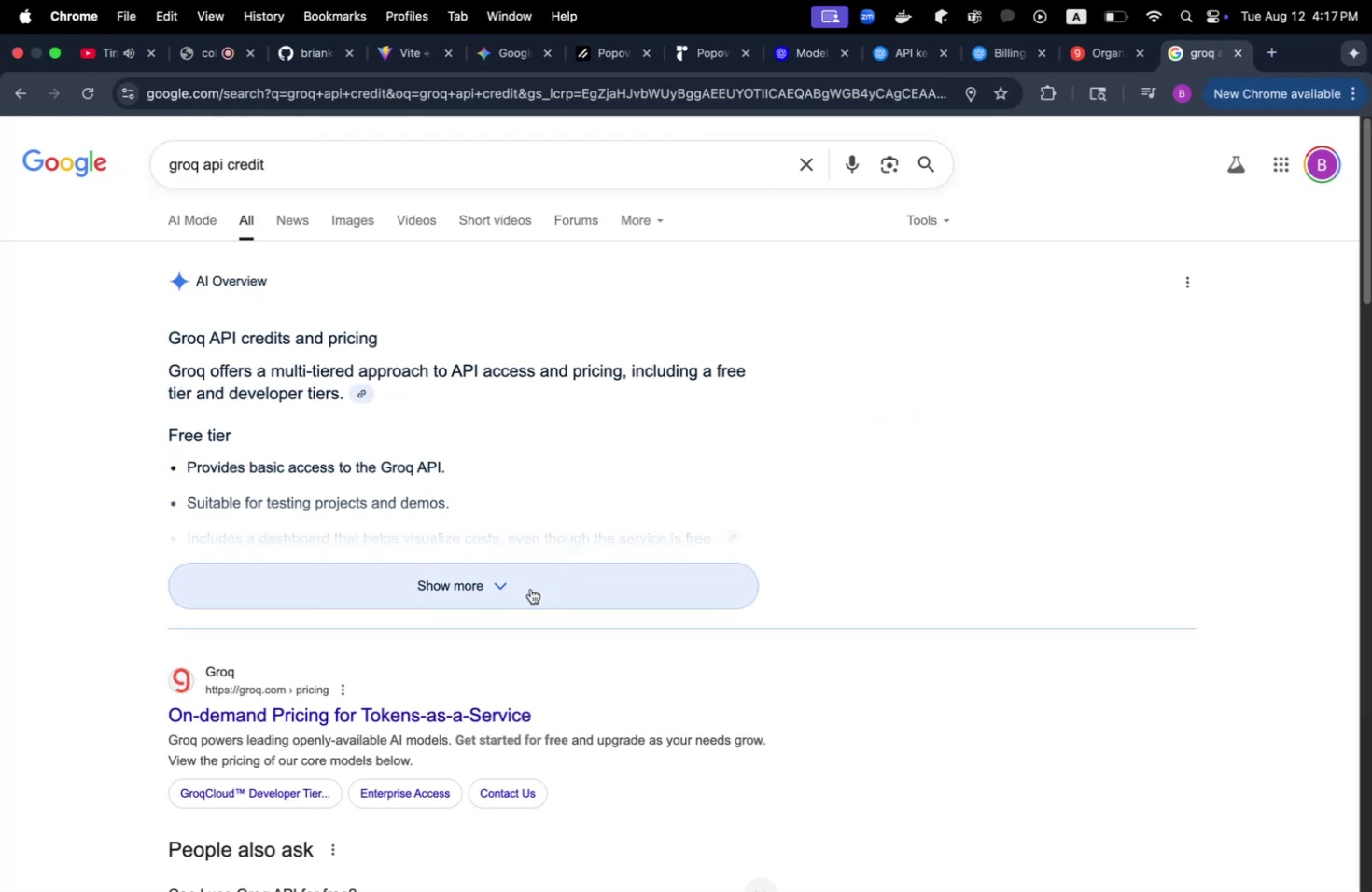 
left_click([530, 588])
 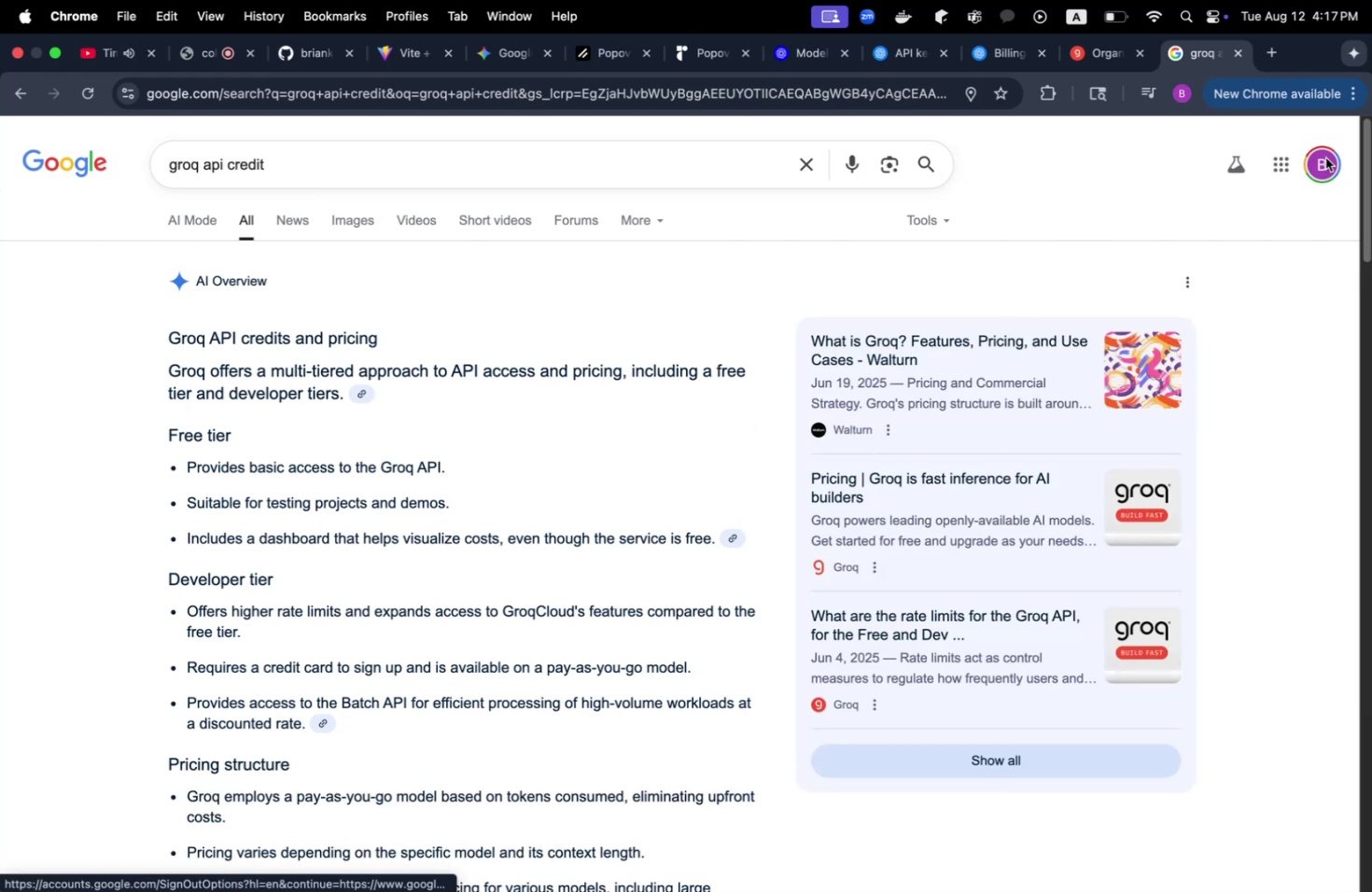 
wait(5.6)
 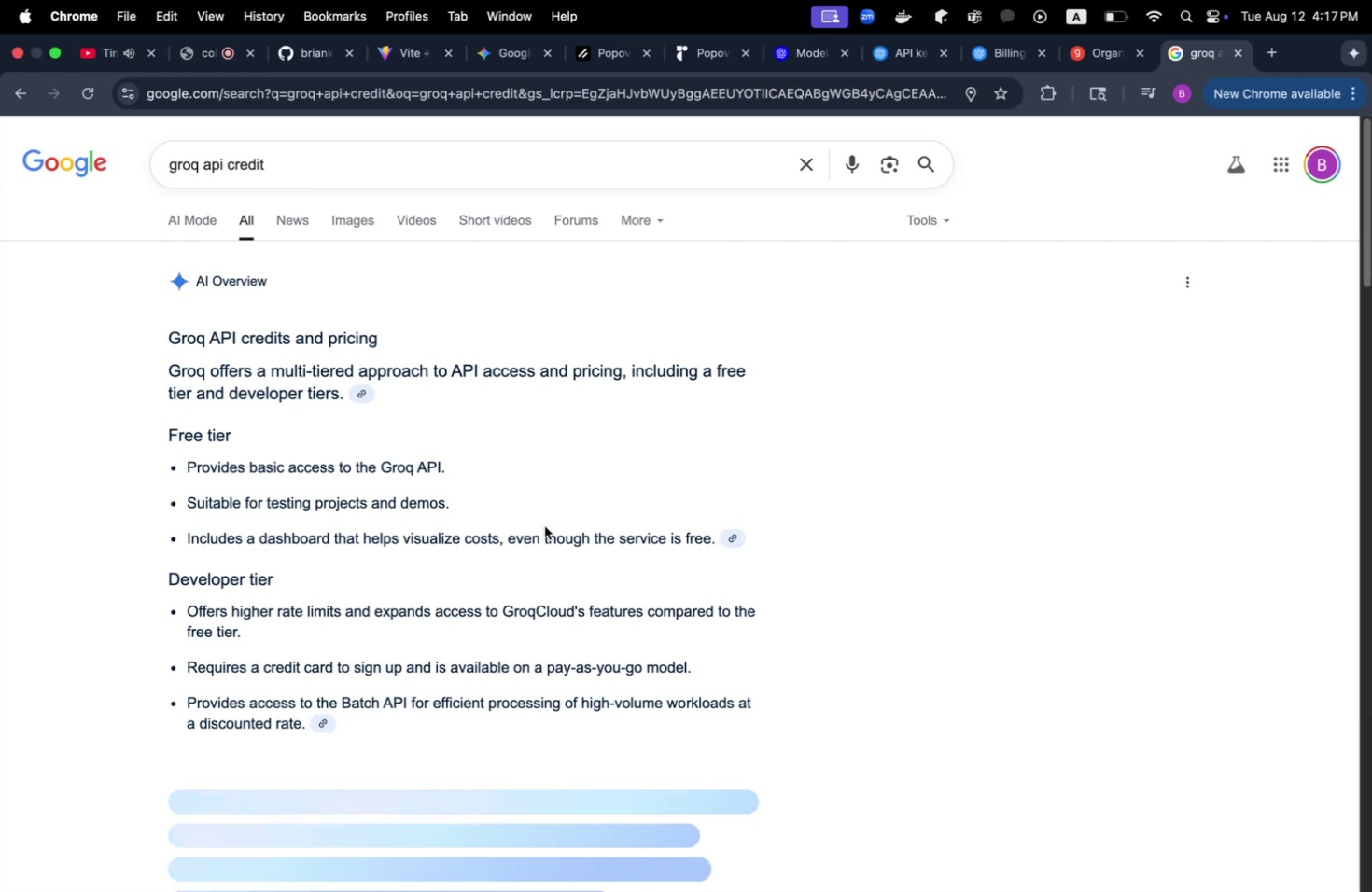 
scroll: coordinate [1167, 370], scroll_direction: down, amount: 41.0
 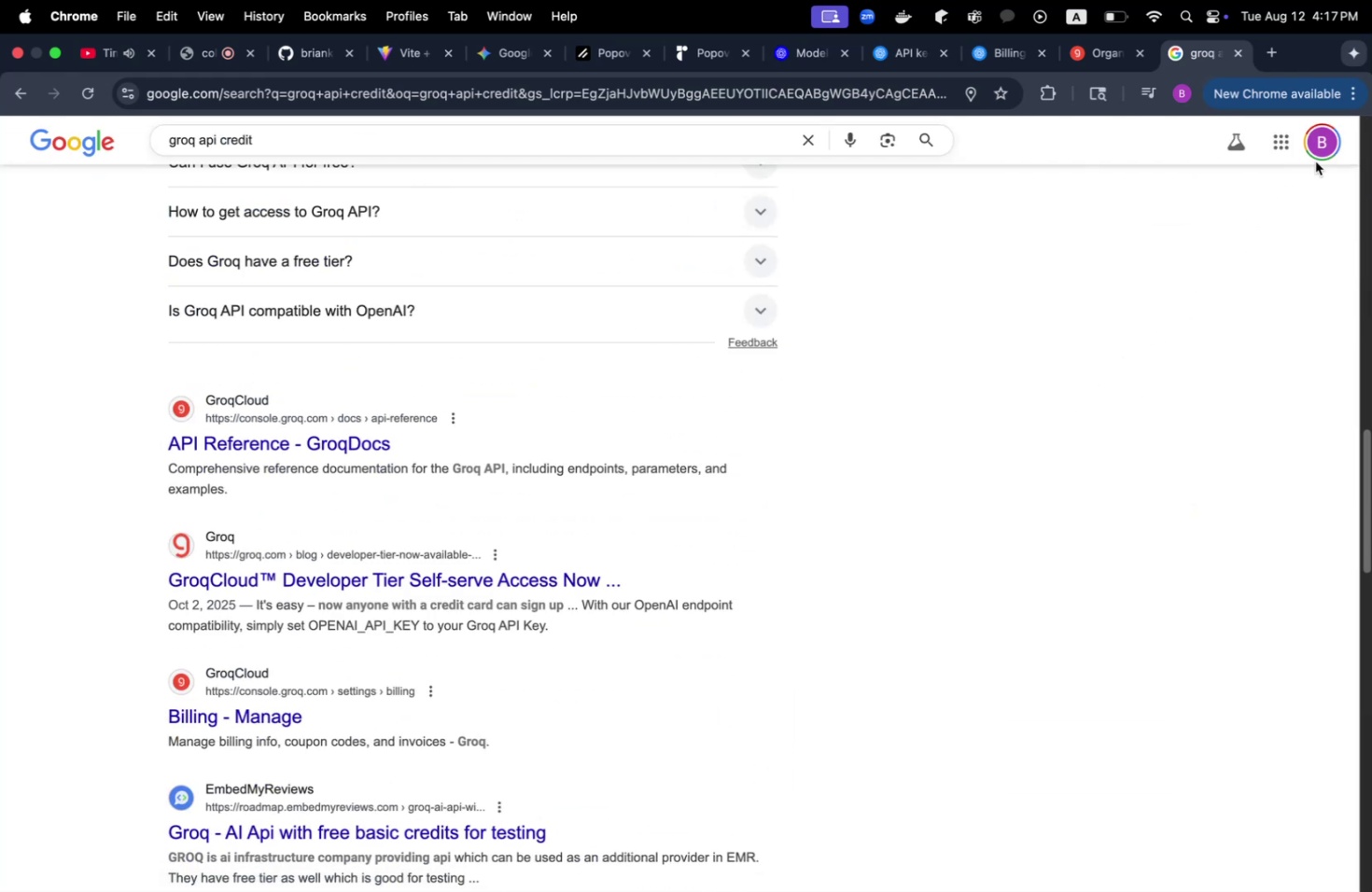 
left_click([1231, 51])
 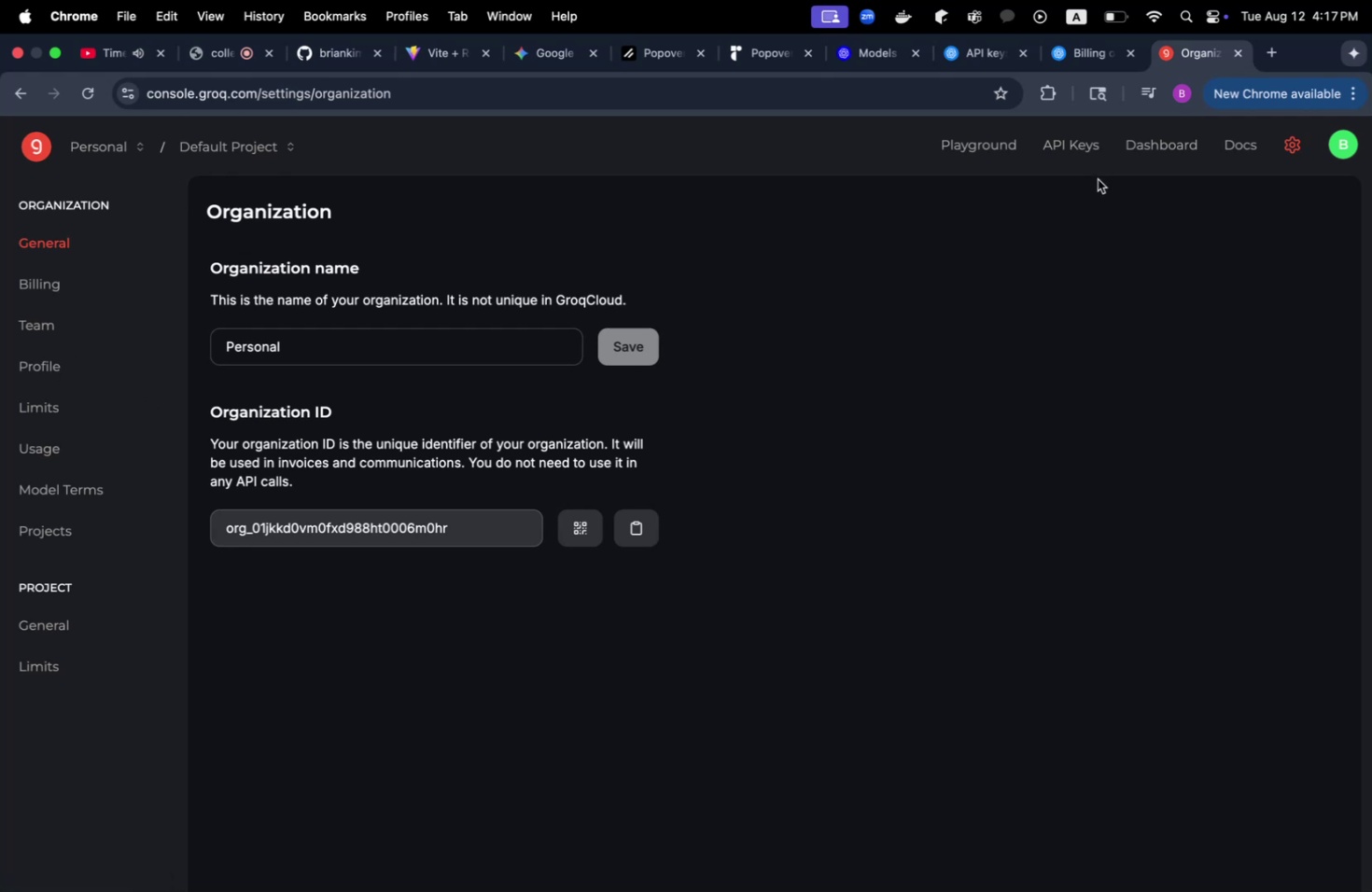 
wait(7.19)
 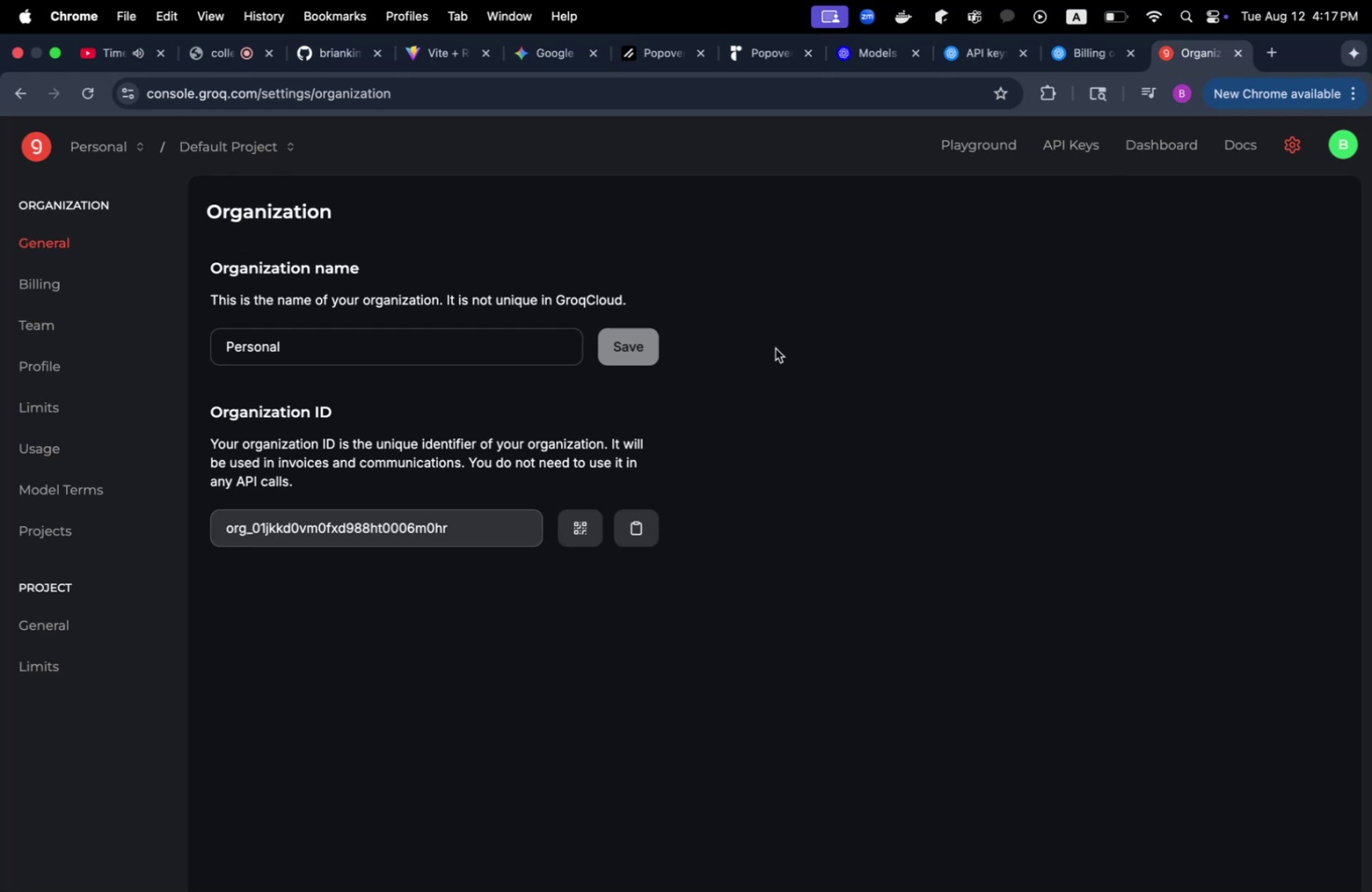 
left_click([1257, 135])
 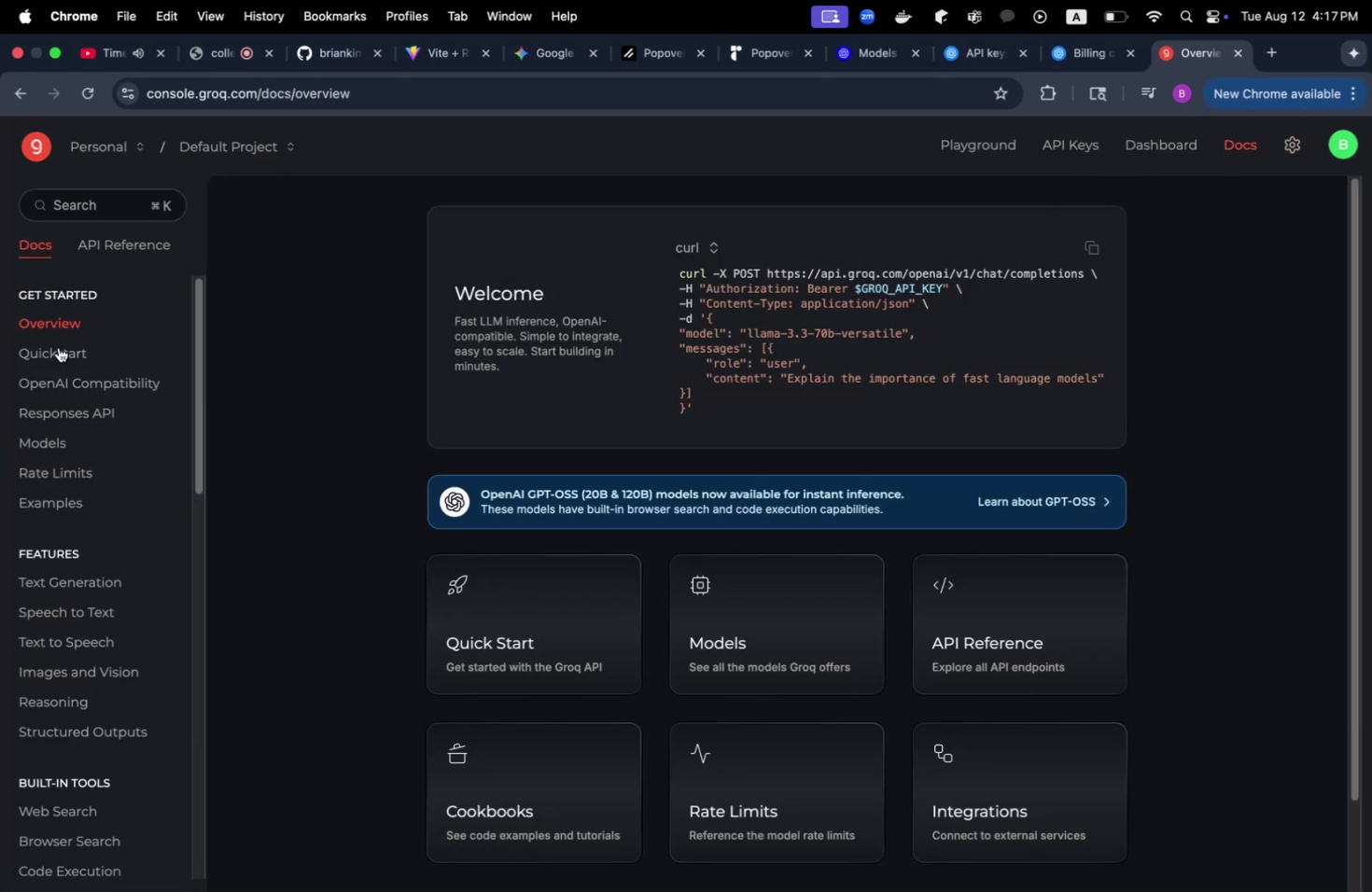 
left_click([58, 350])
 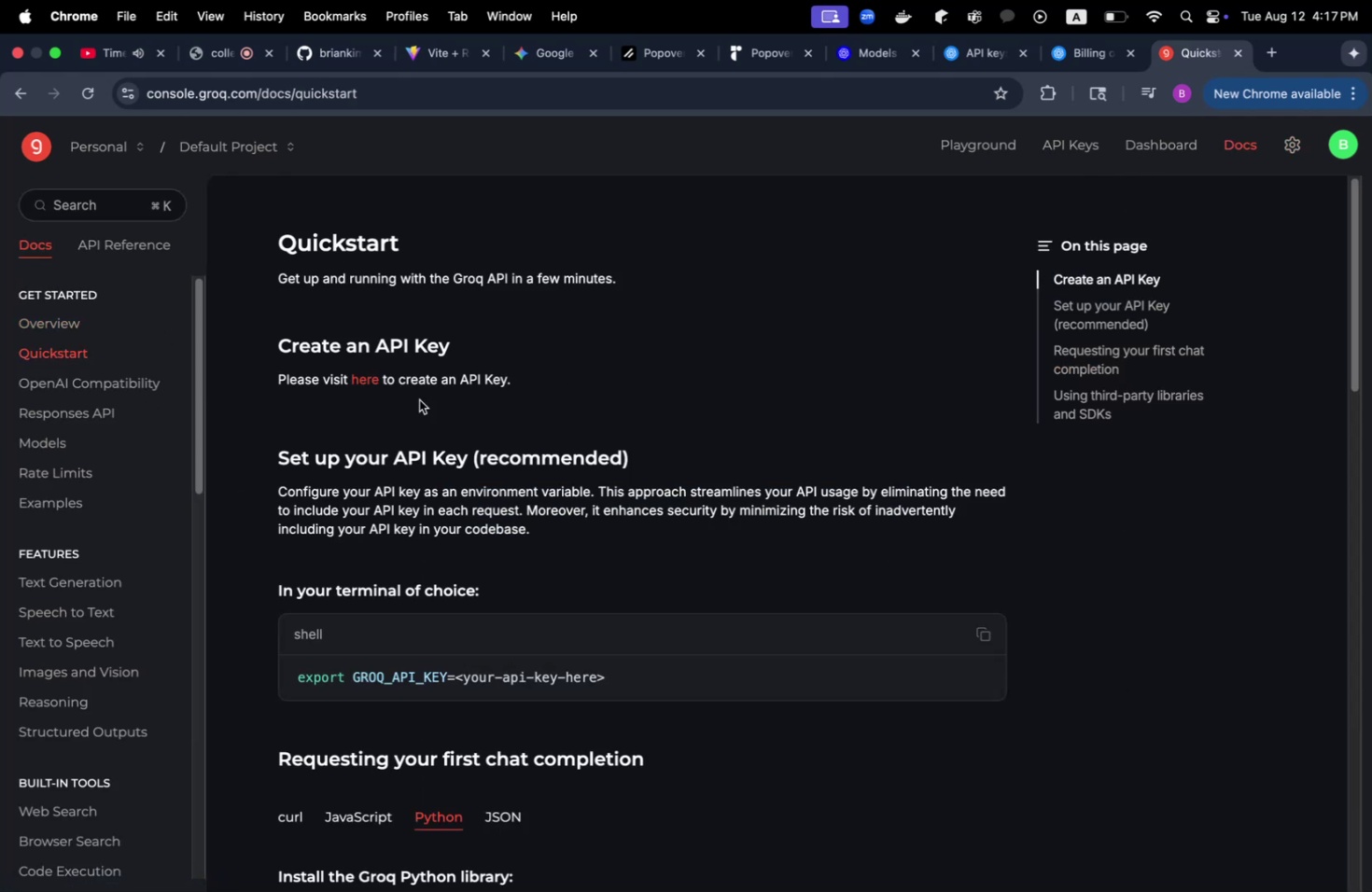 
scroll: coordinate [749, 482], scroll_direction: down, amount: 16.0
 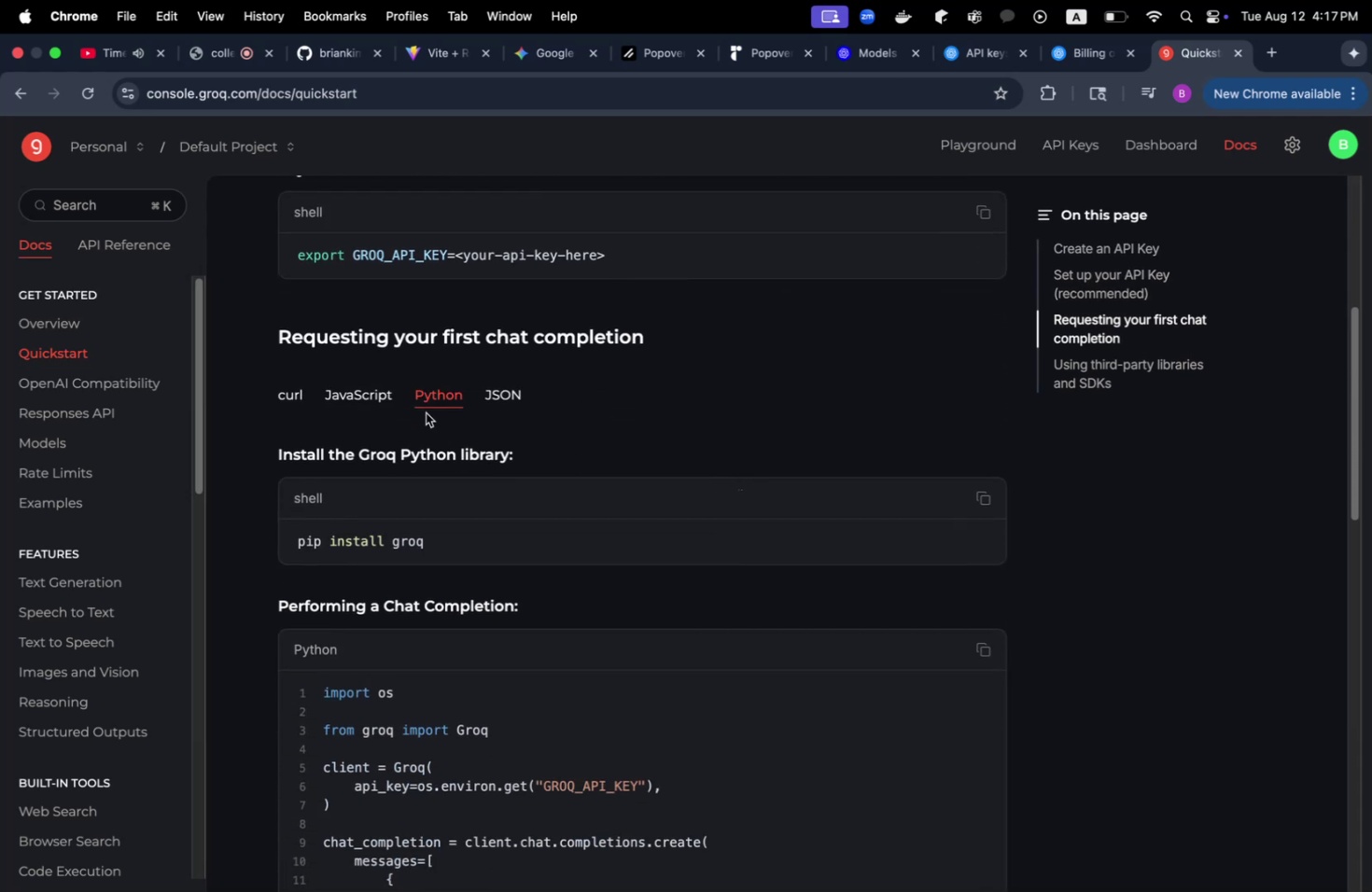 
left_click([381, 397])
 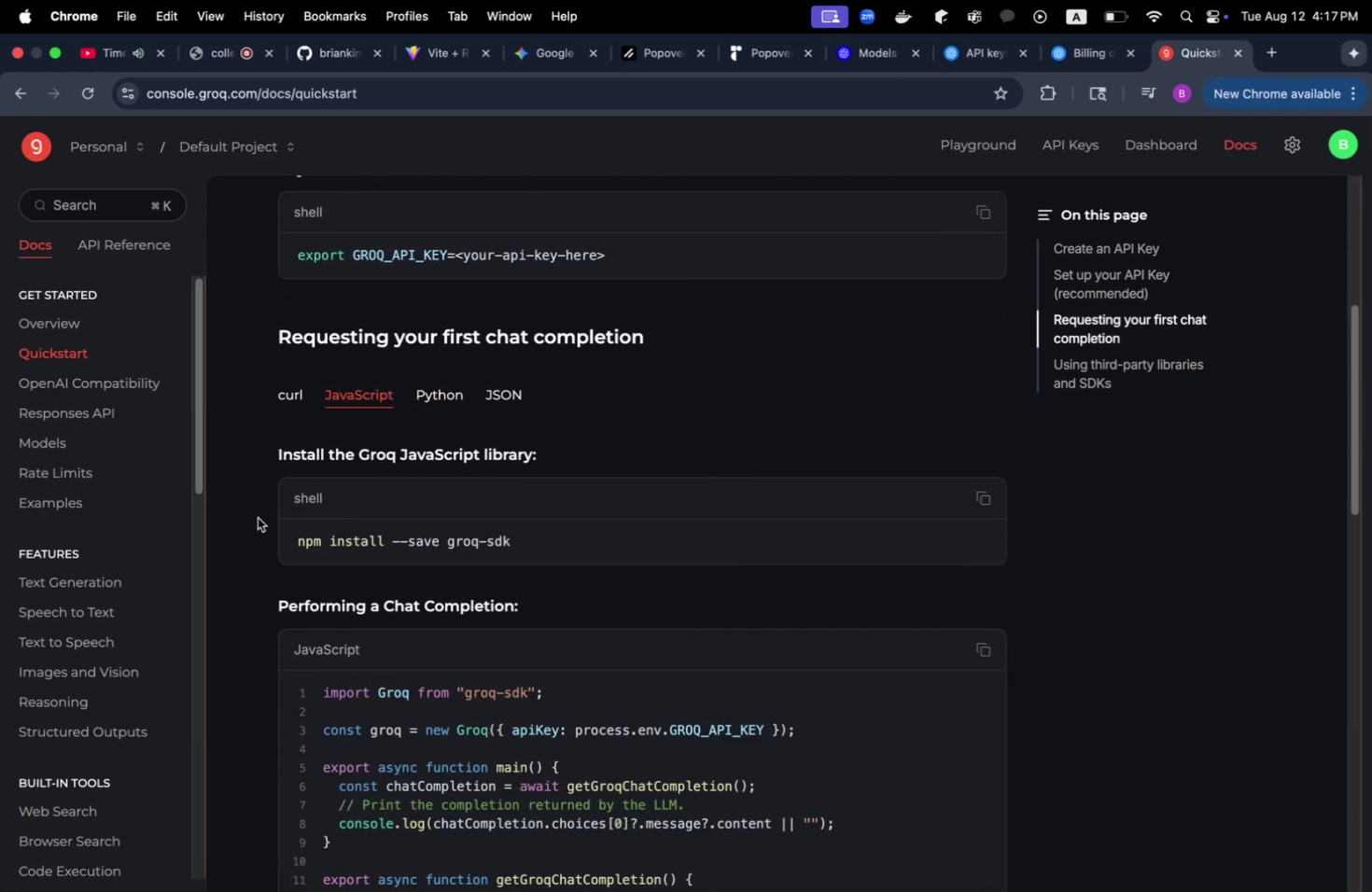 
scroll: coordinate [256, 515], scroll_direction: down, amount: 2.0
 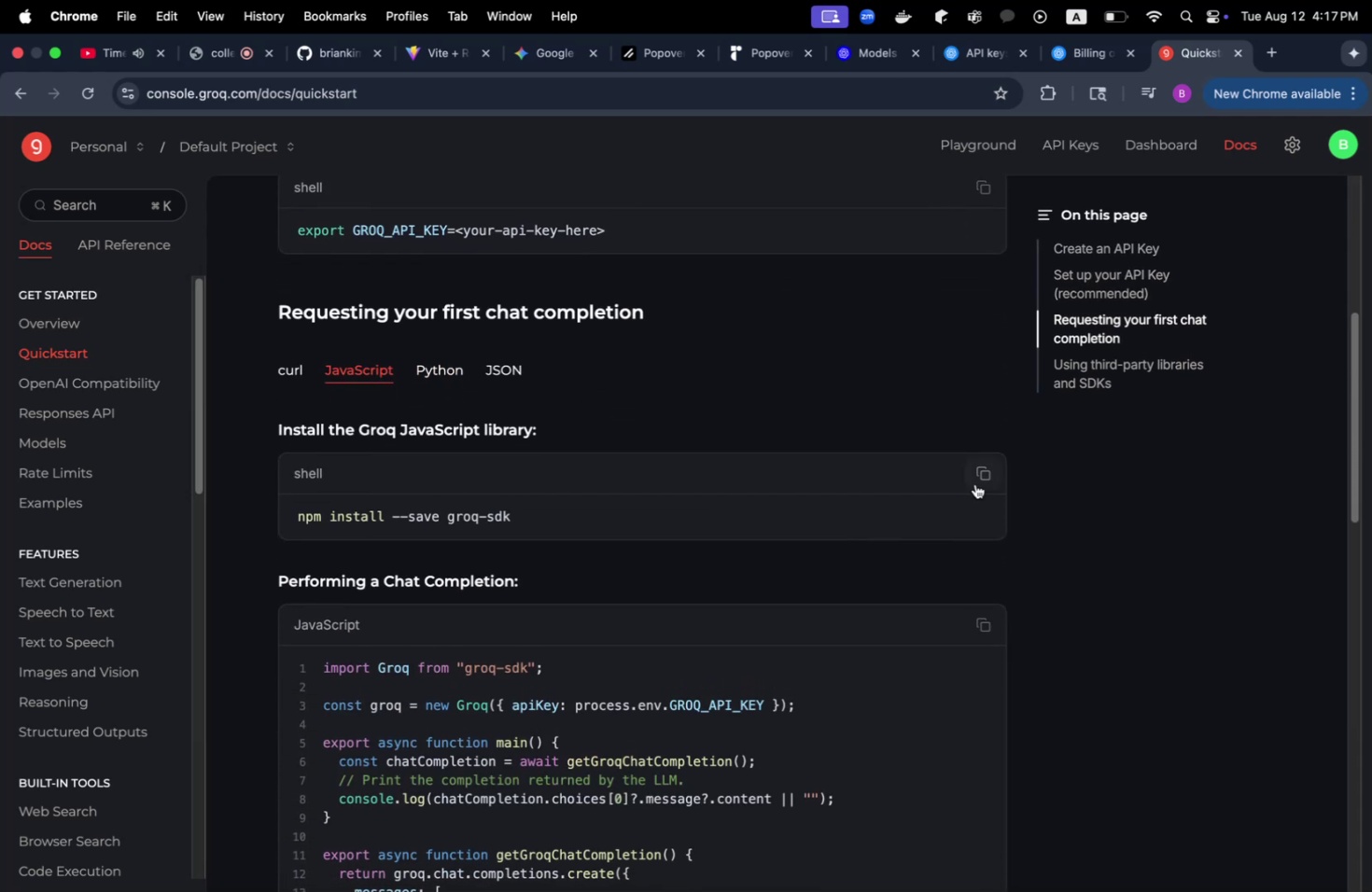 
left_click([976, 481])
 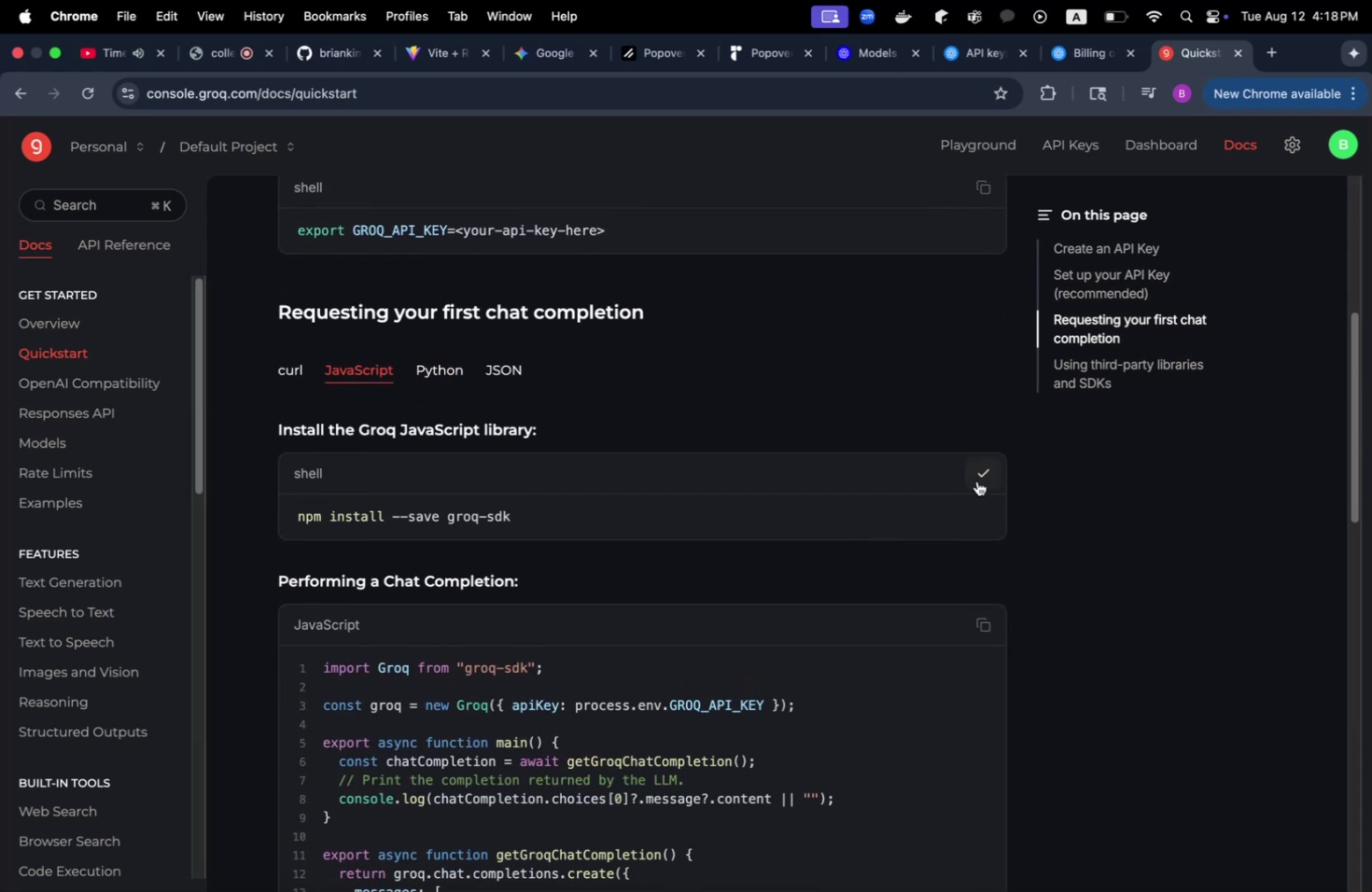 
key(Meta+CommandLeft)
 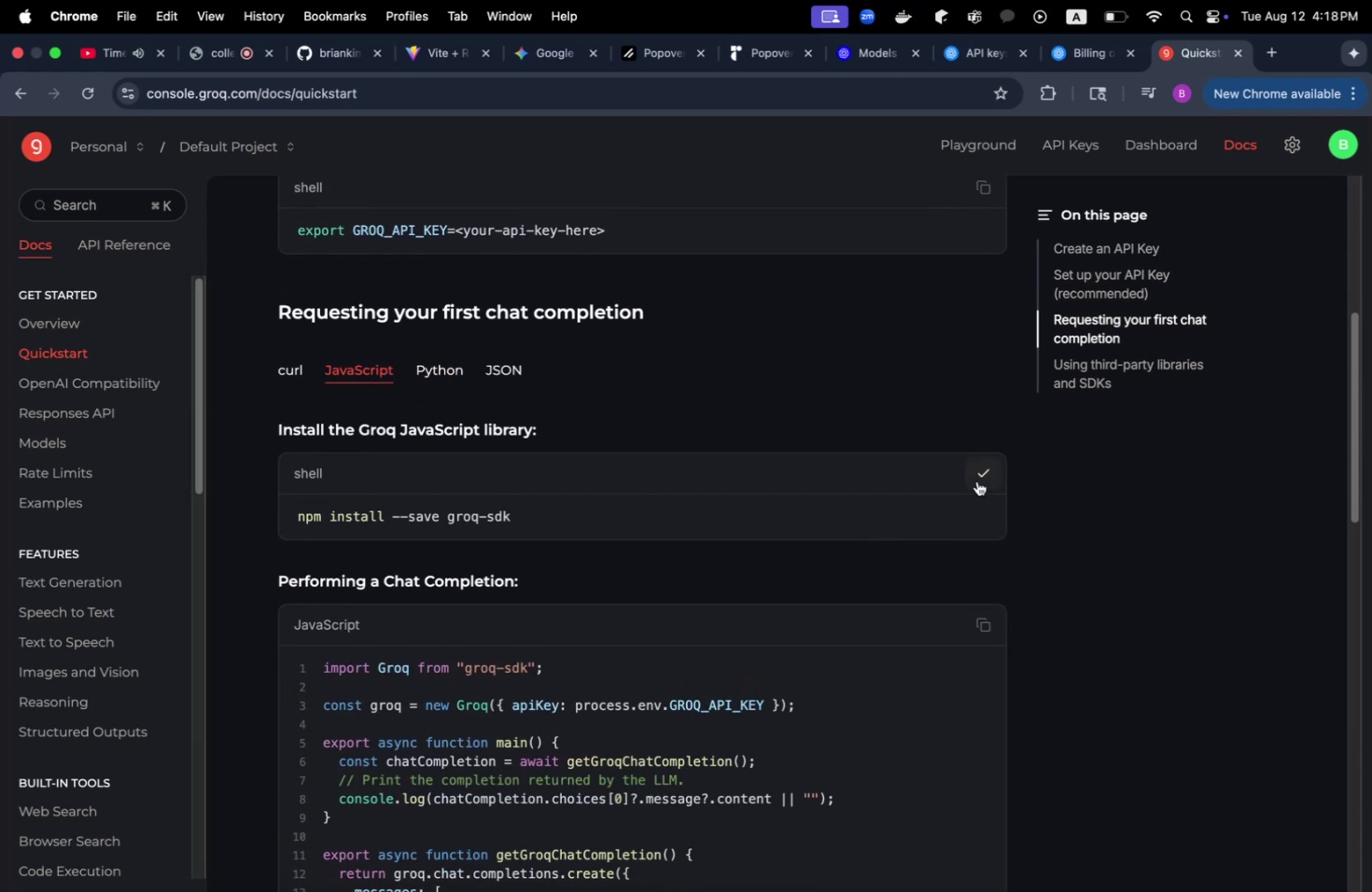 
key(Meta+Tab)
 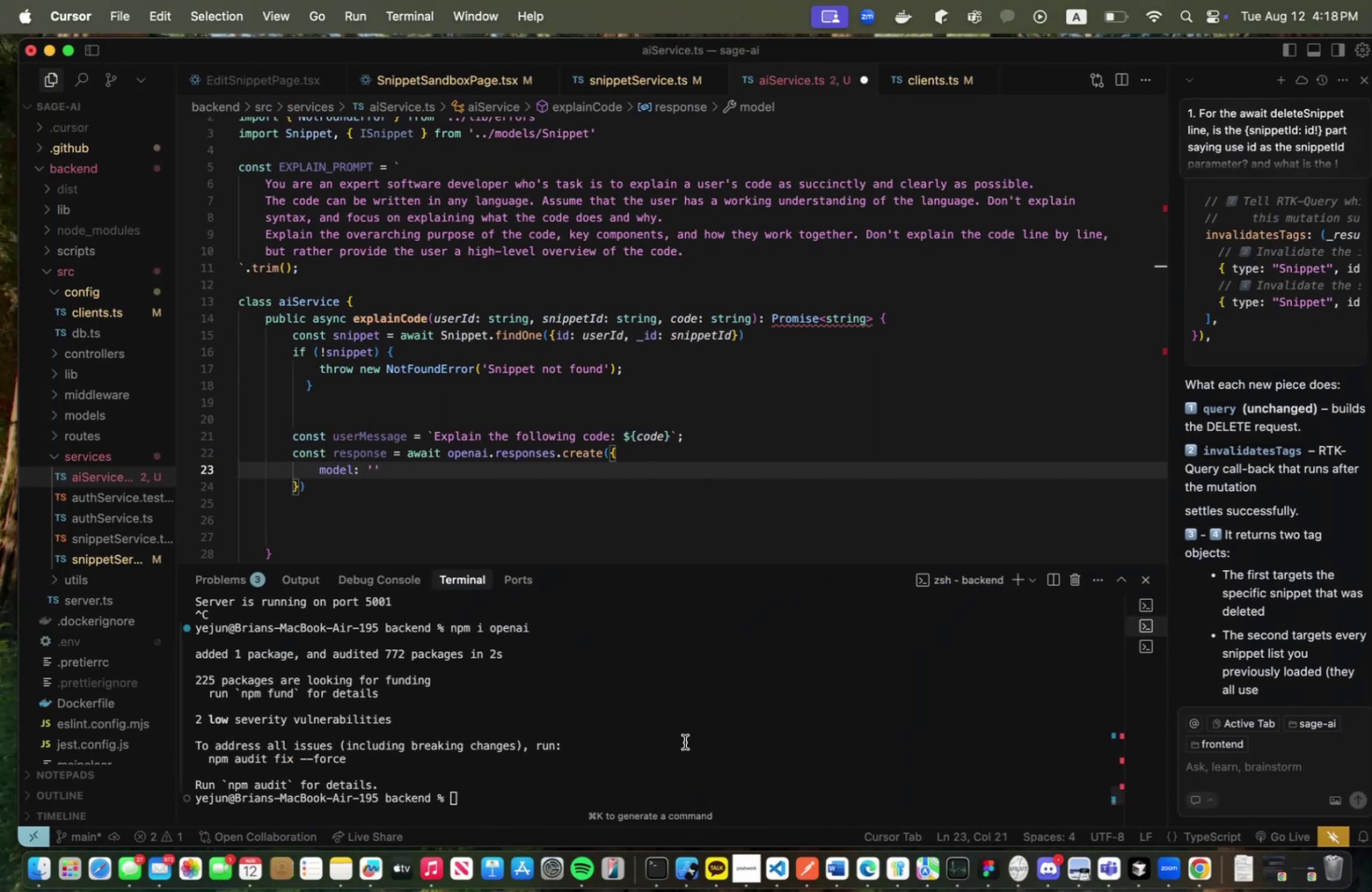 
left_click([681, 757])
 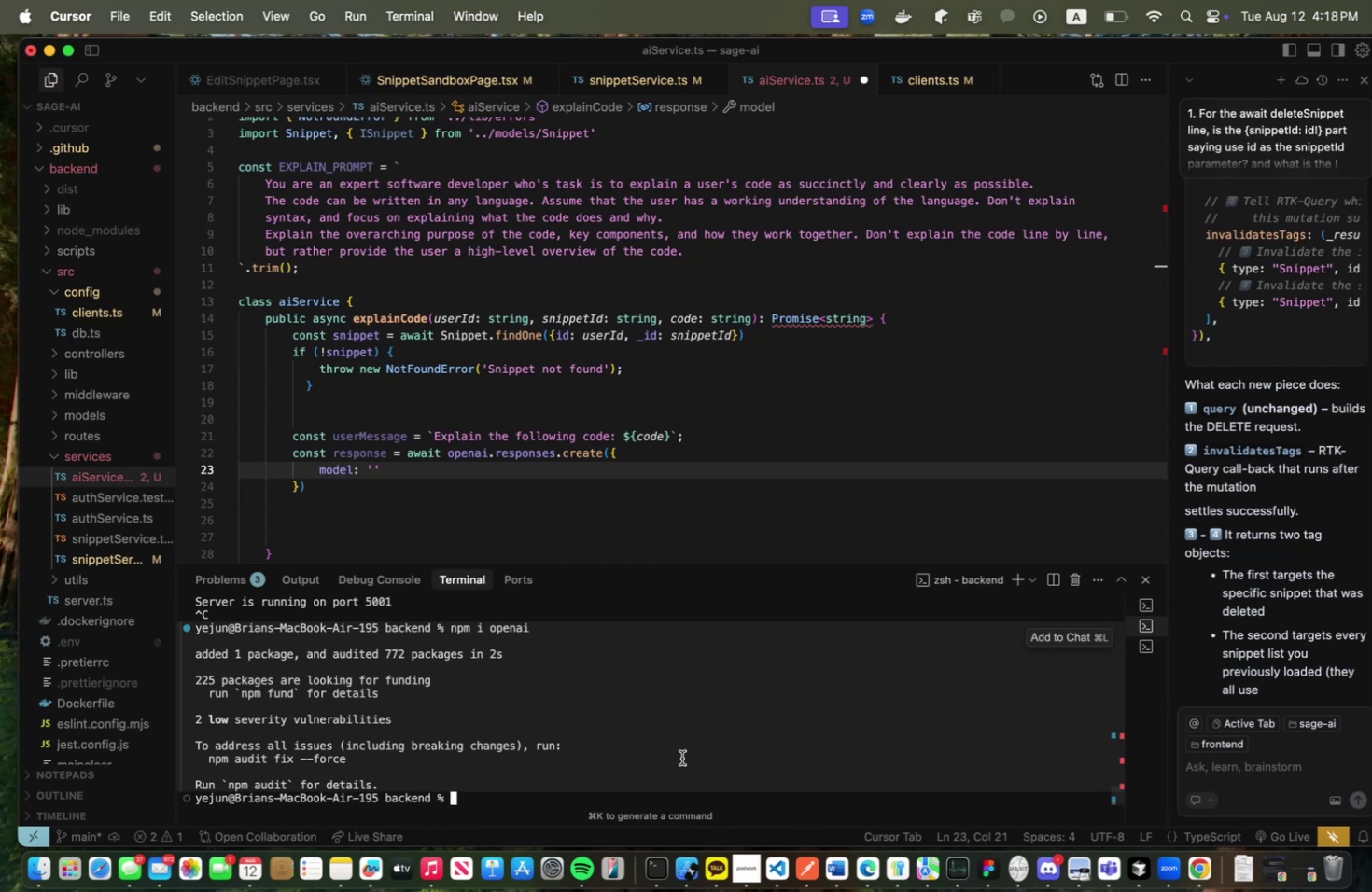 
hold_key(key=CommandLeft, duration=0.93)
 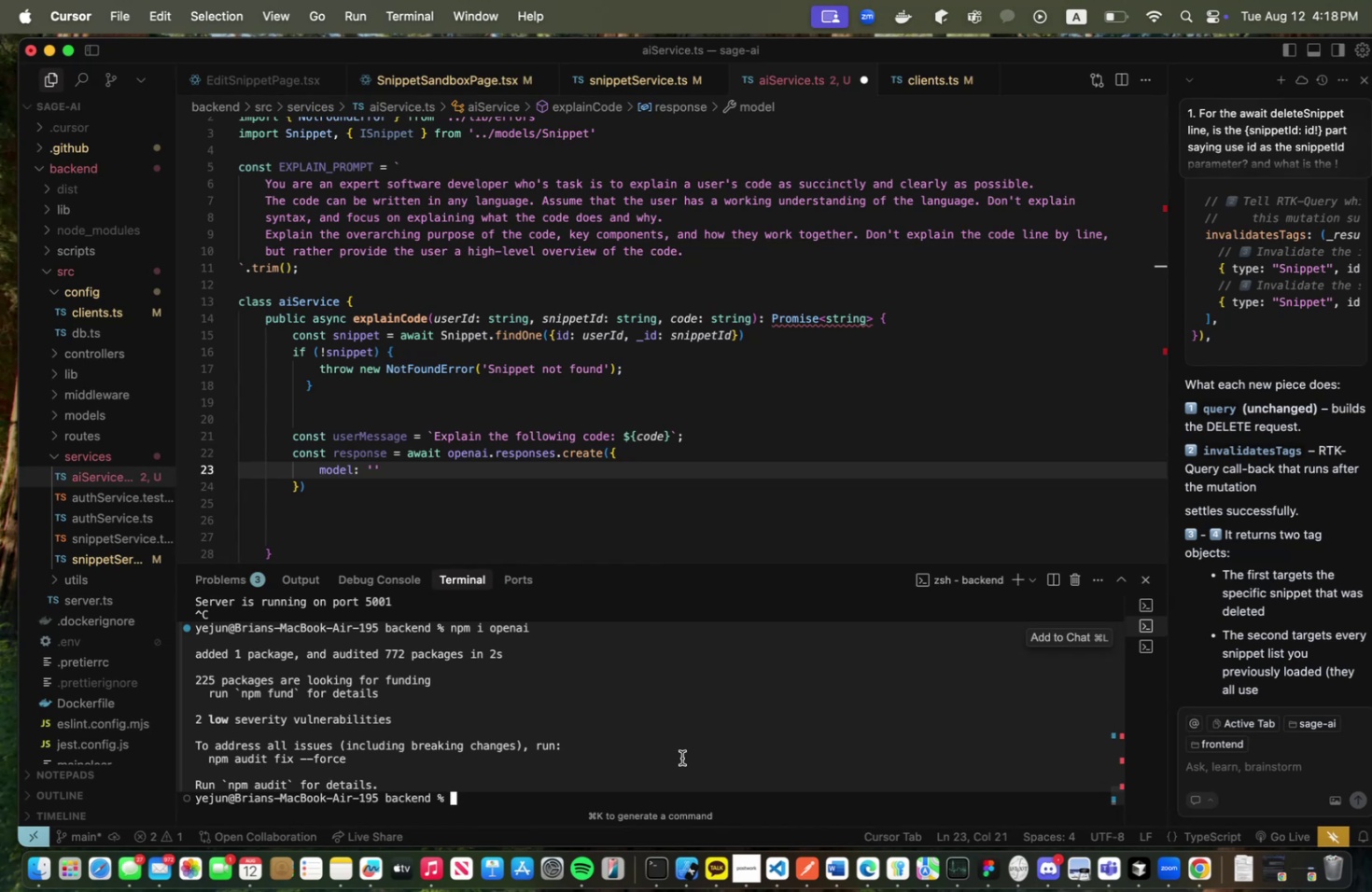 
key(Meta+V)
 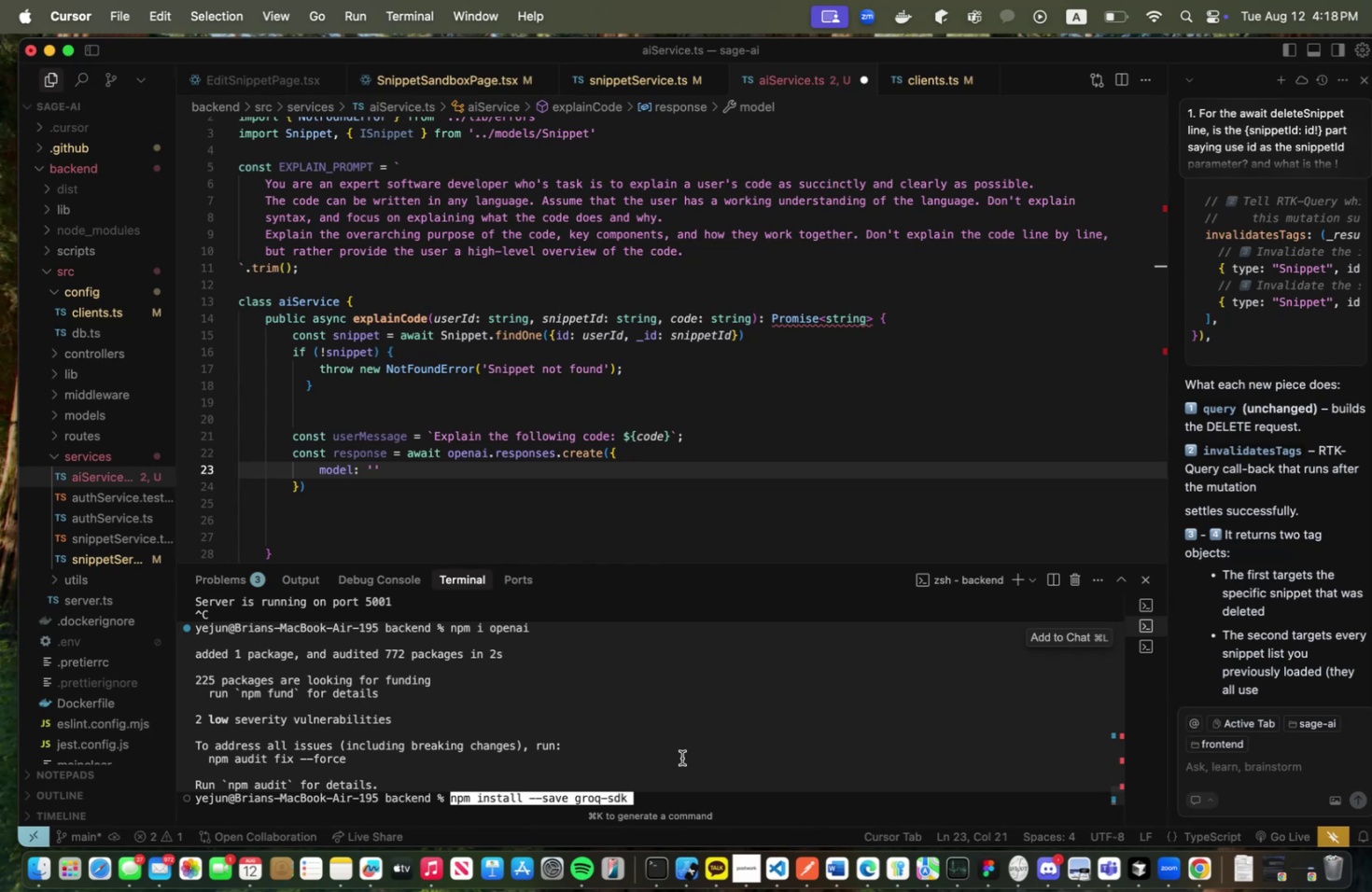 
key(Enter)
 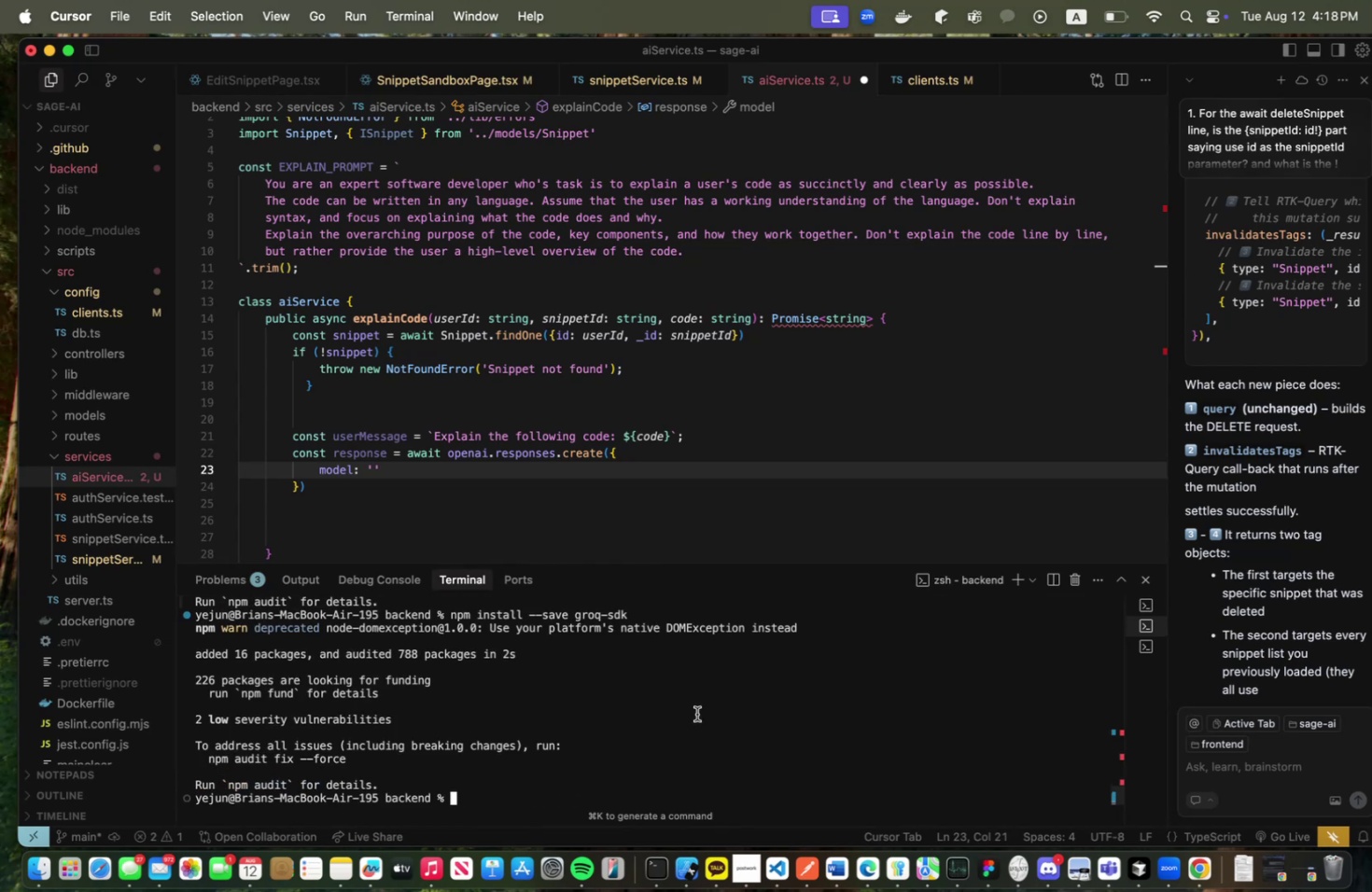 
wait(5.04)
 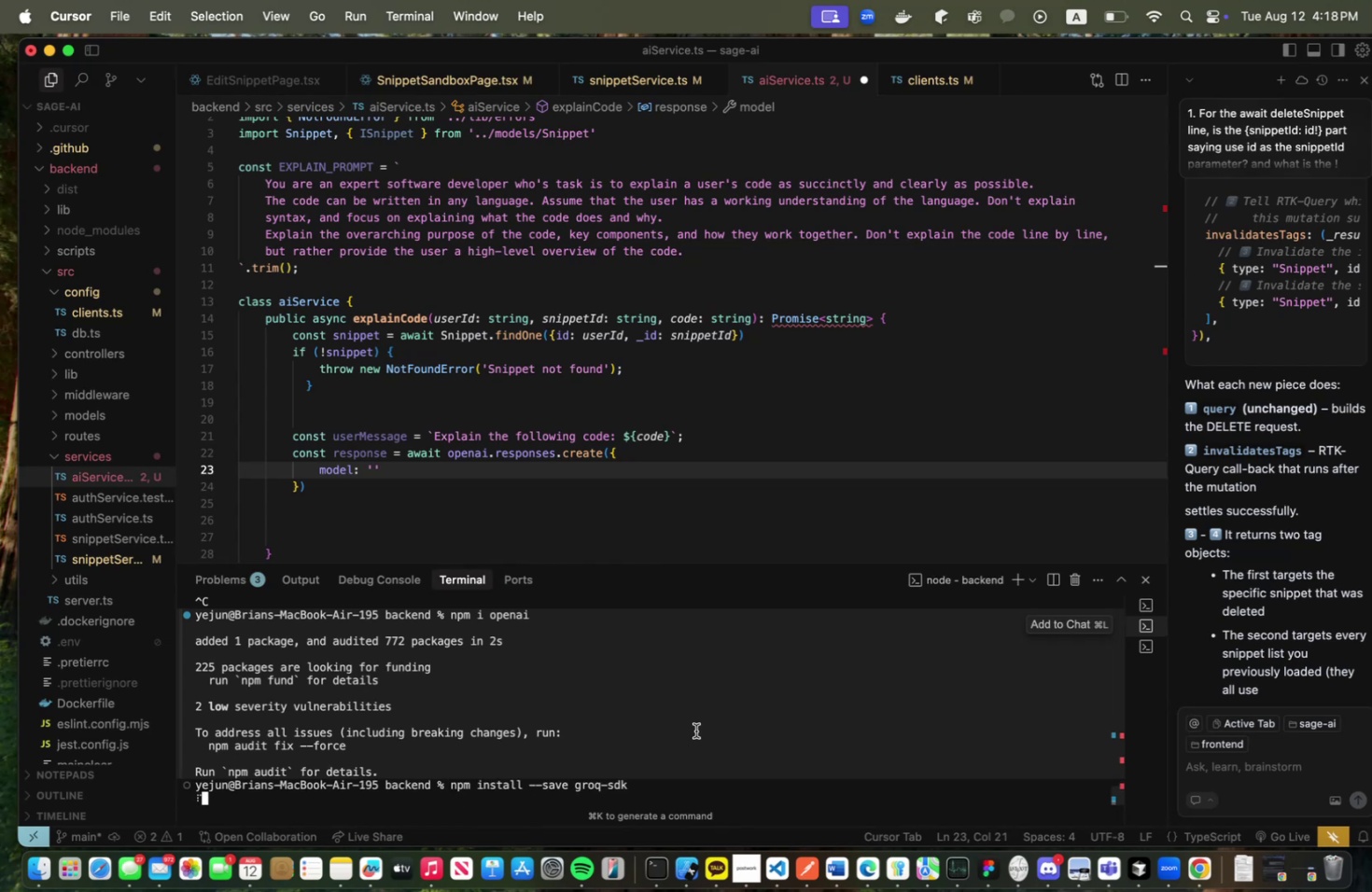 
key(Meta+CommandLeft)
 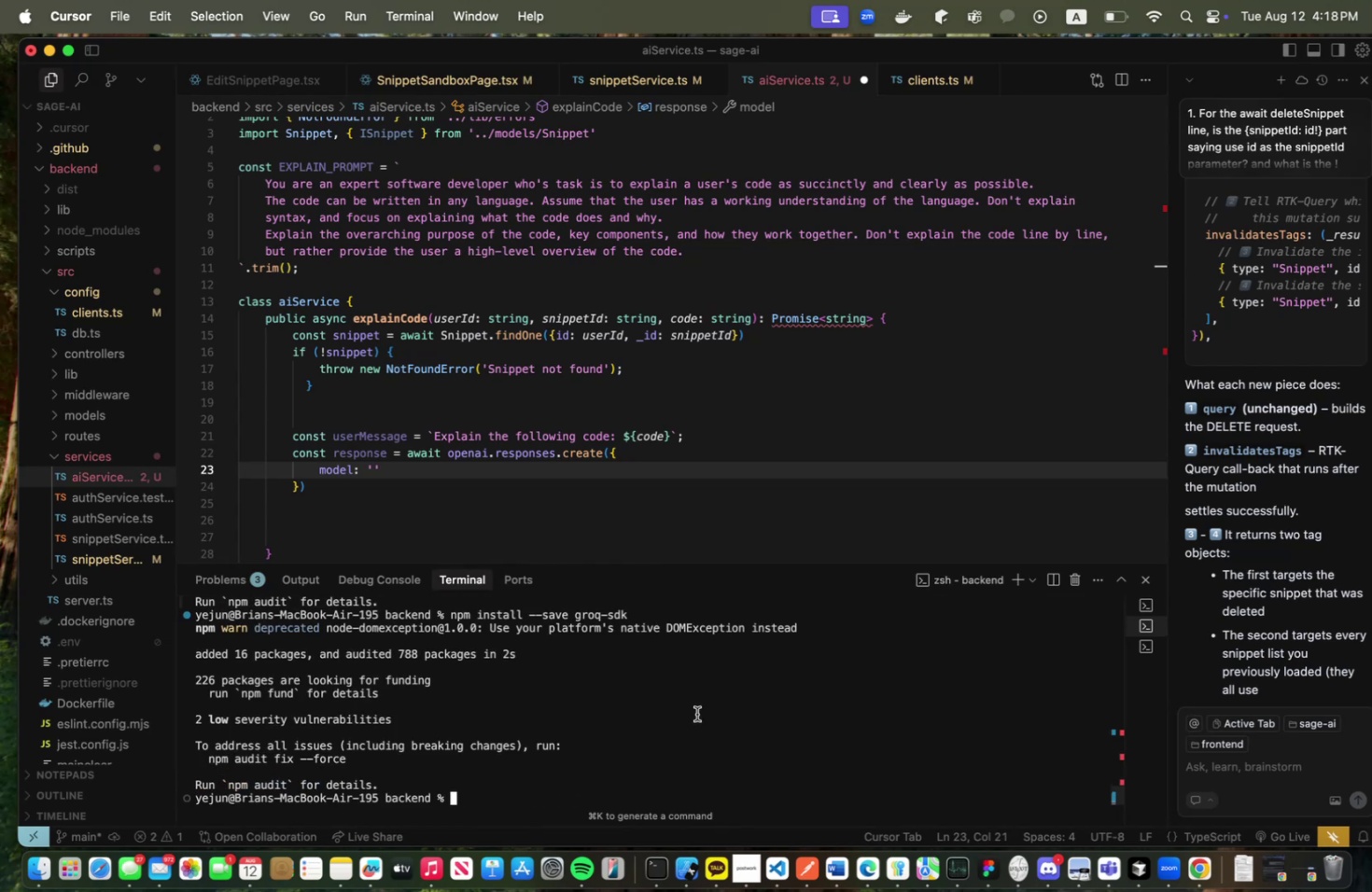 
key(Meta+Tab)
 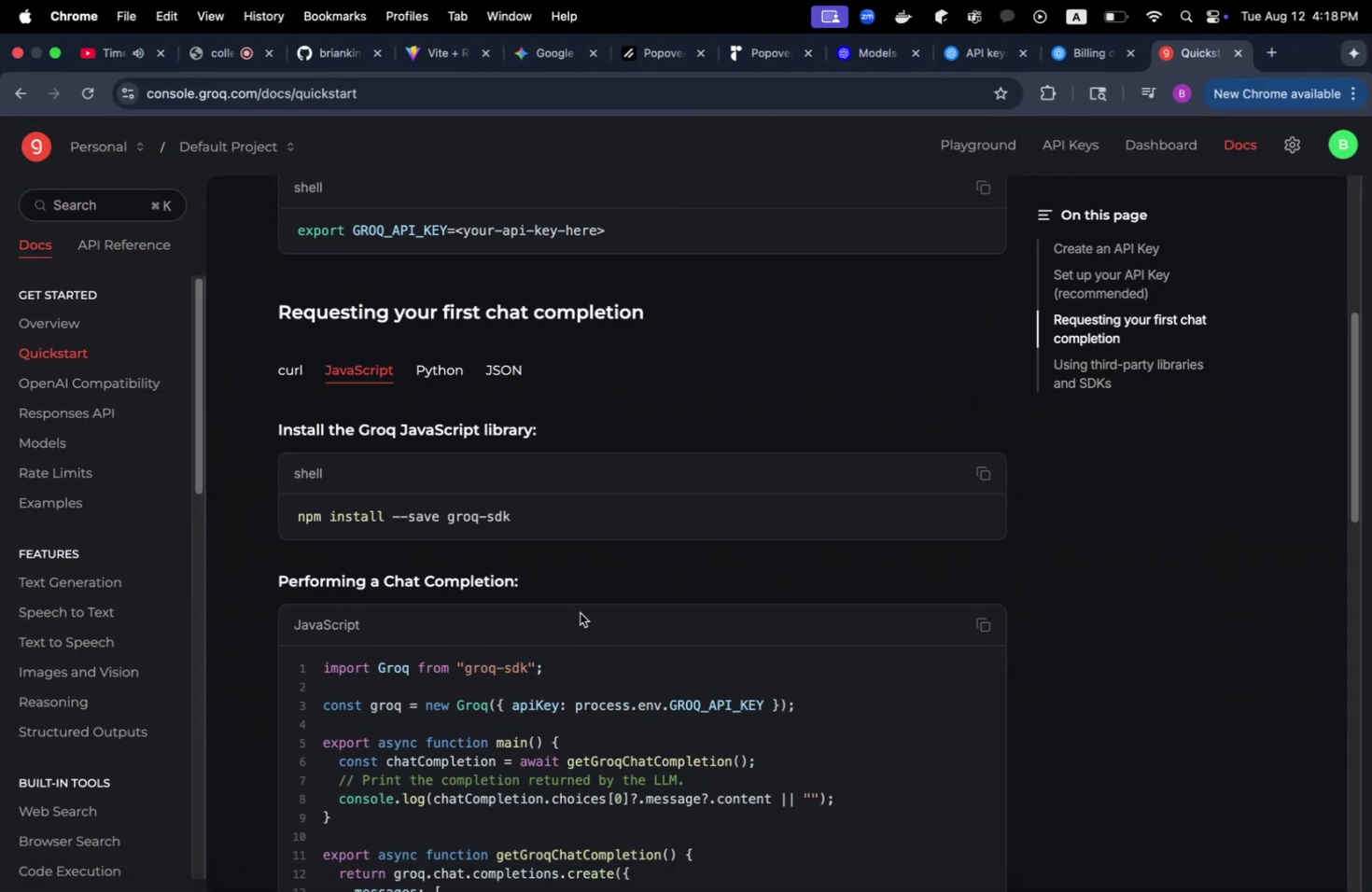 
scroll: coordinate [577, 610], scroll_direction: down, amount: 8.0
 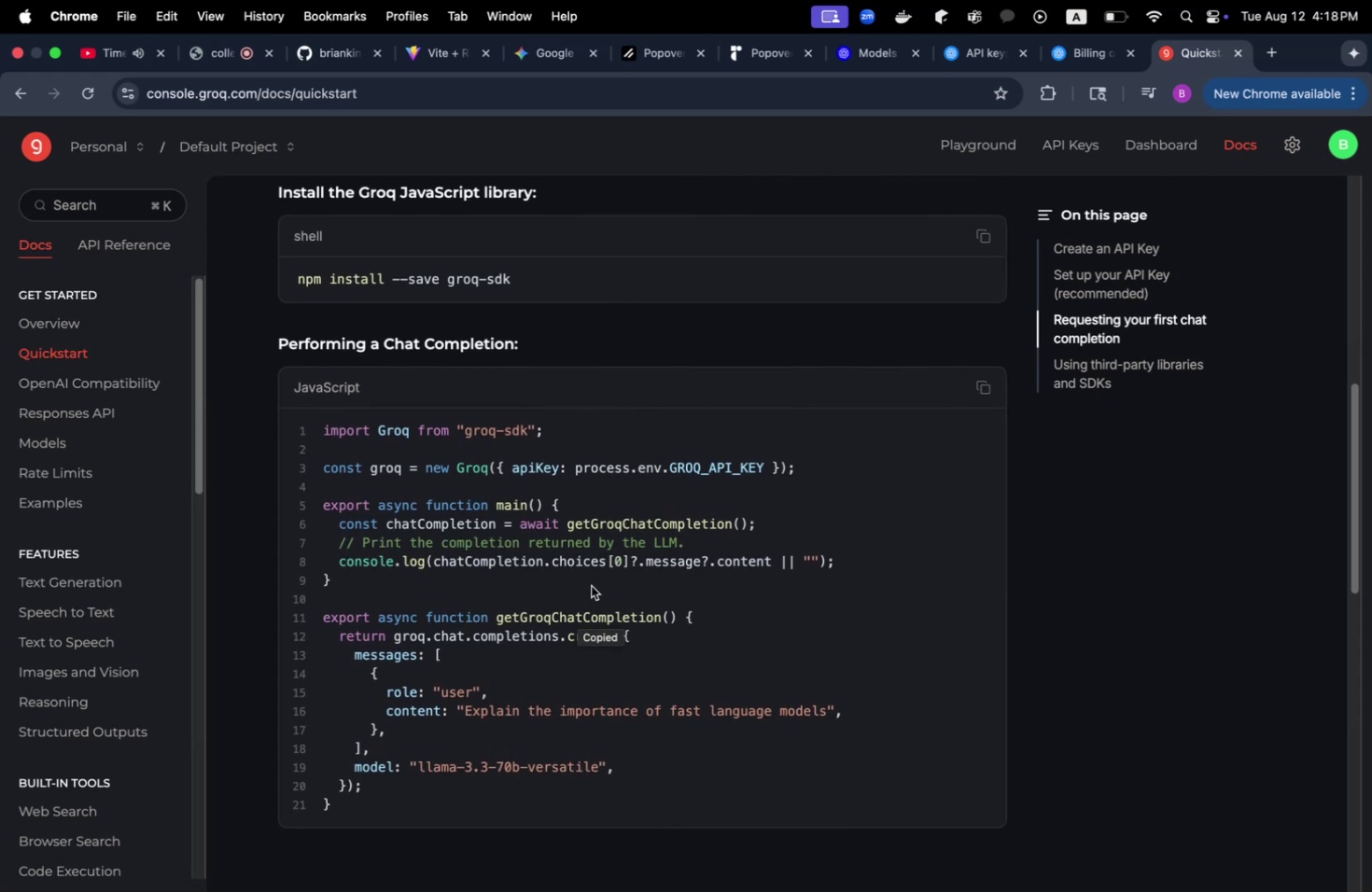 
key(Meta+CommandLeft)
 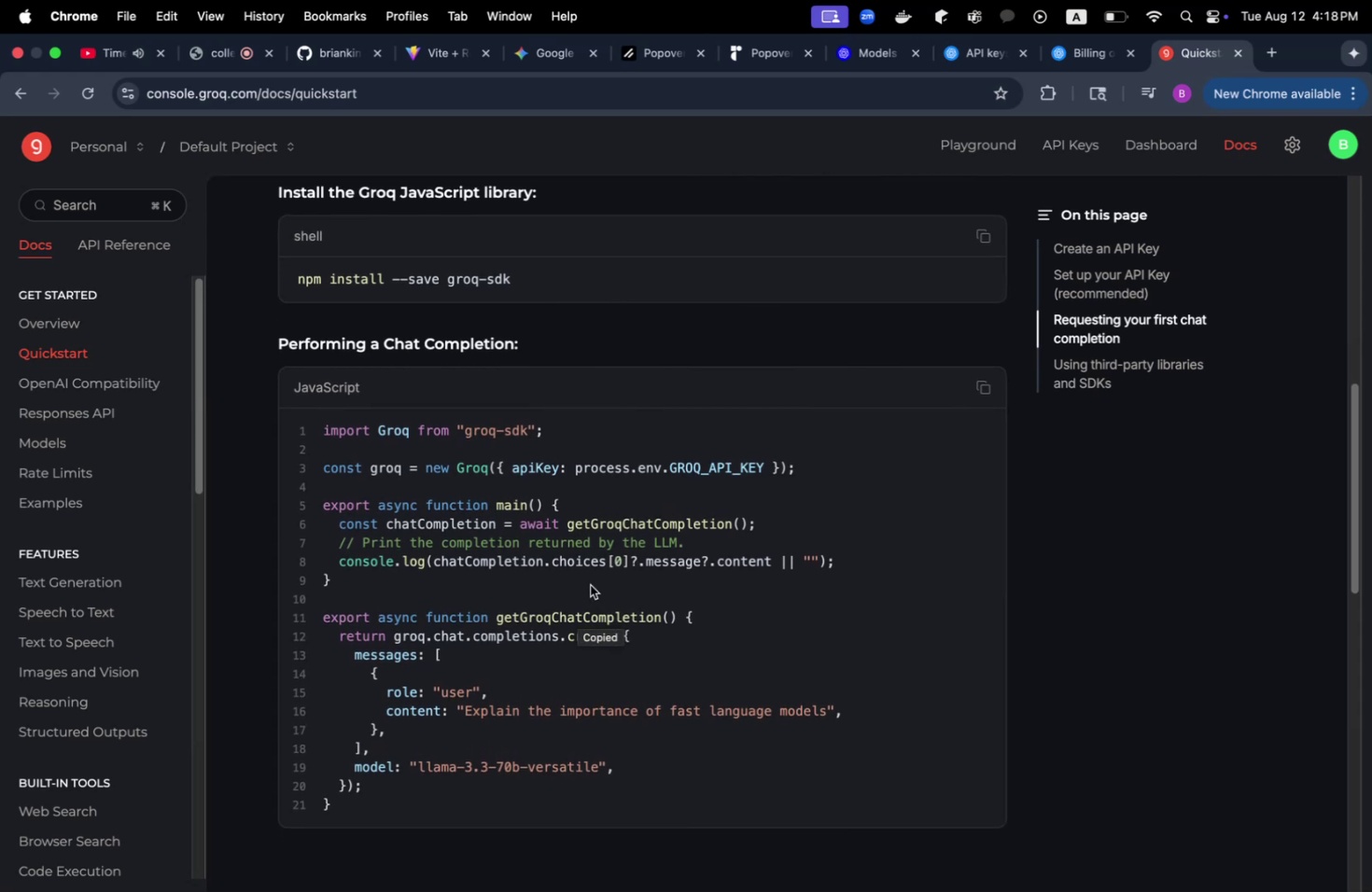 
key(Meta+Tab)
 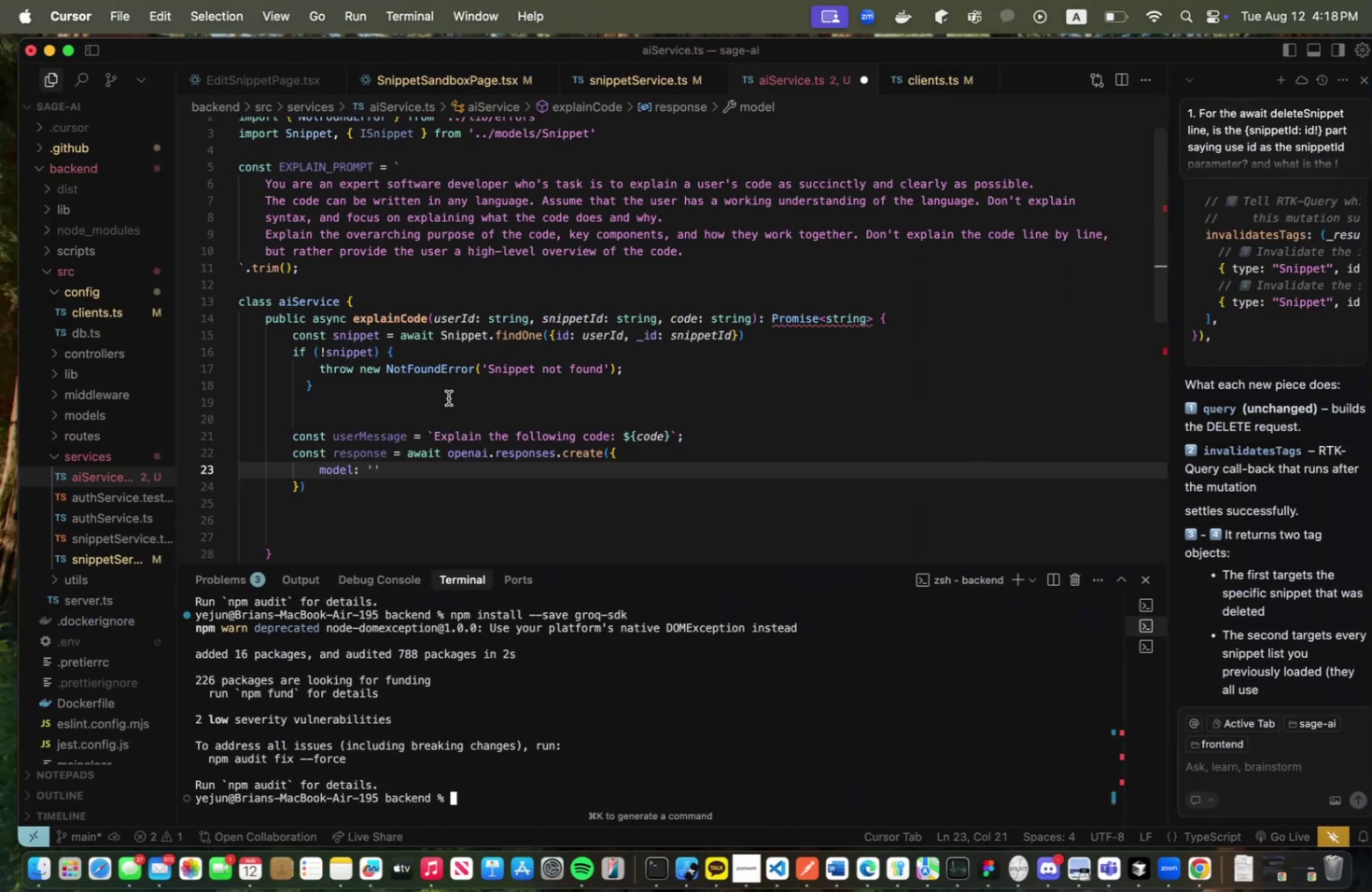 
scroll: coordinate [448, 397], scroll_direction: up, amount: 41.0
 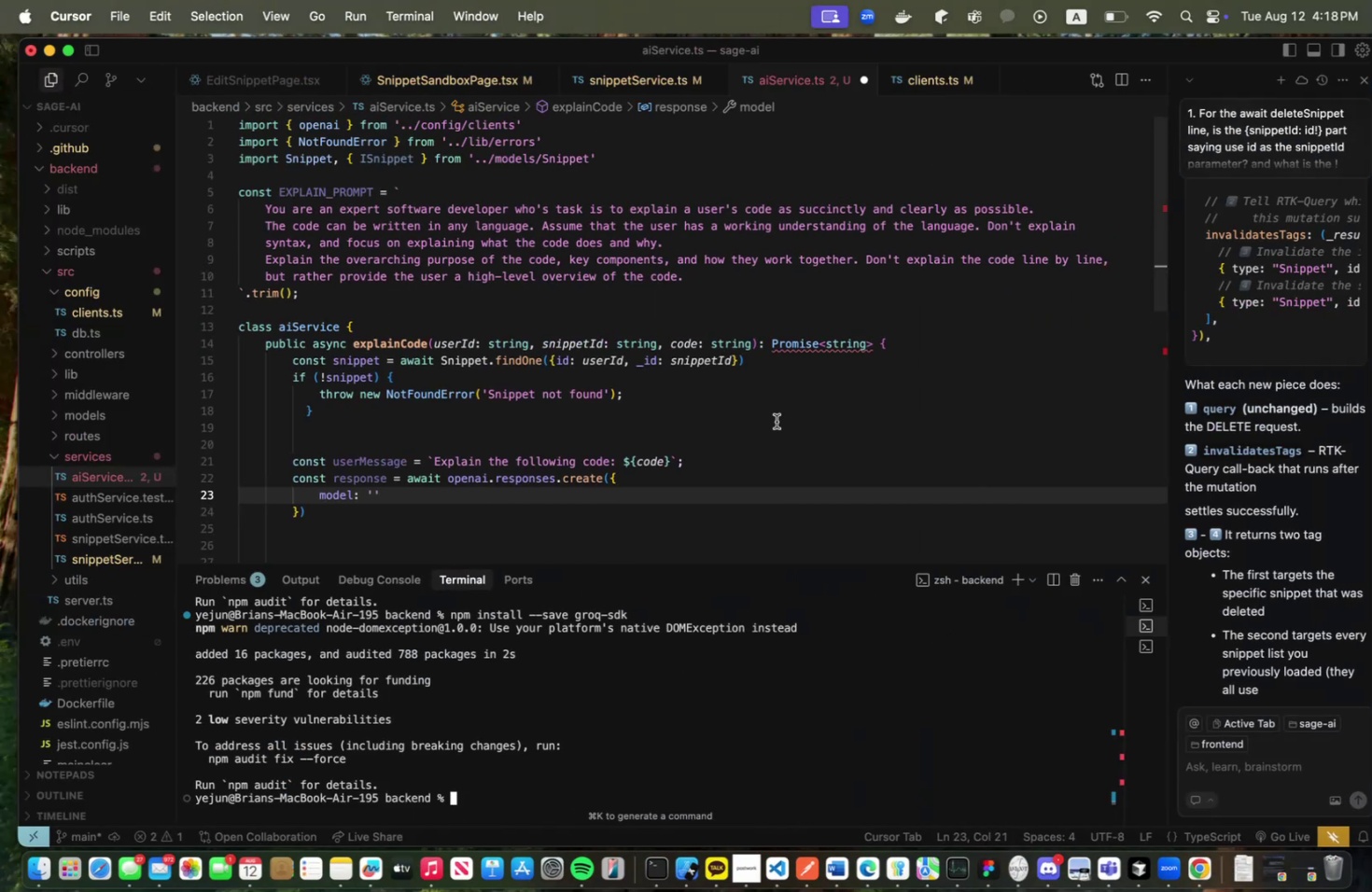 
left_click([842, 467])
 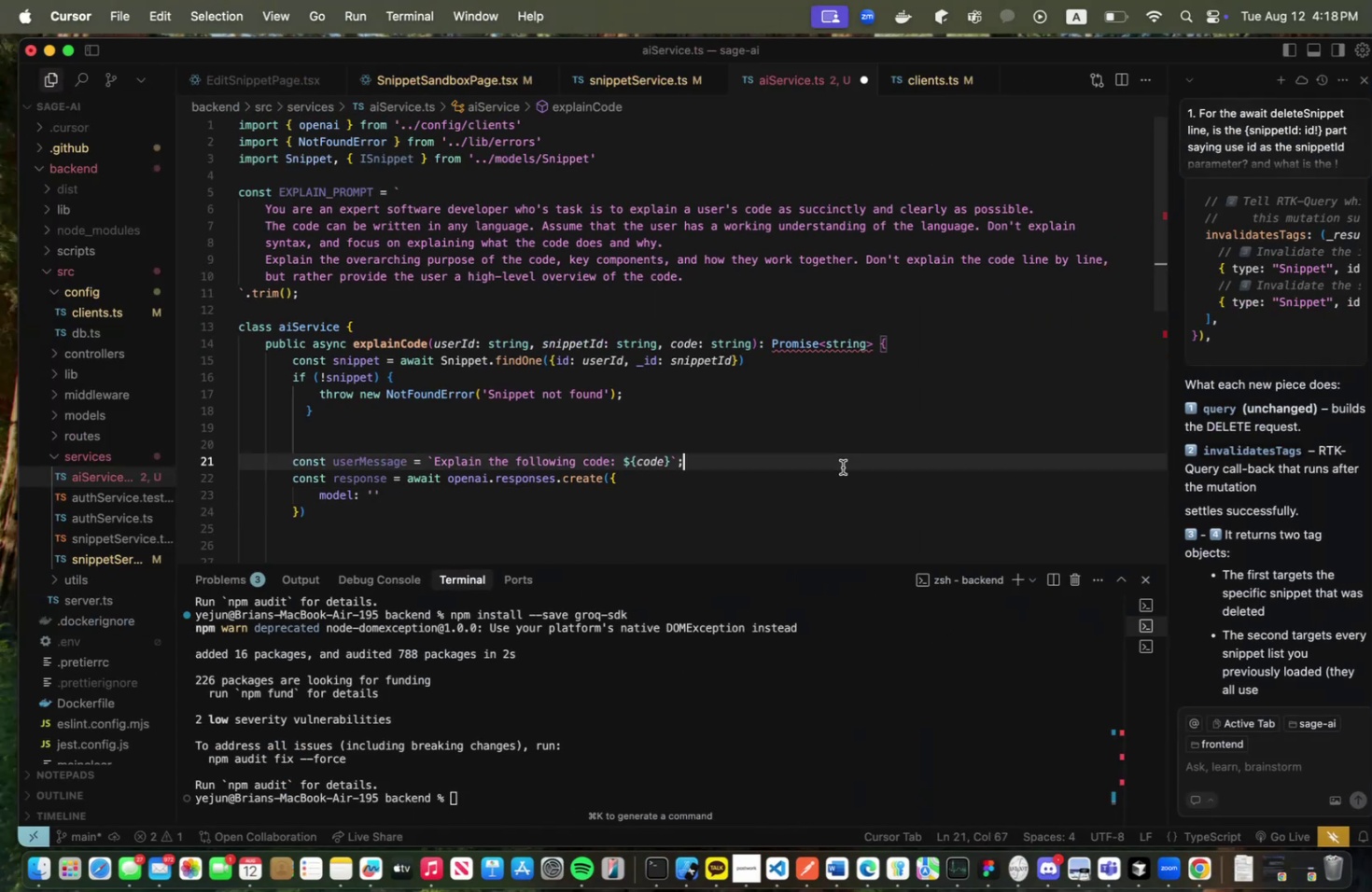 
key(Meta+CommandLeft)
 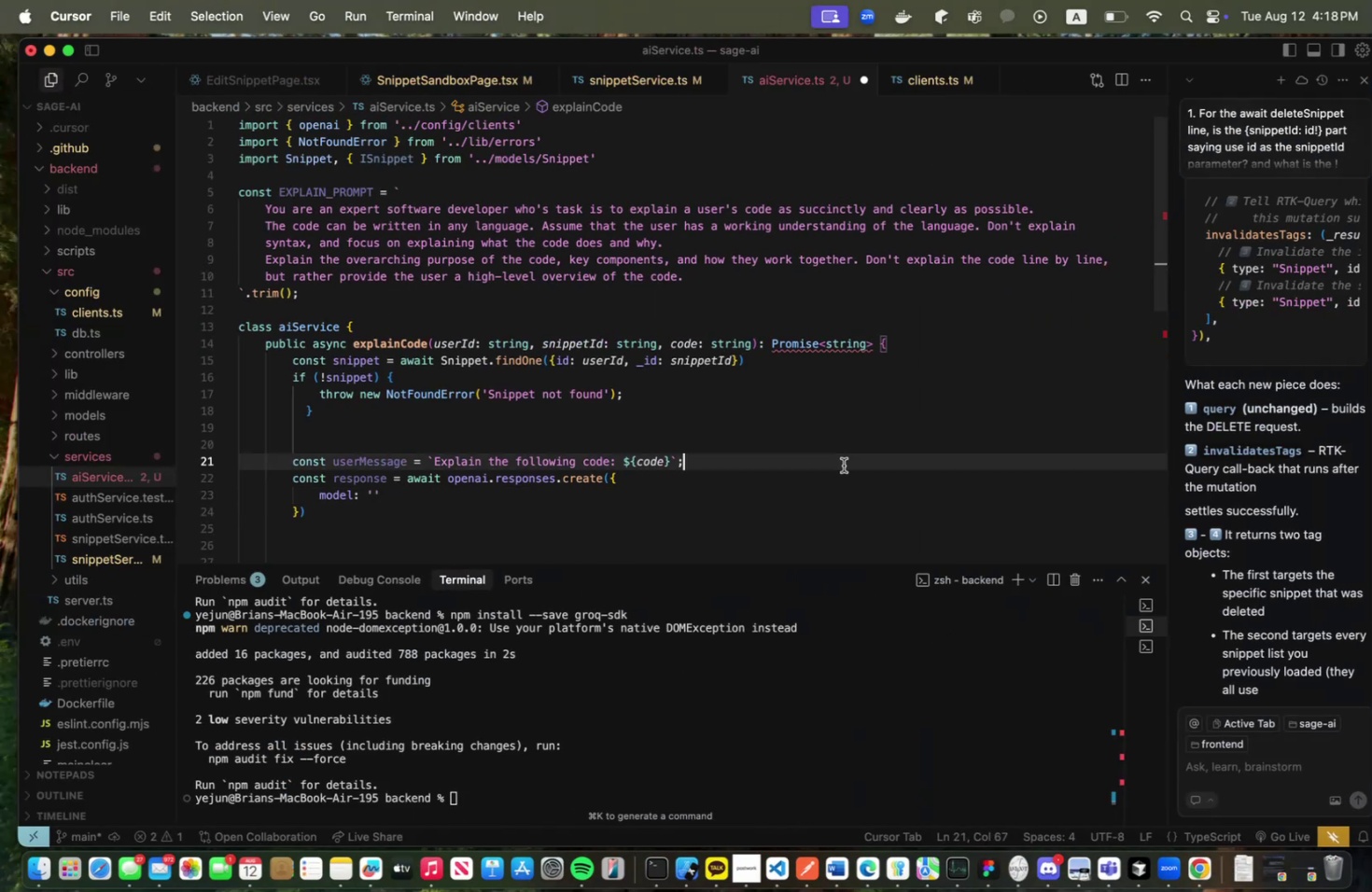 
key(Meta+S)
 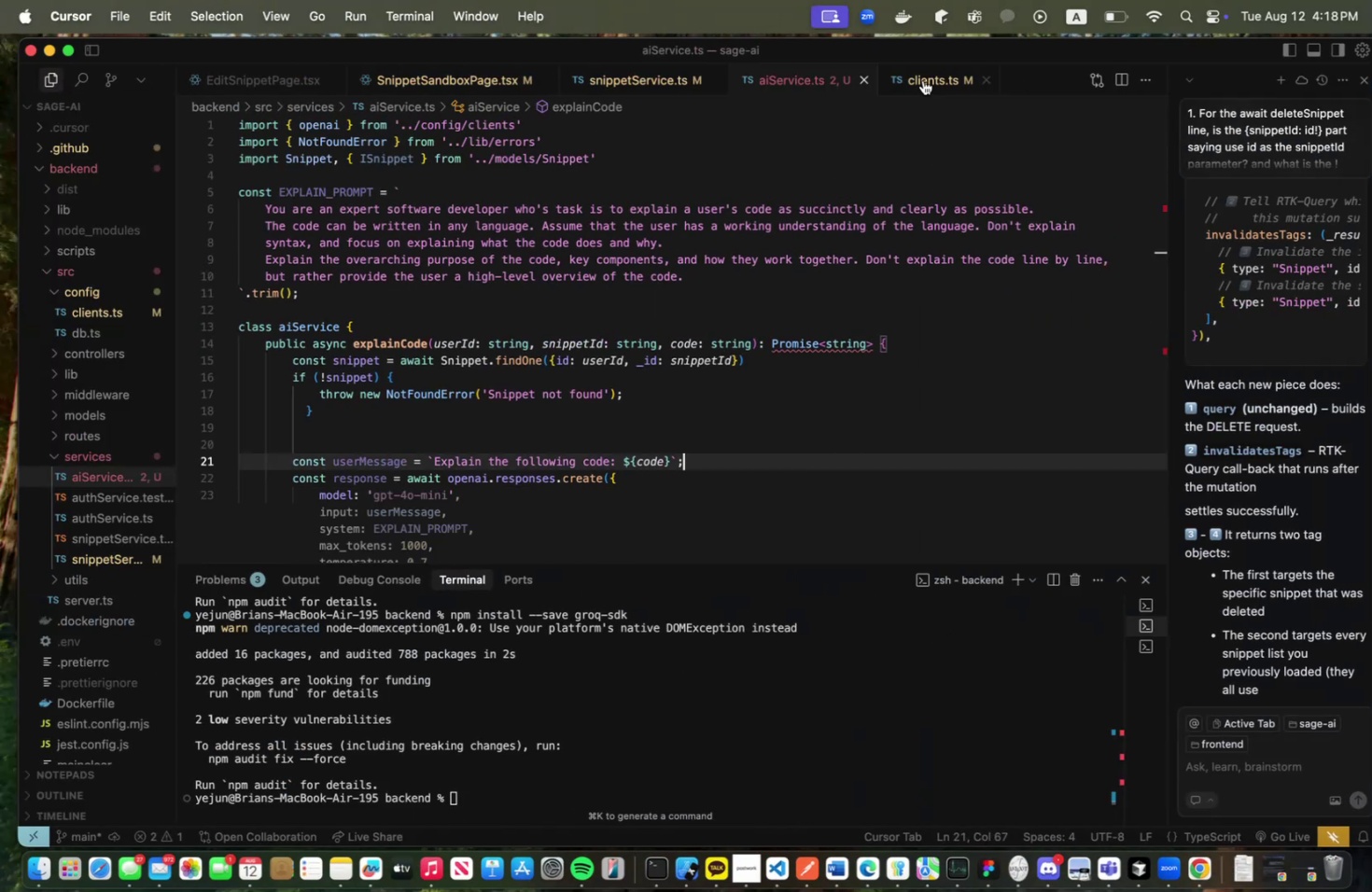 
left_click([922, 80])
 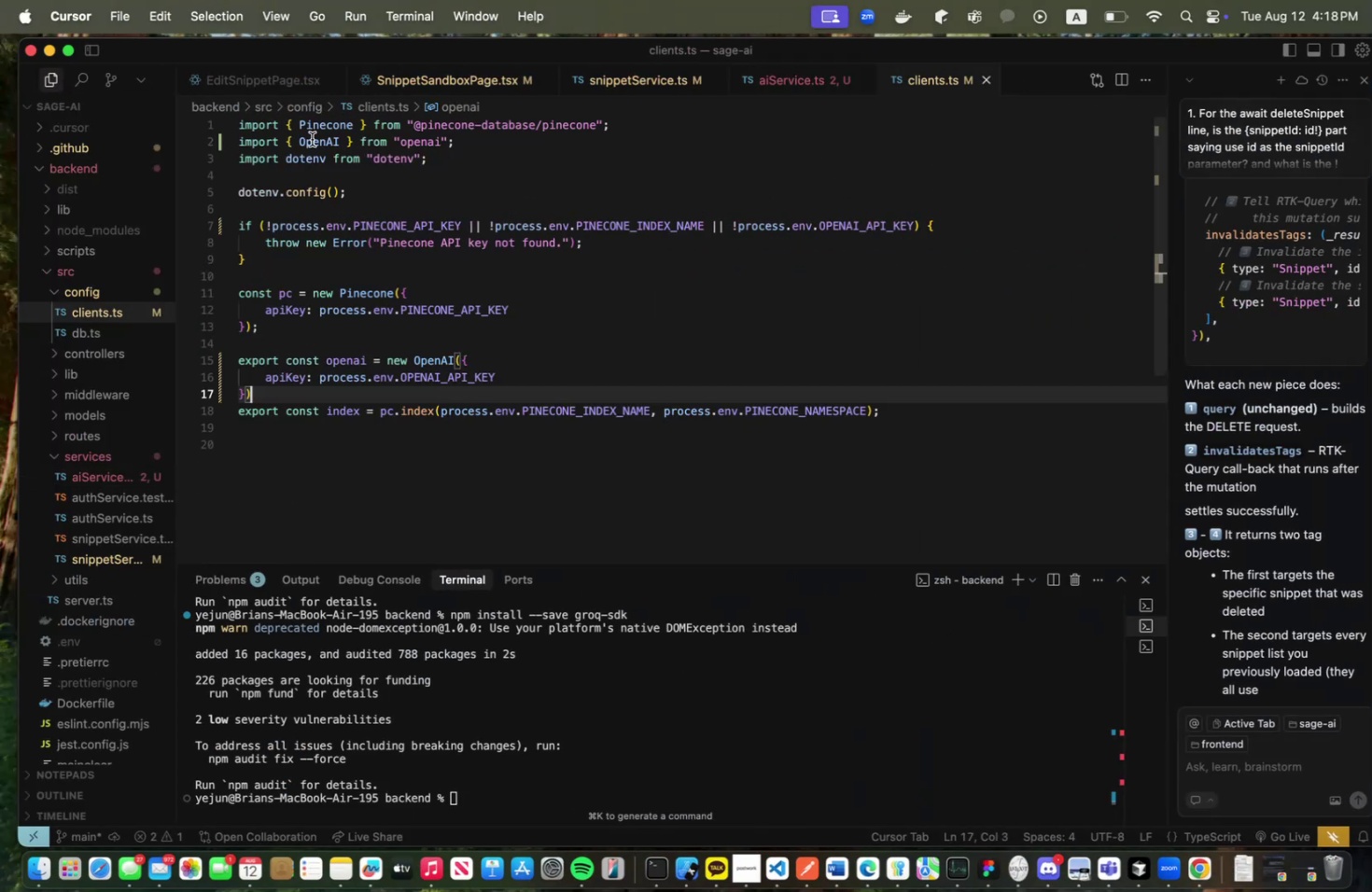 
double_click([312, 139])
 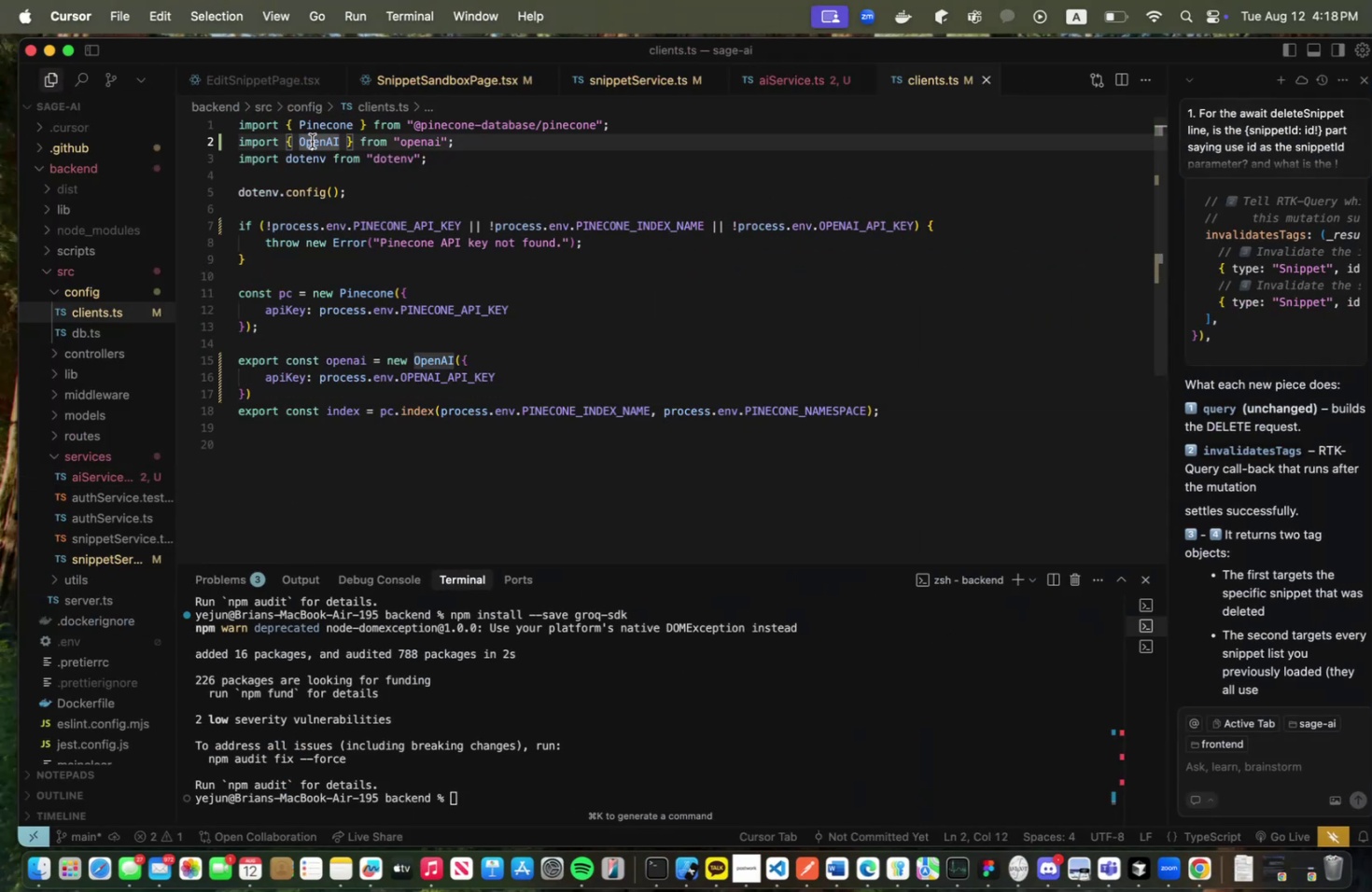 
key(Meta+CommandLeft)
 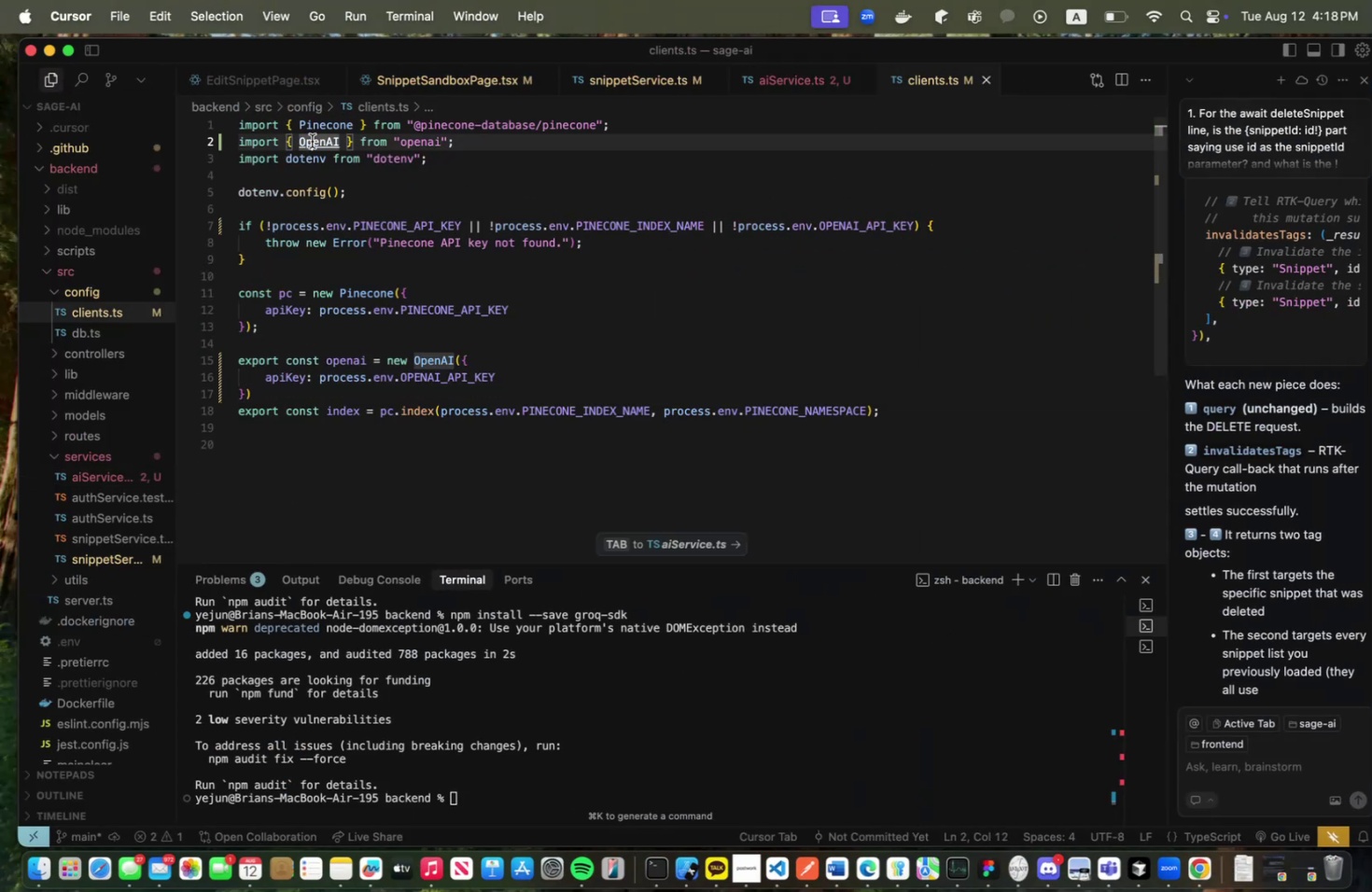 
key(Meta+Tab)
 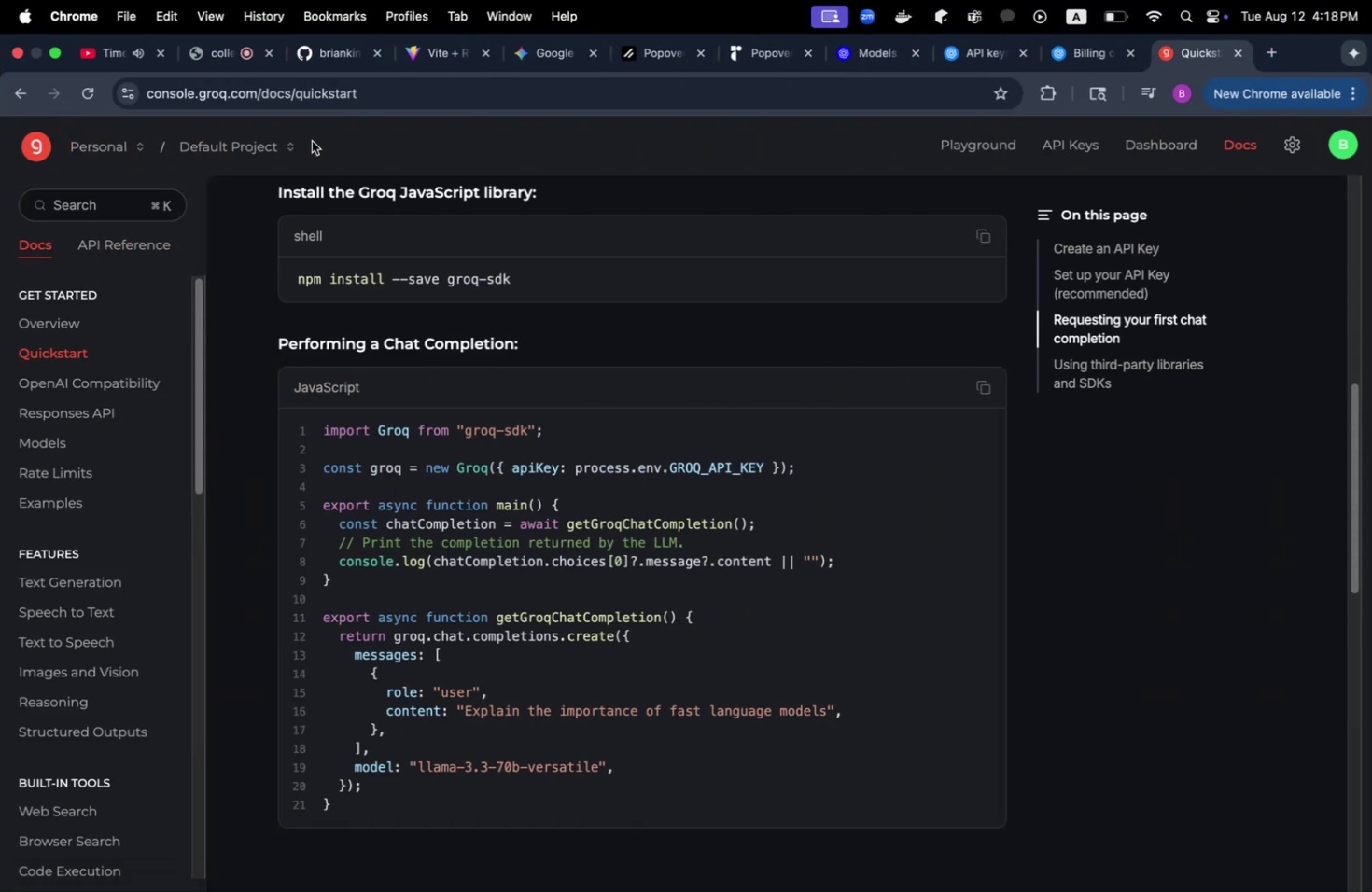 
key(Meta+CommandLeft)
 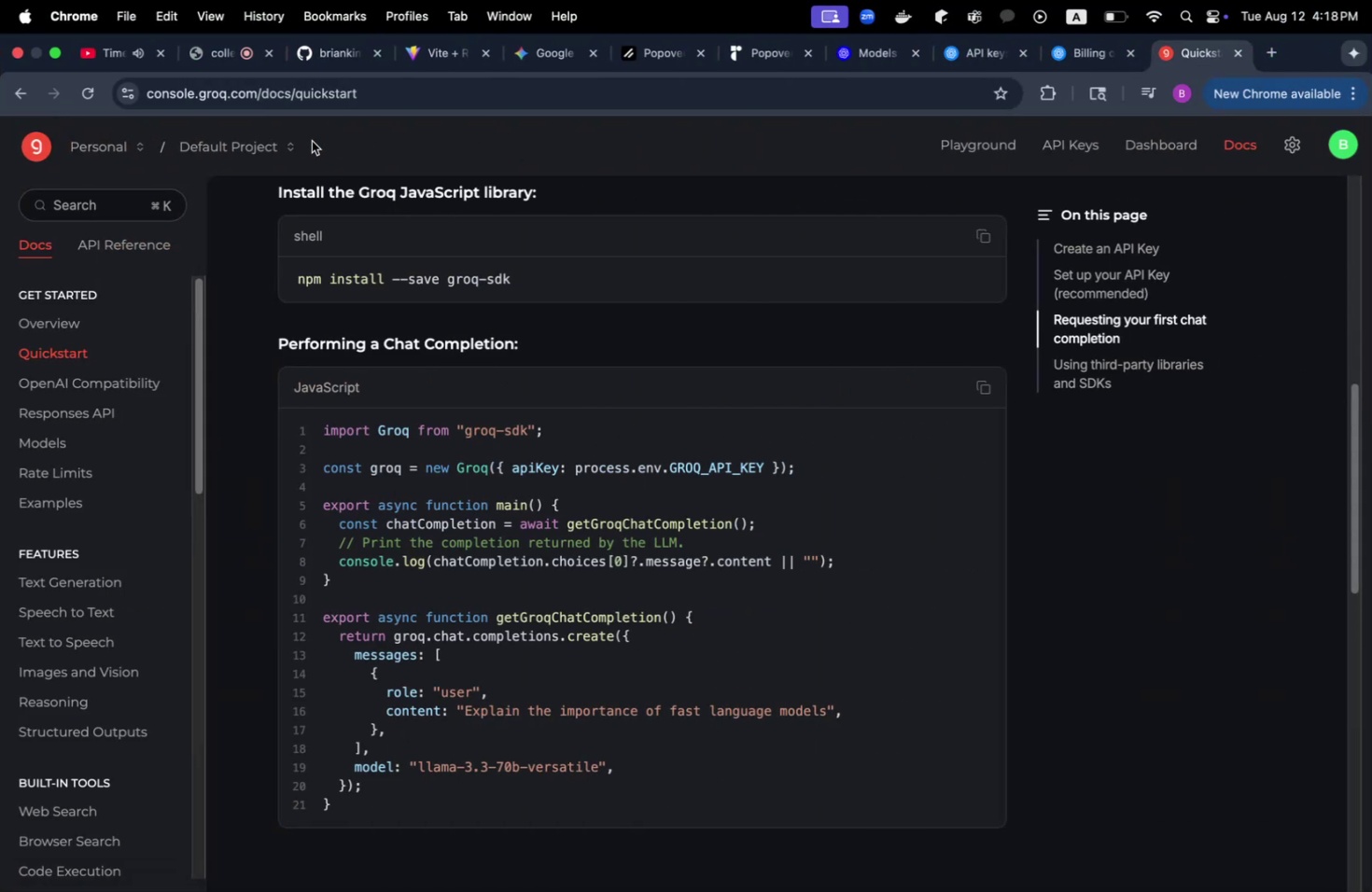 
key(Meta+Tab)
 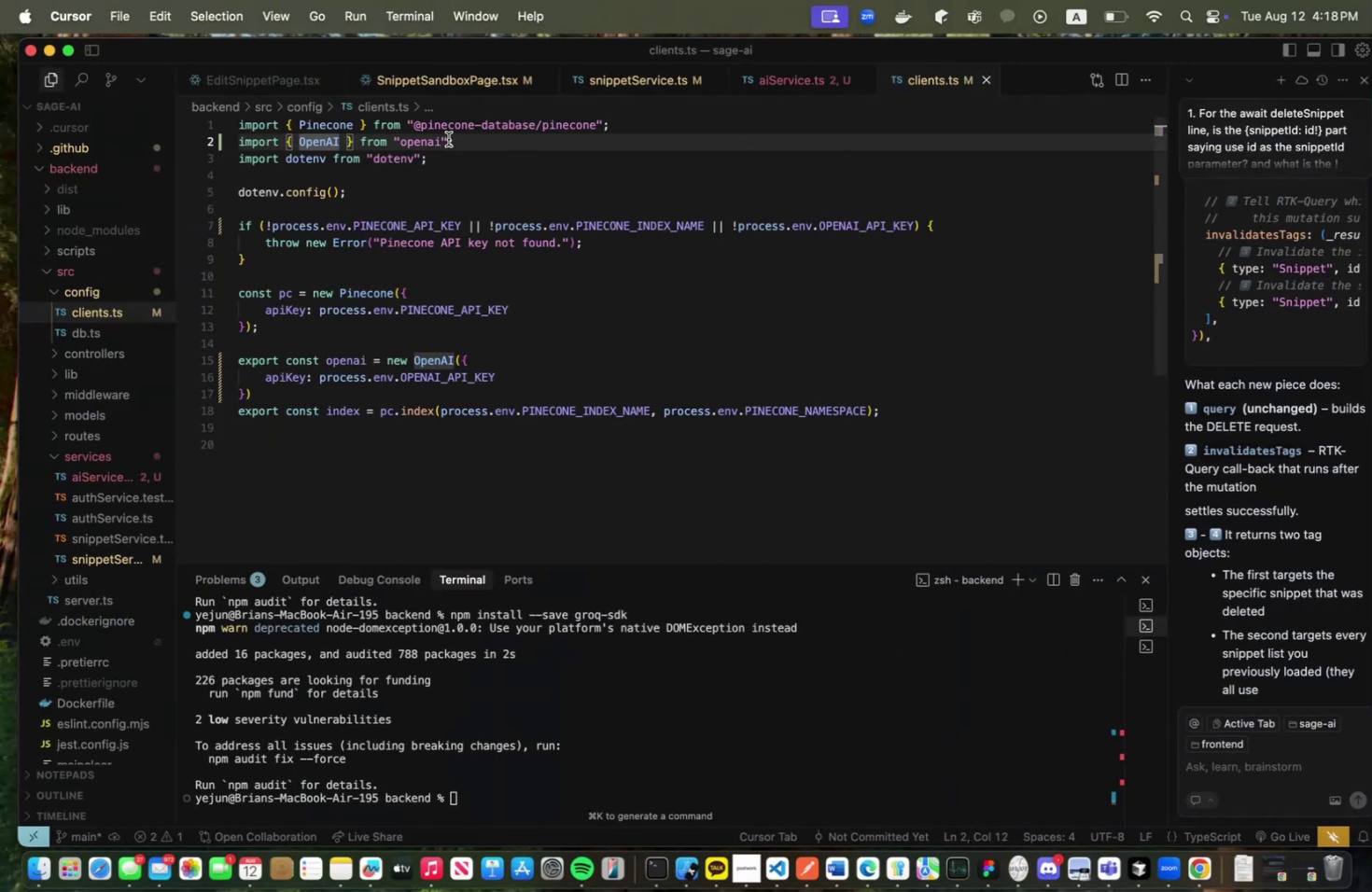 
left_click_drag(start_coordinate=[448, 139], to_coordinate=[285, 140])
 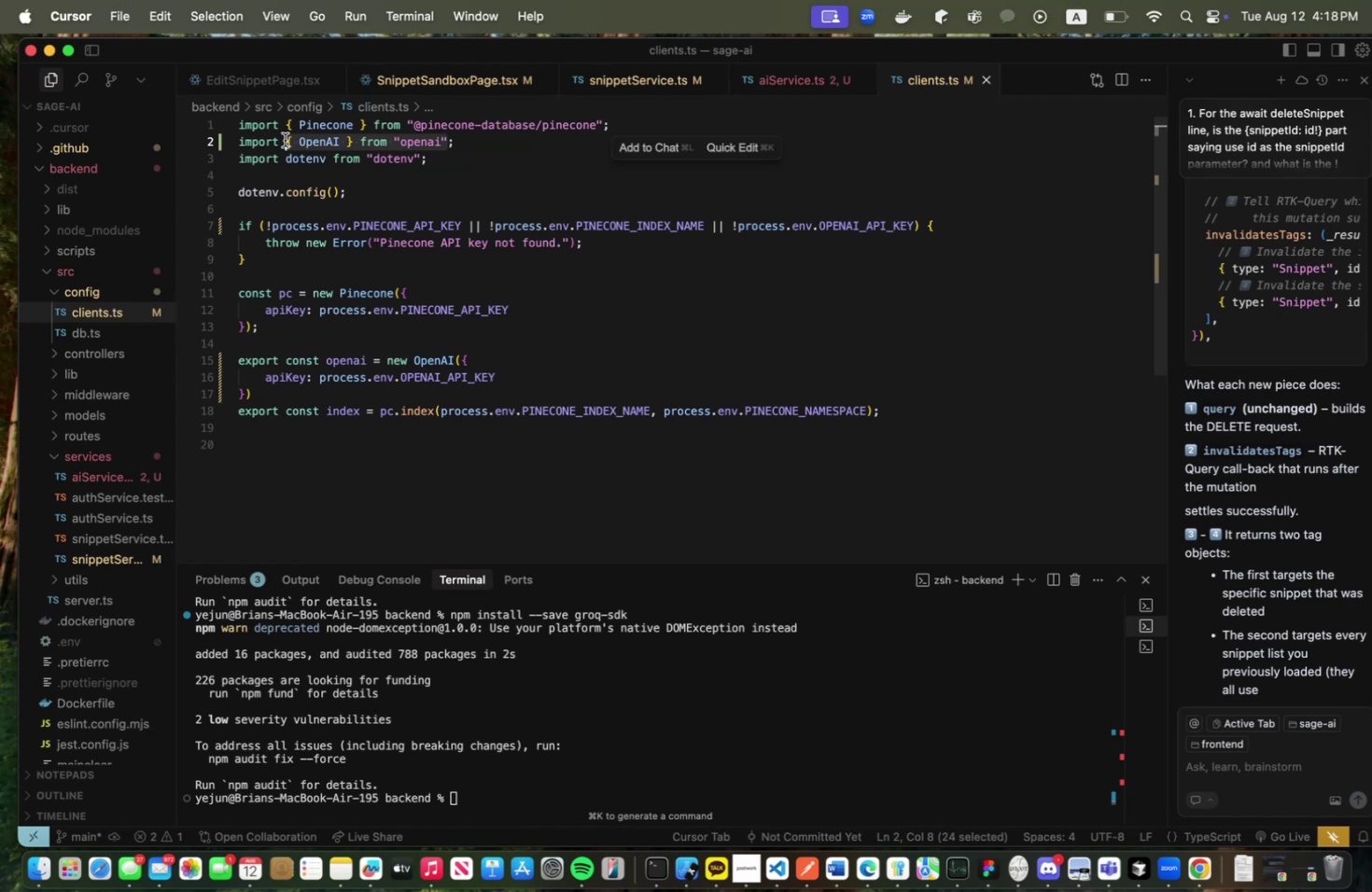 
key(Meta+CommandLeft)
 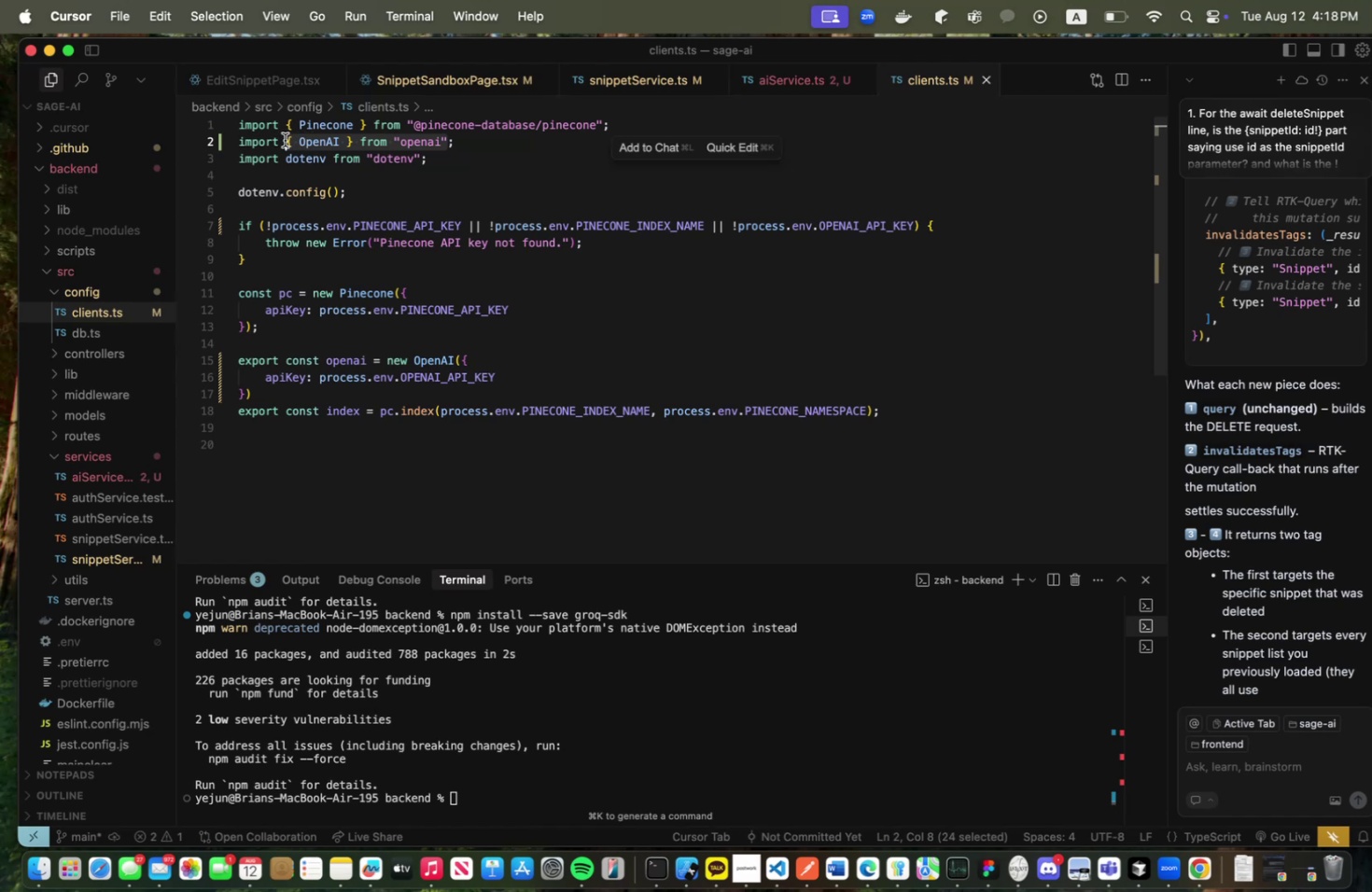 
key(Meta+Tab)
 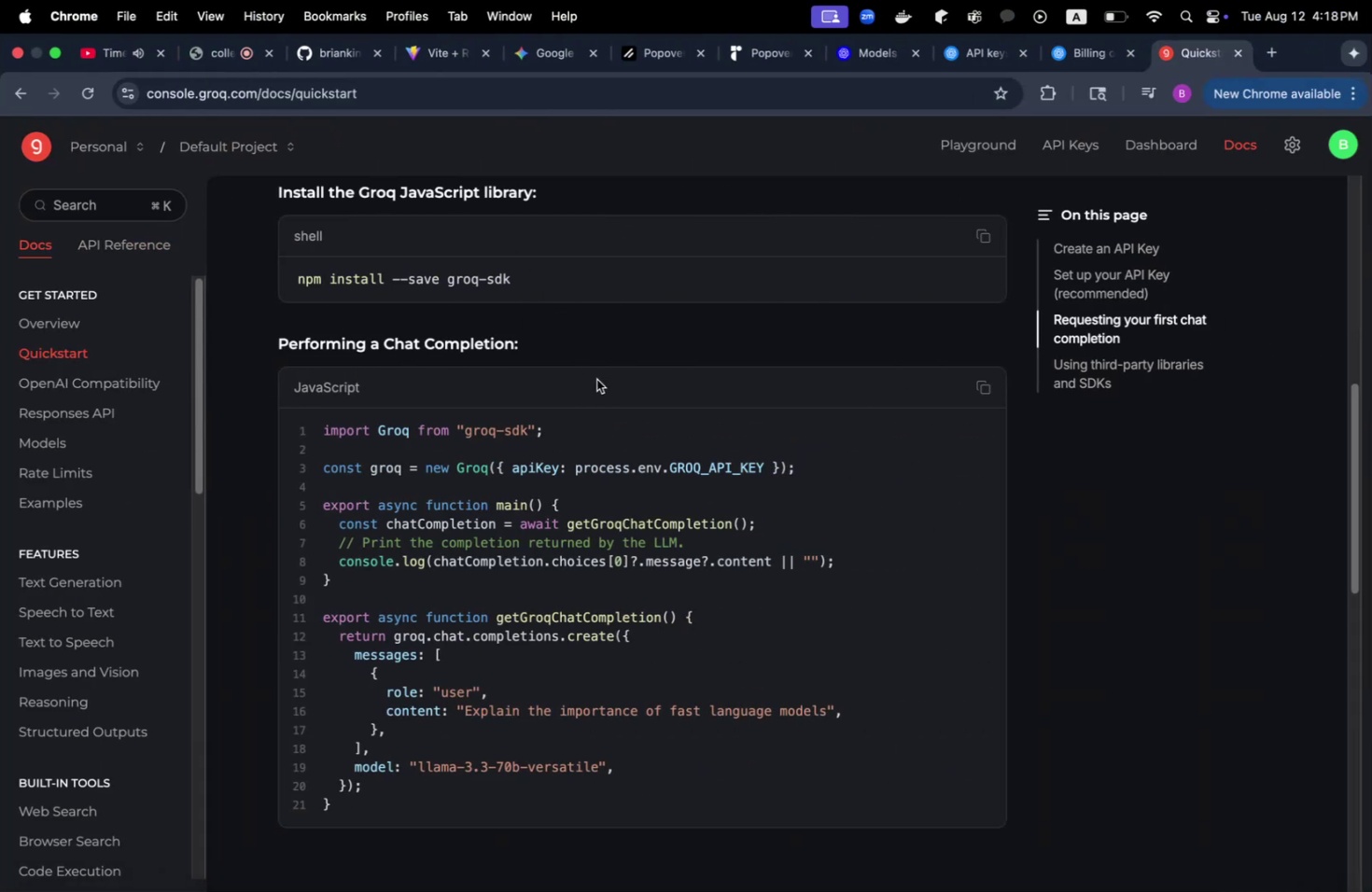 
scroll: coordinate [605, 385], scroll_direction: up, amount: 18.0
 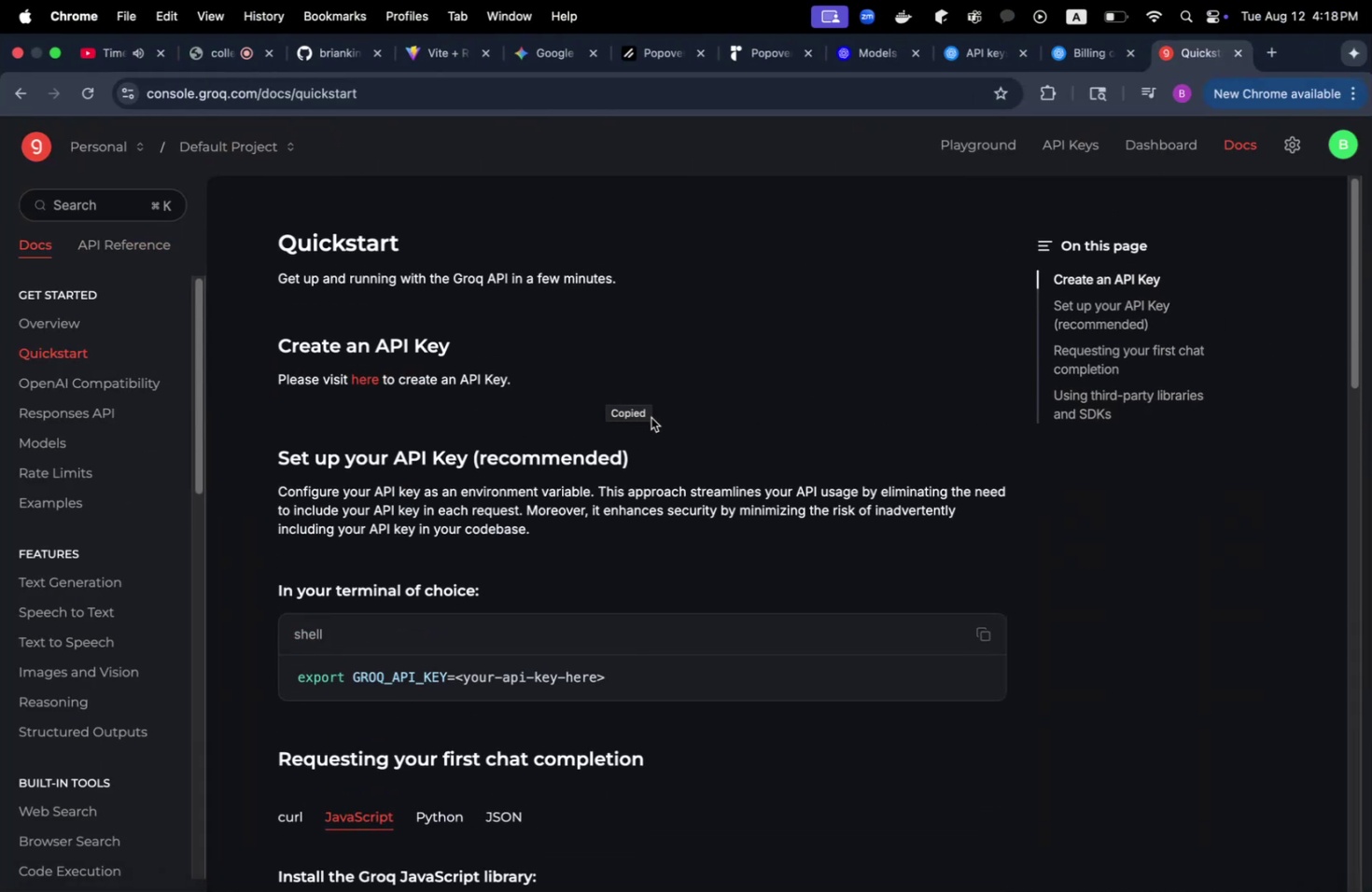 
scroll: coordinate [658, 421], scroll_direction: down, amount: 11.0
 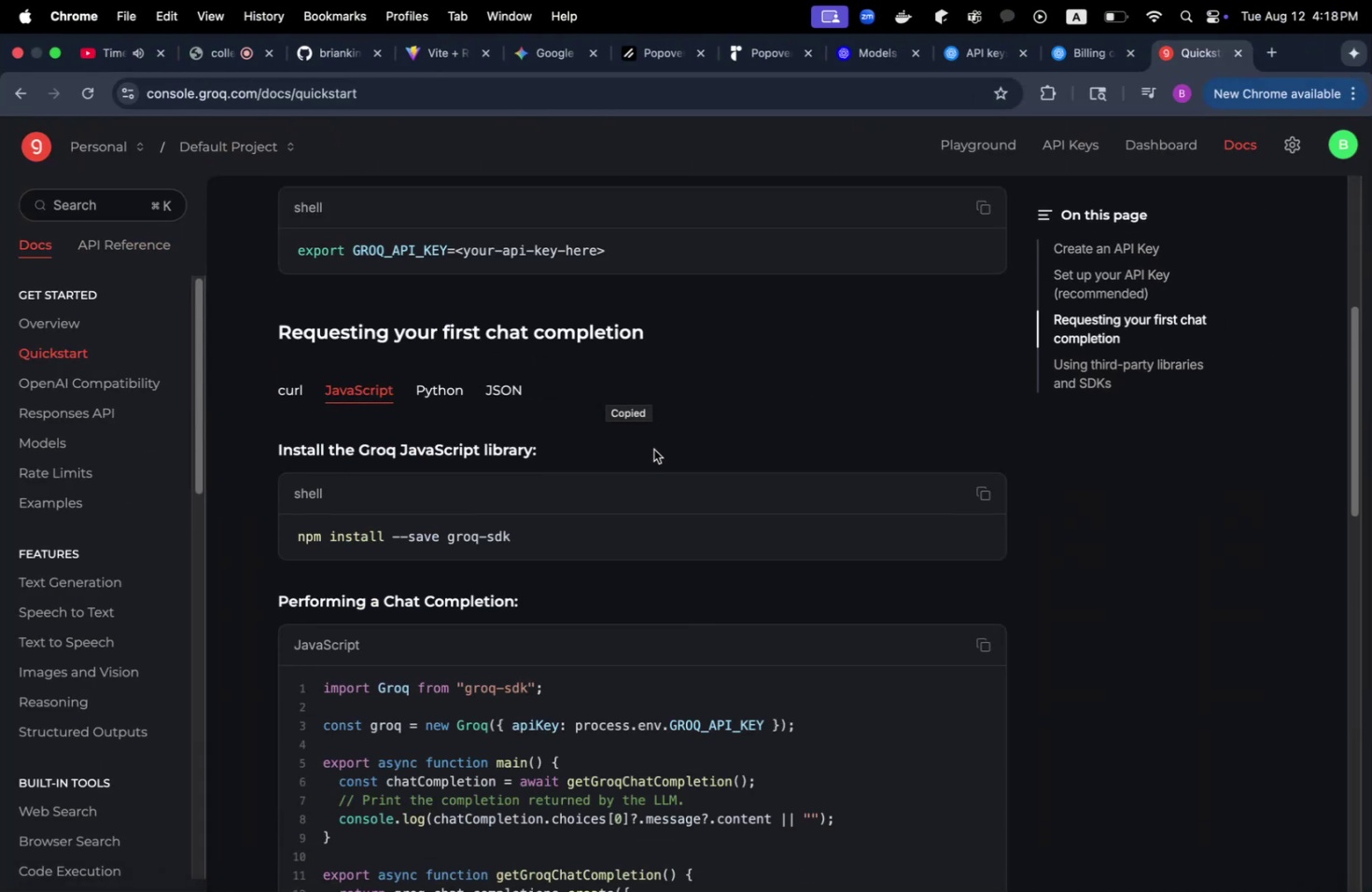 
wait(5.68)
 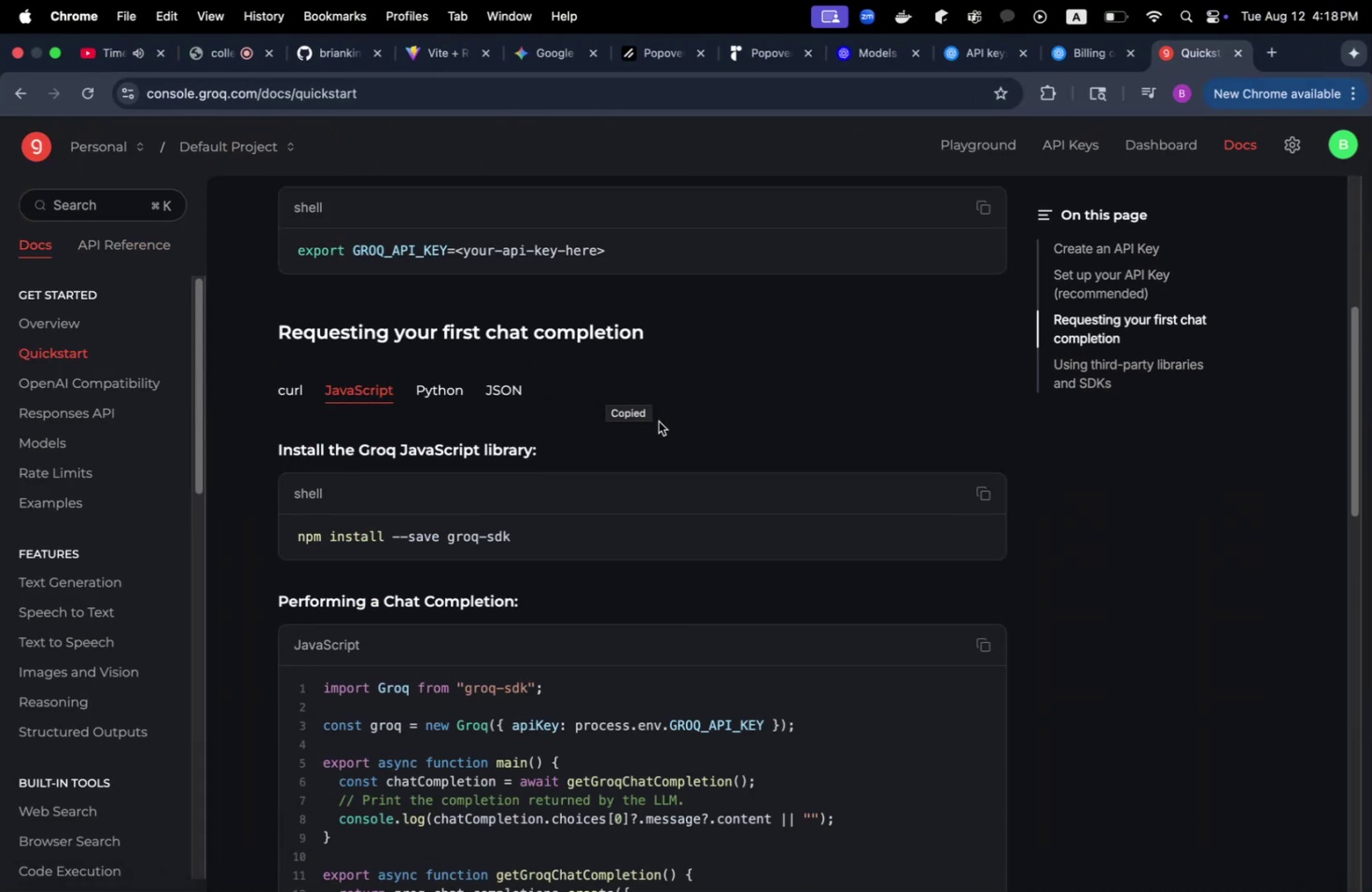 
key(Meta+CommandLeft)
 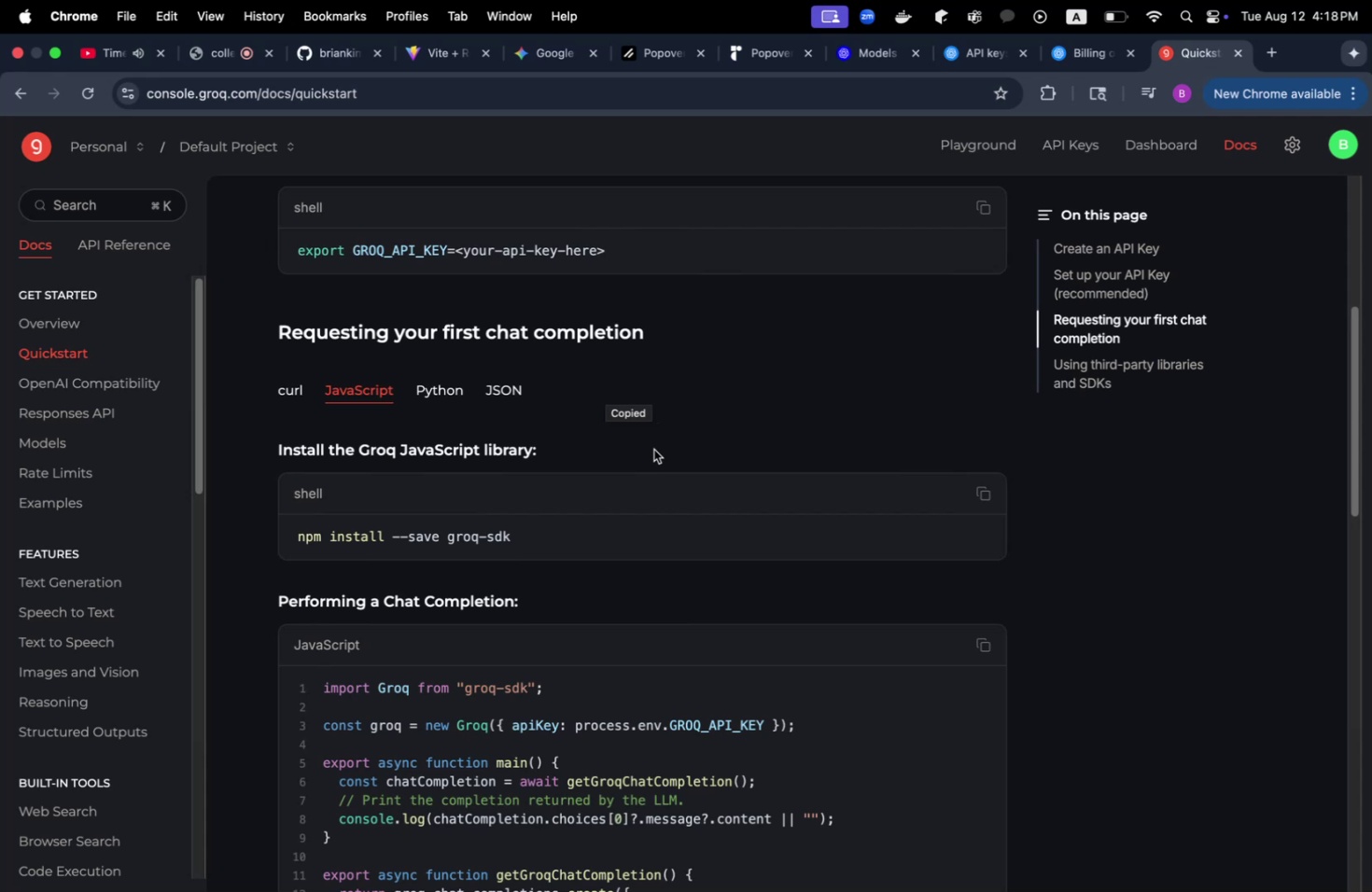 
key(Meta+Tab)
 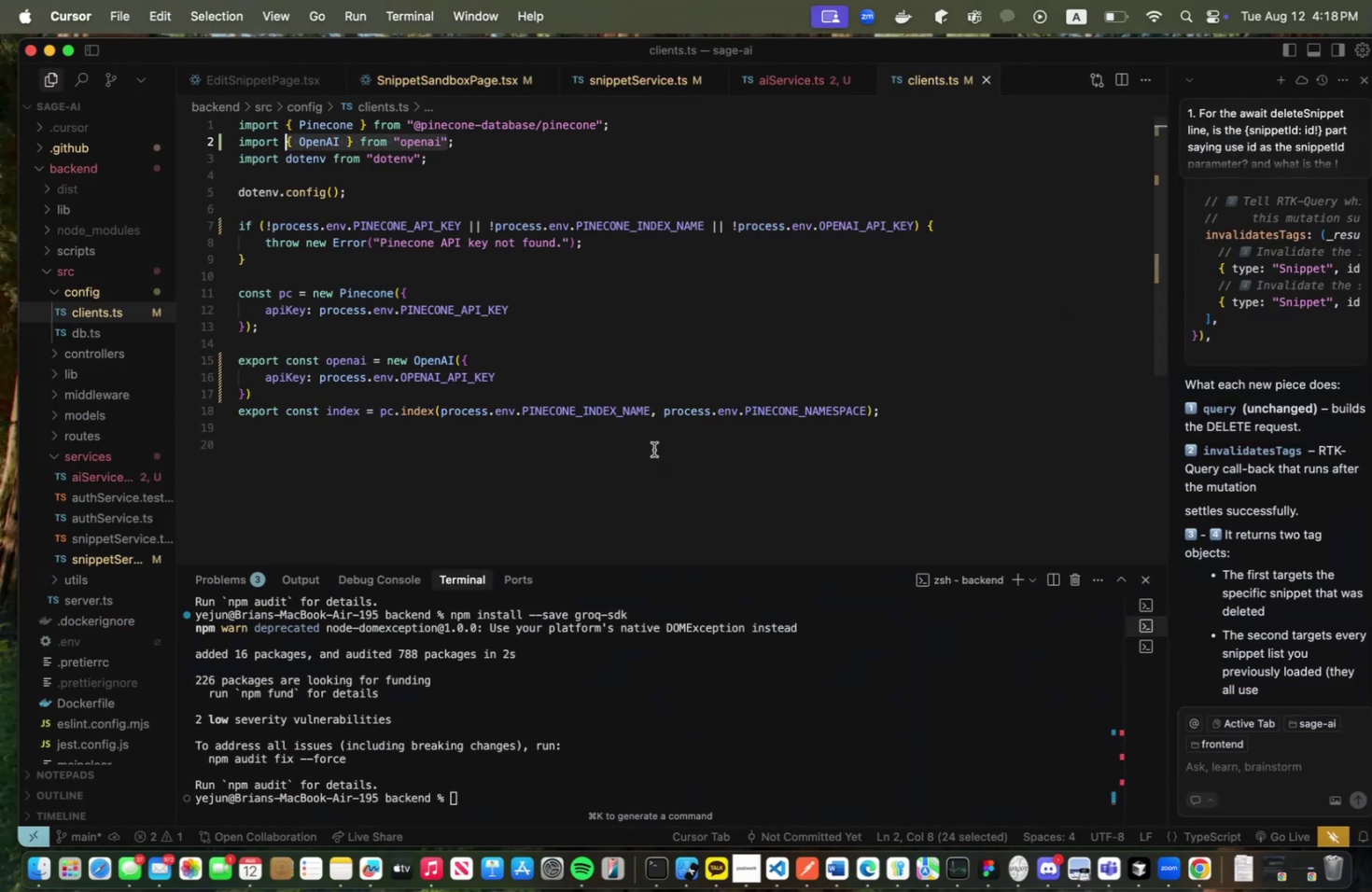 
type(fro)
key(Backspace)
key(Backspace)
key(Backspace)
type(Groq from )
 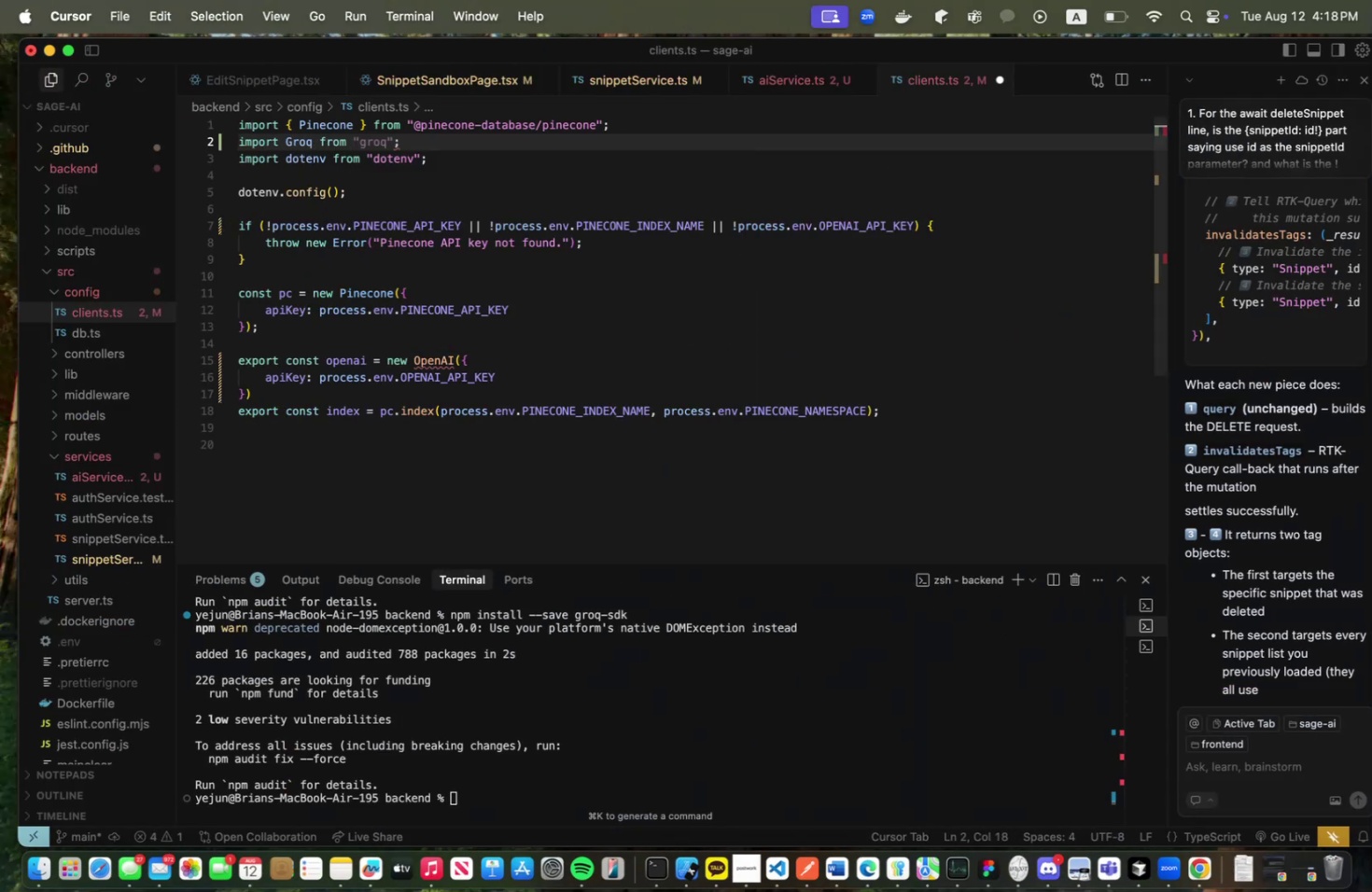 
key(Meta+CommandLeft)
 